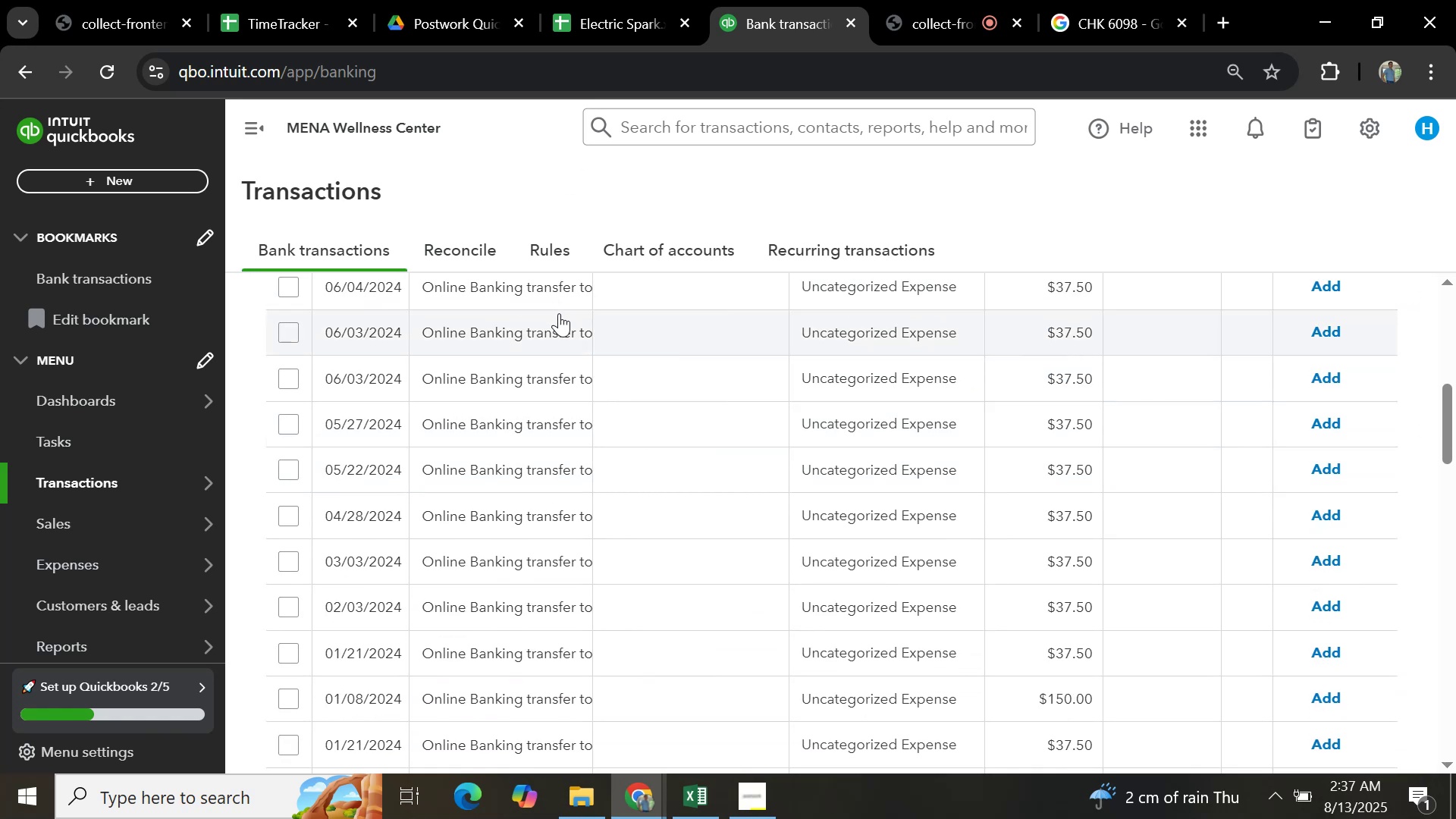 
left_click([558, 299])
 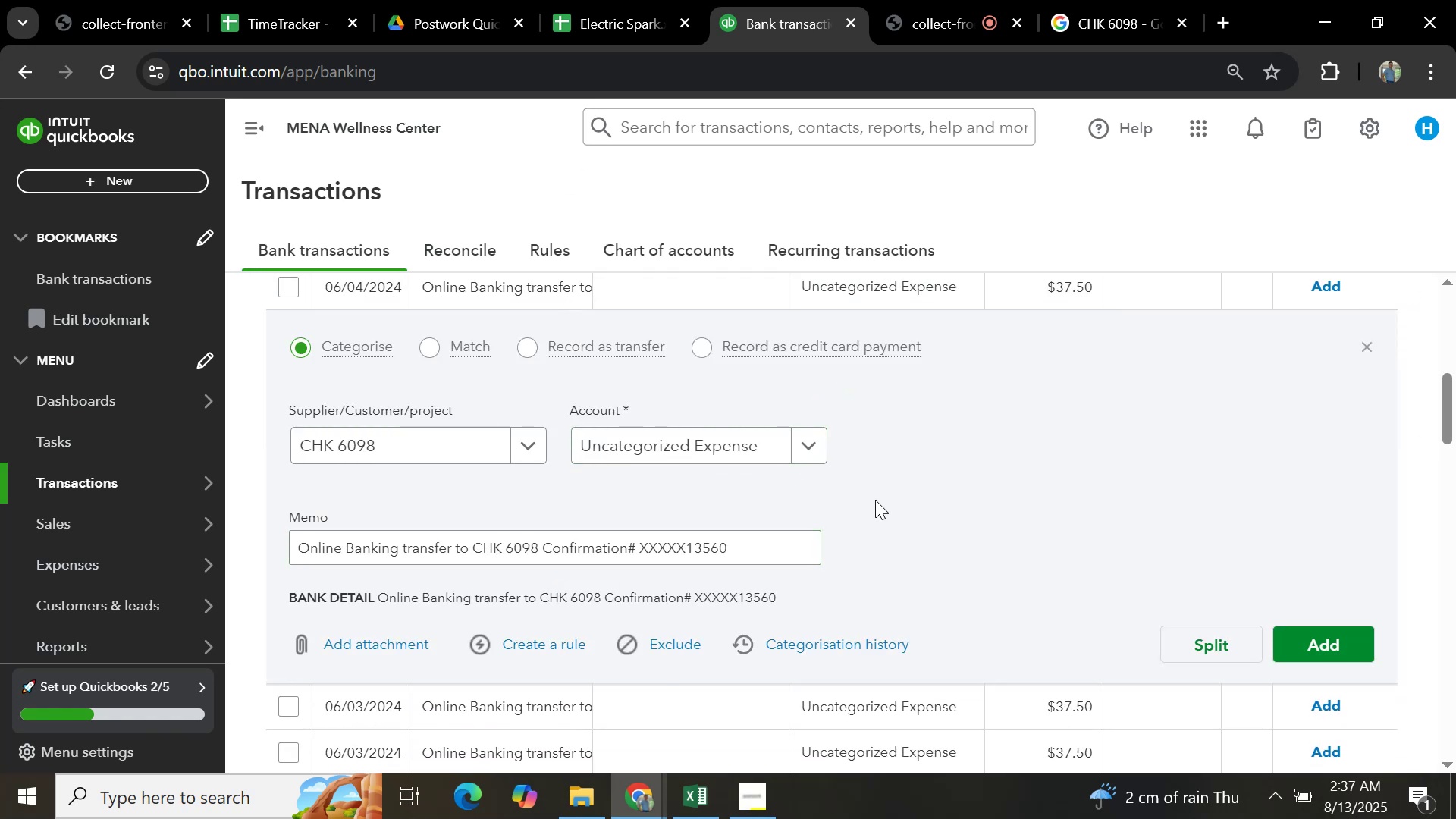 
wait(8.96)
 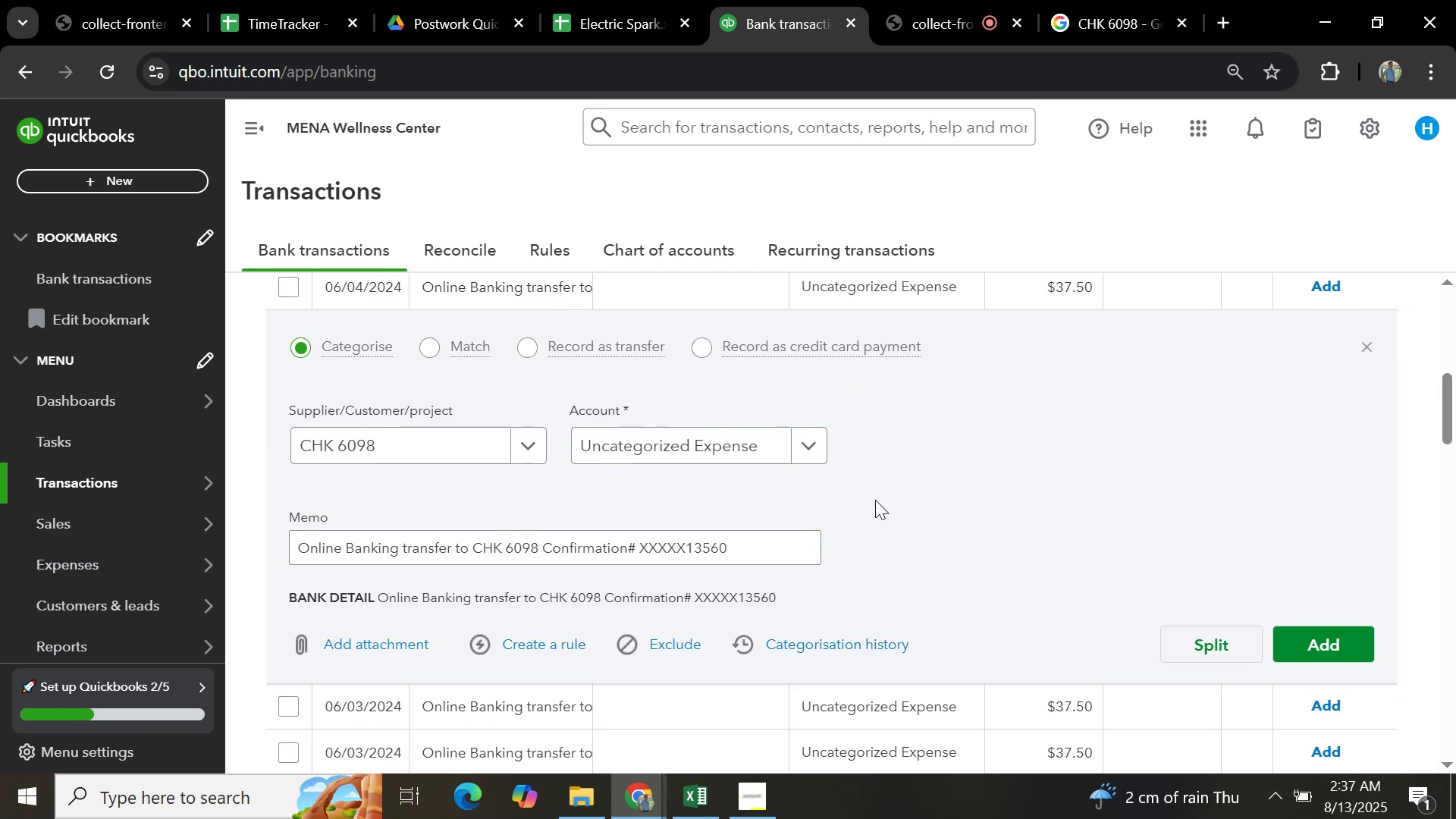 
left_click([806, 448])
 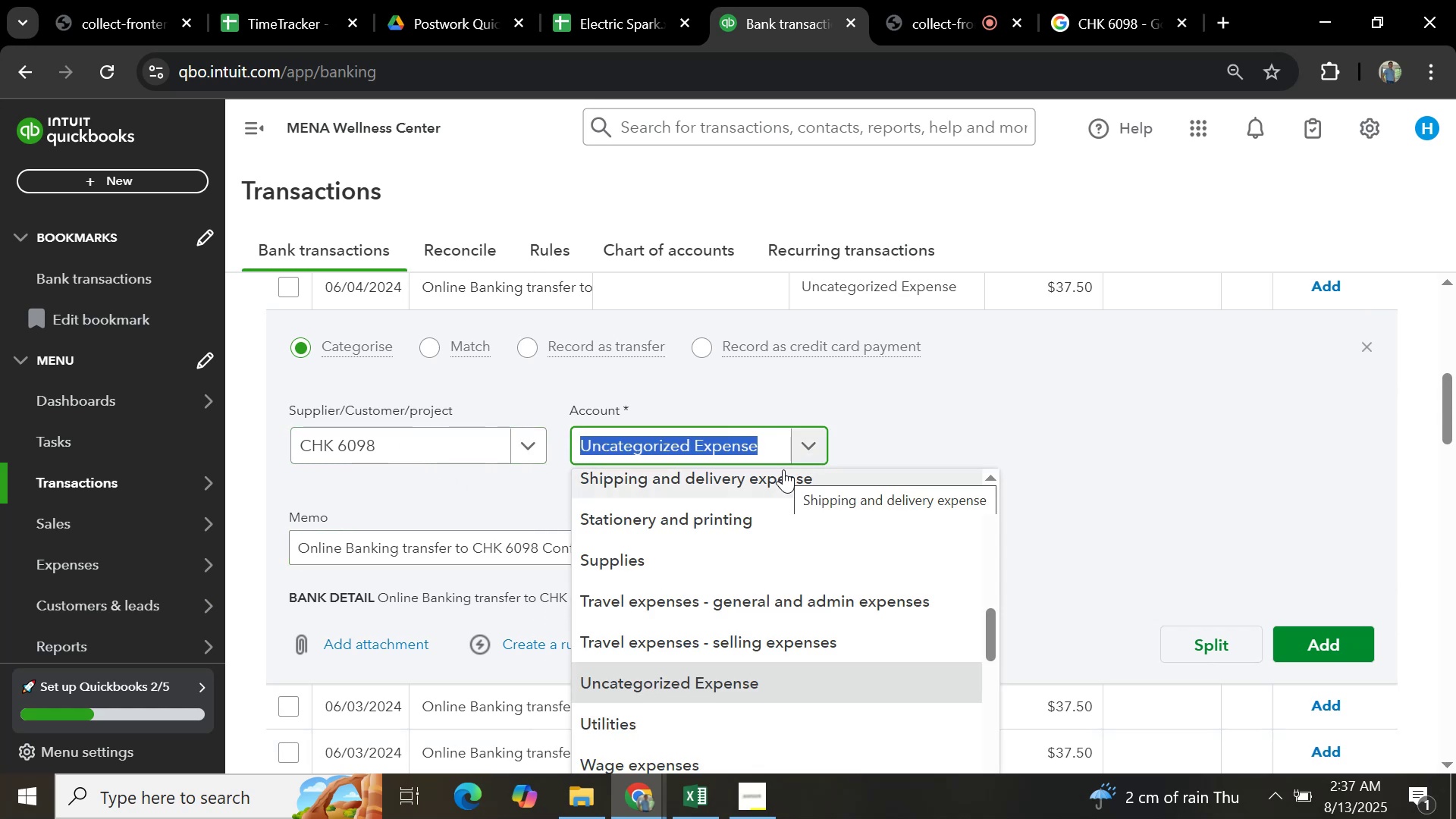 
type(general)
 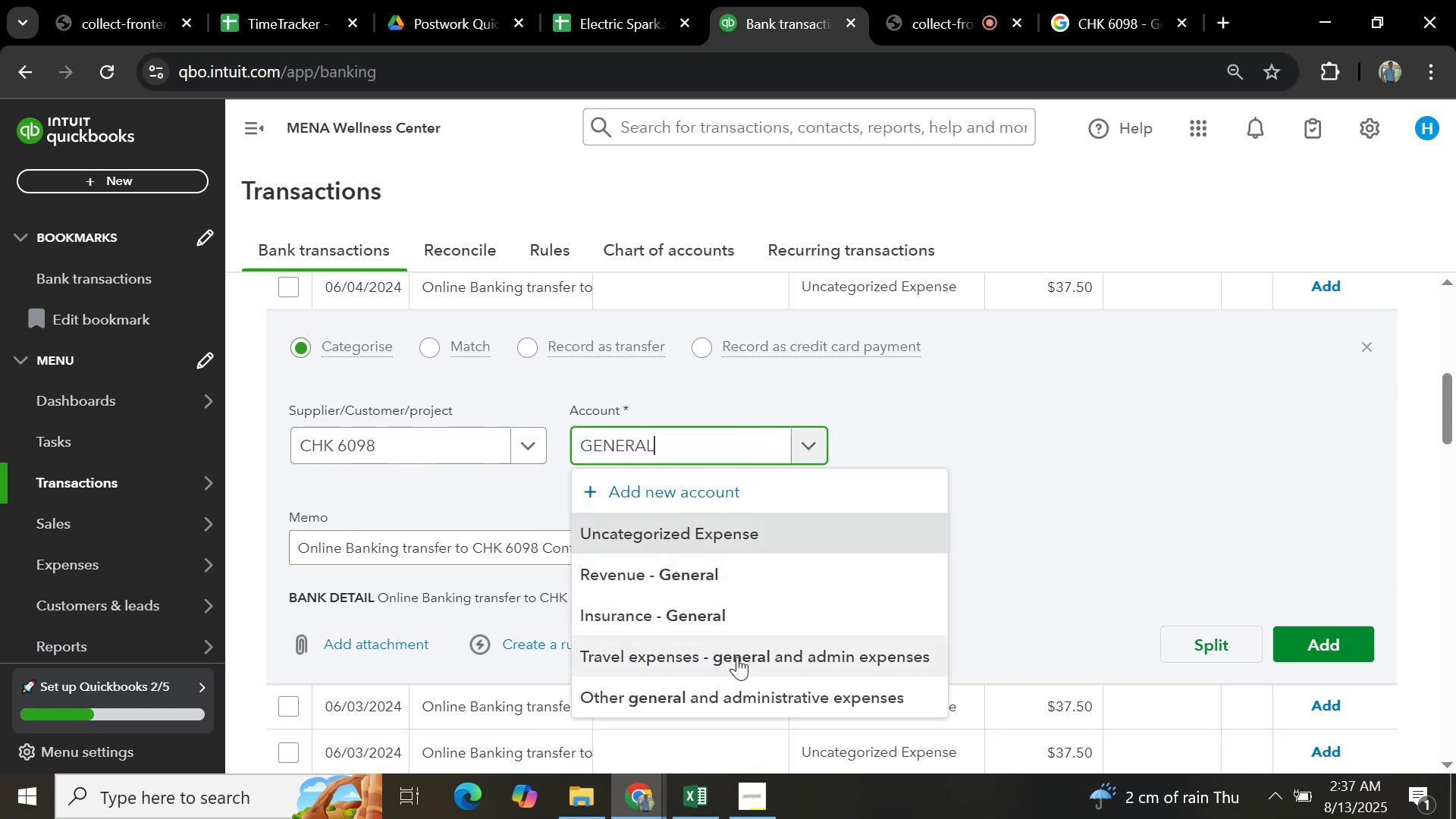 
left_click([734, 686])
 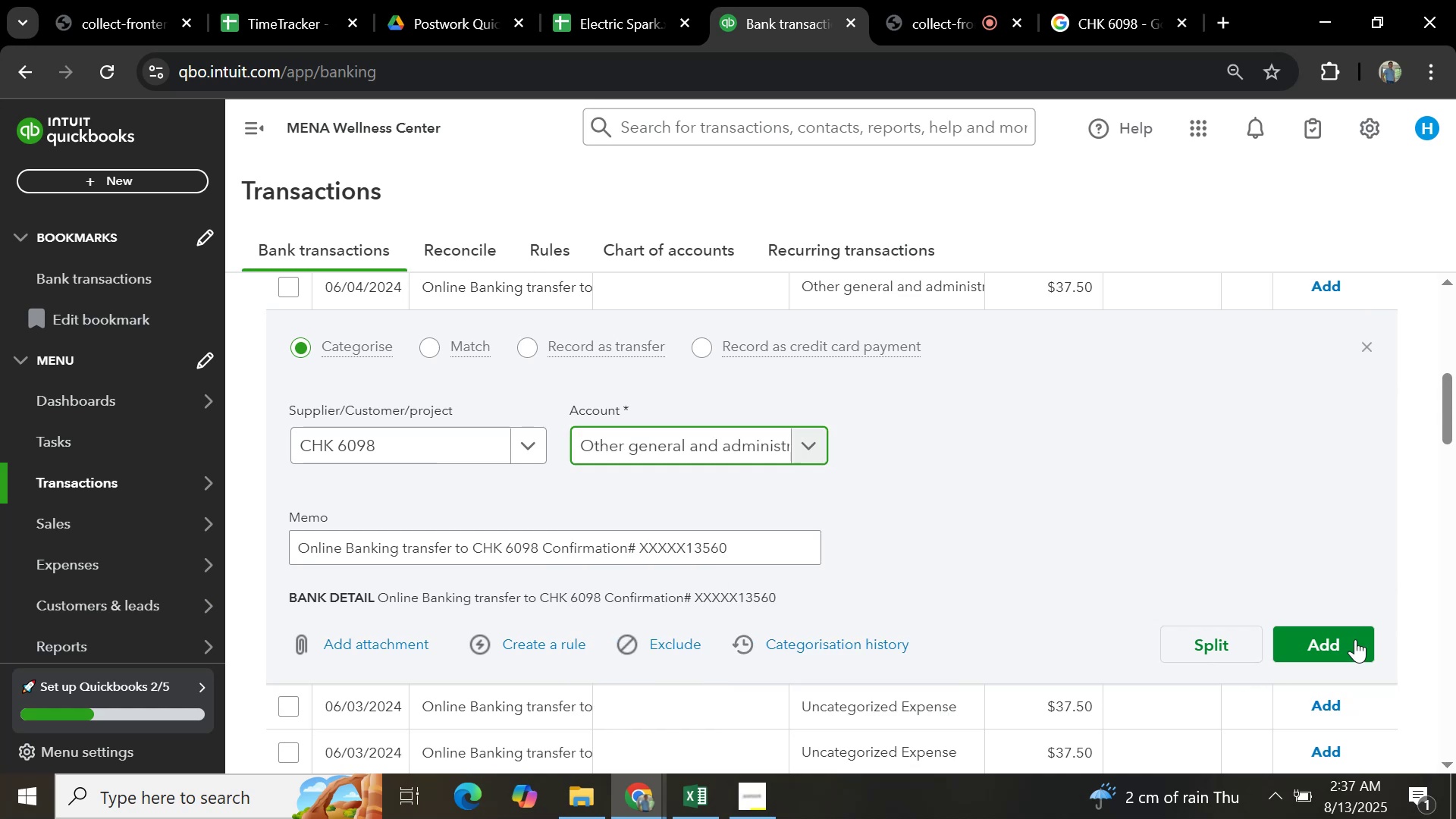 
left_click([1311, 643])
 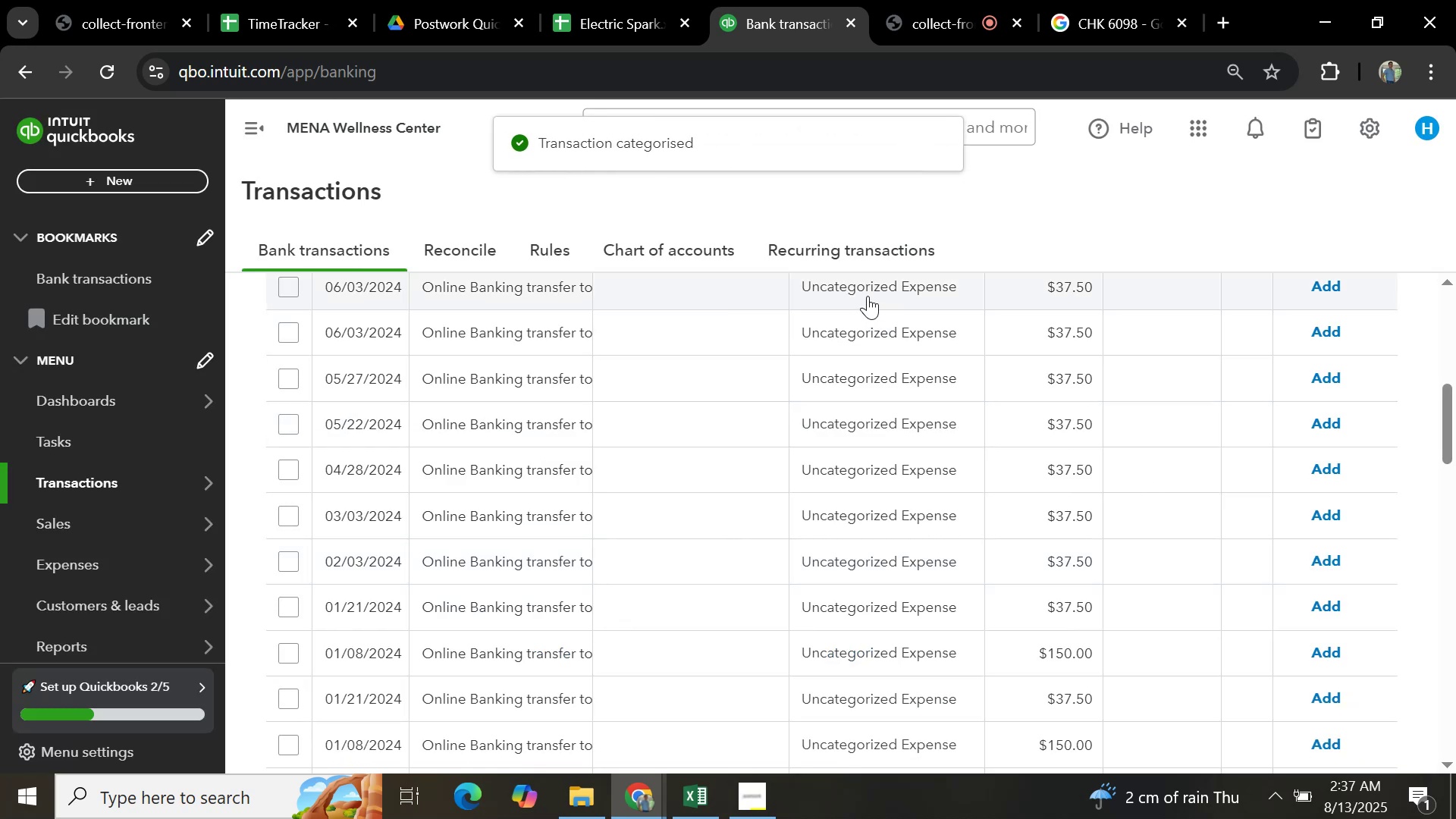 
left_click([714, 290])
 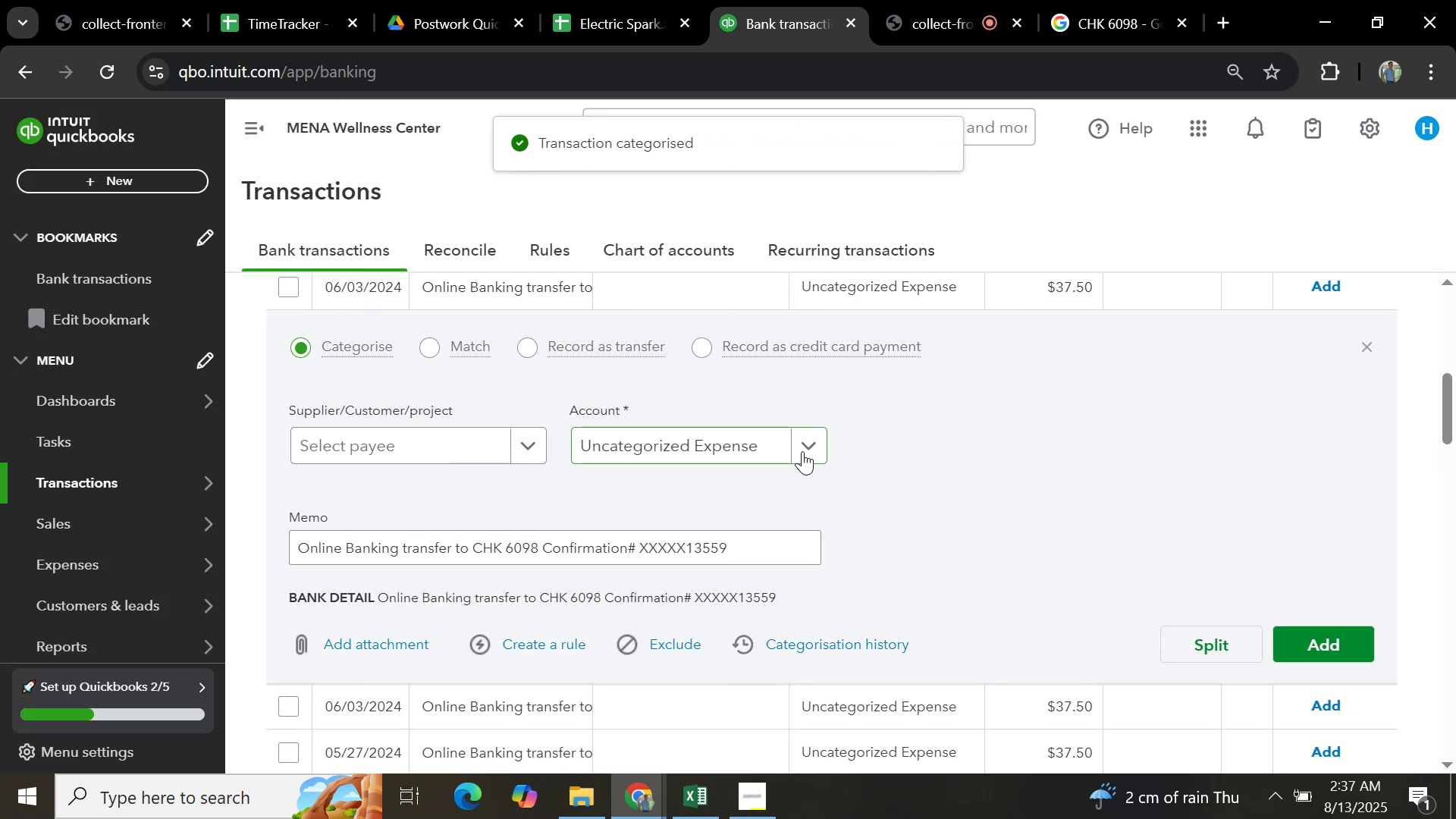 
left_click([460, 441])
 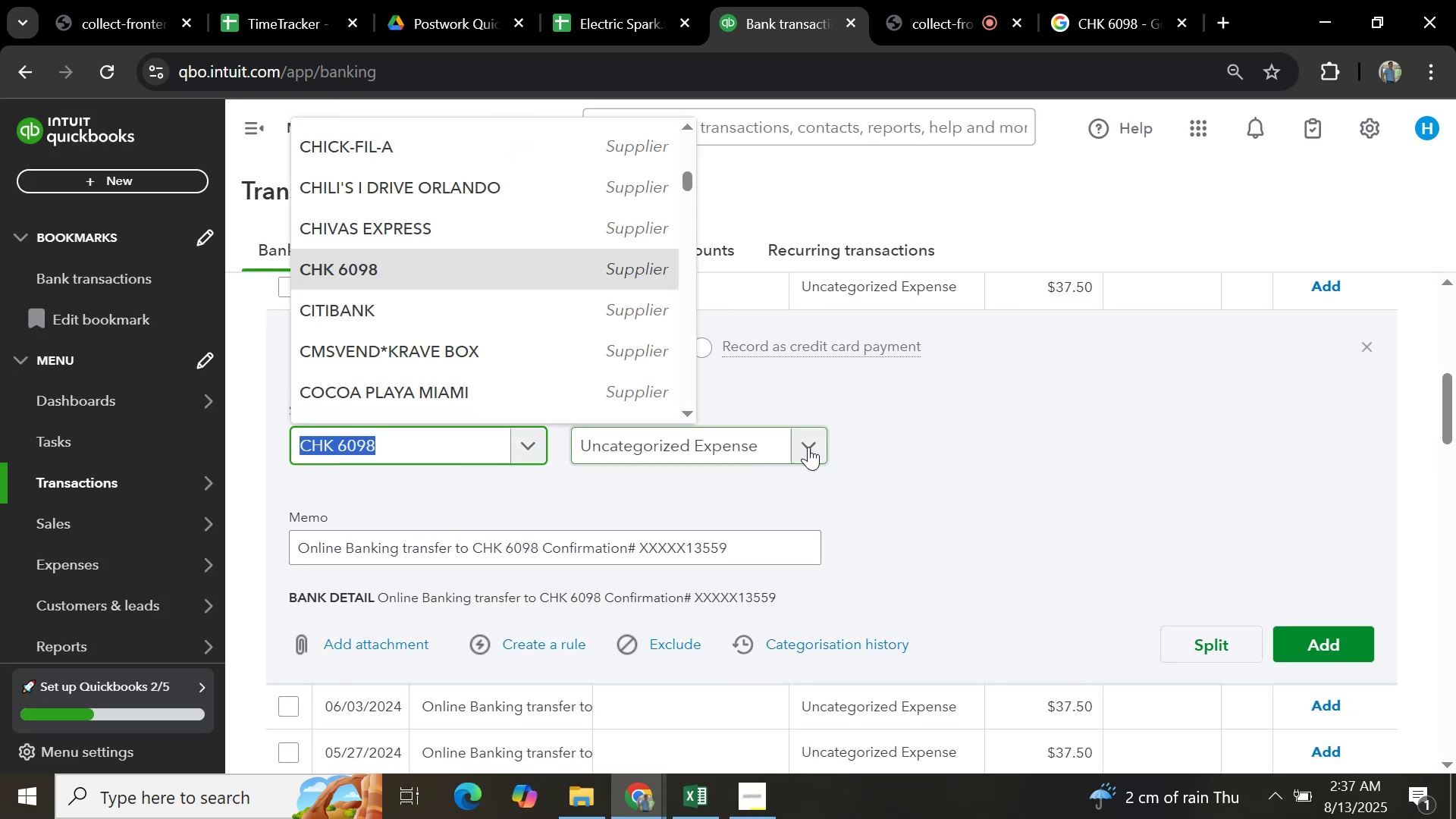 
left_click([827, 447])
 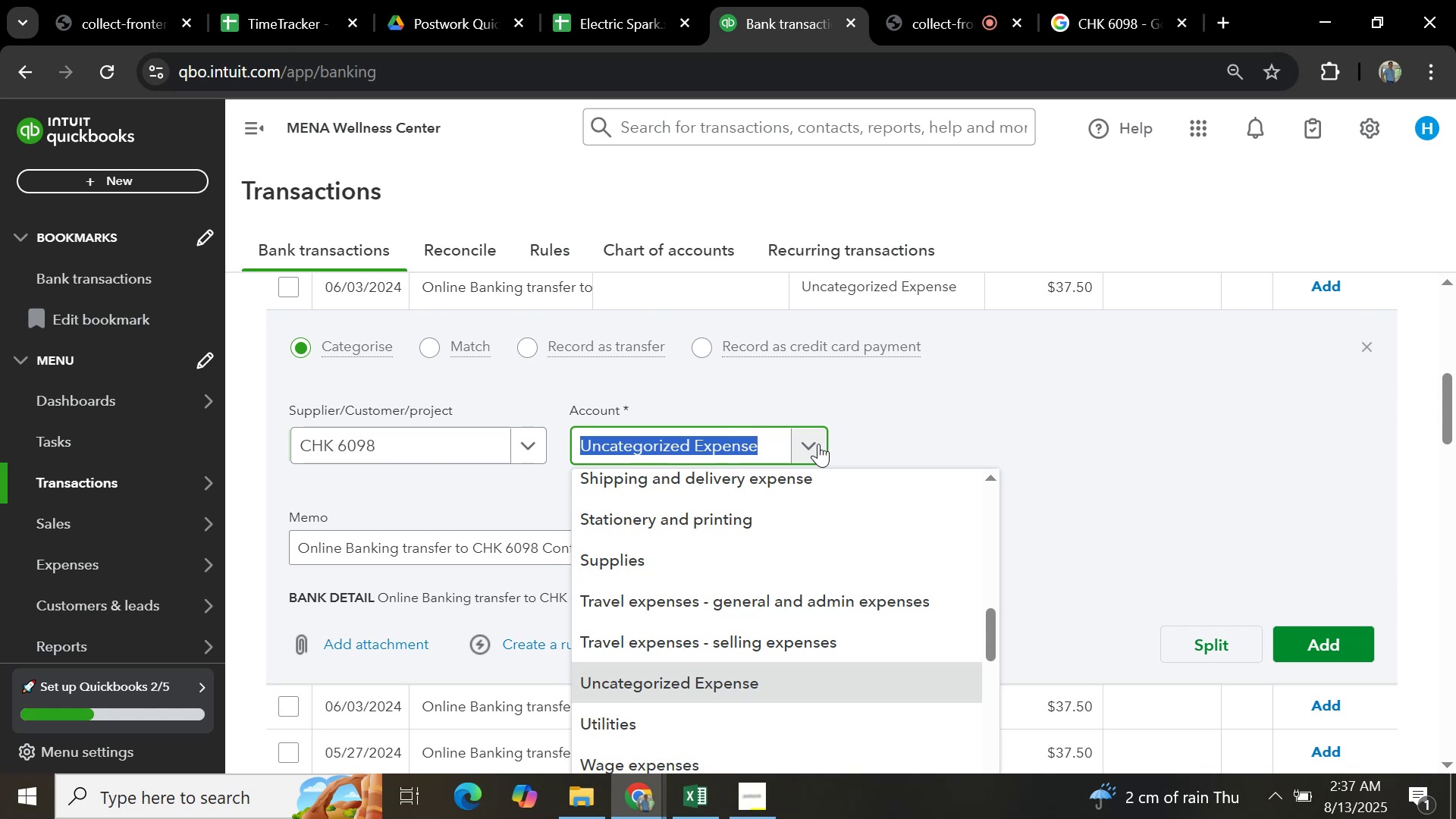 
type(general)
 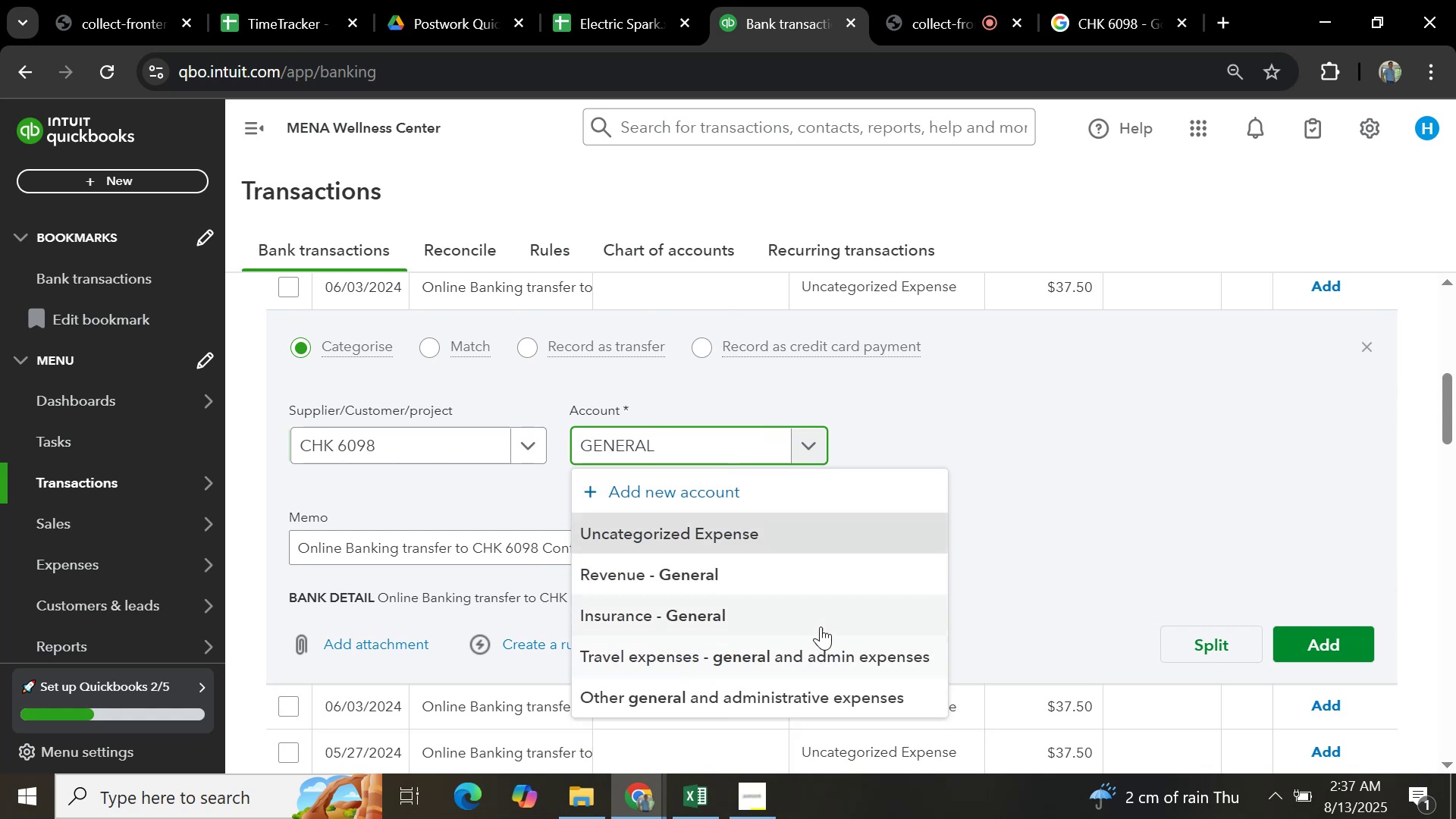 
left_click([811, 696])
 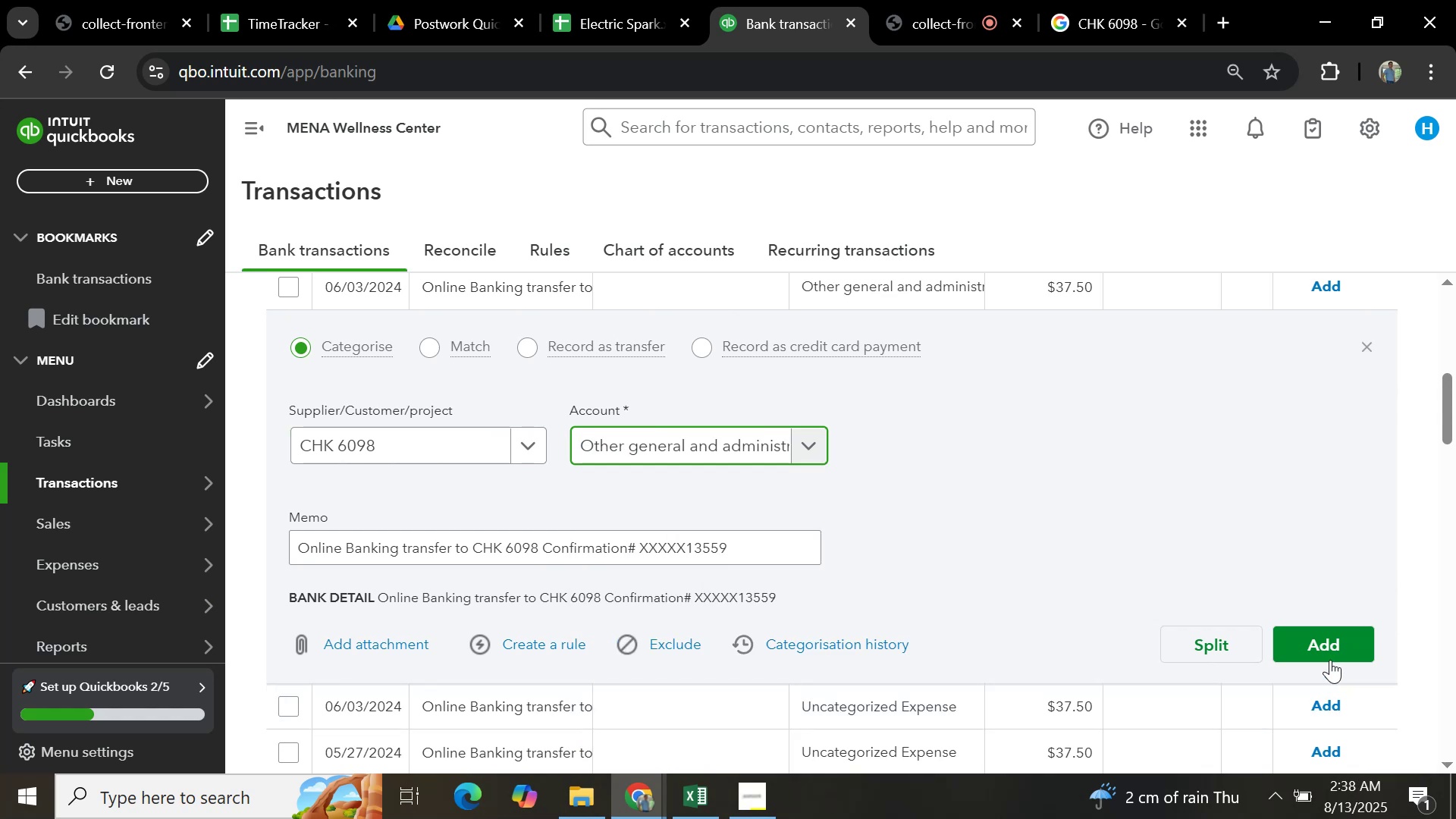 
left_click([1326, 641])
 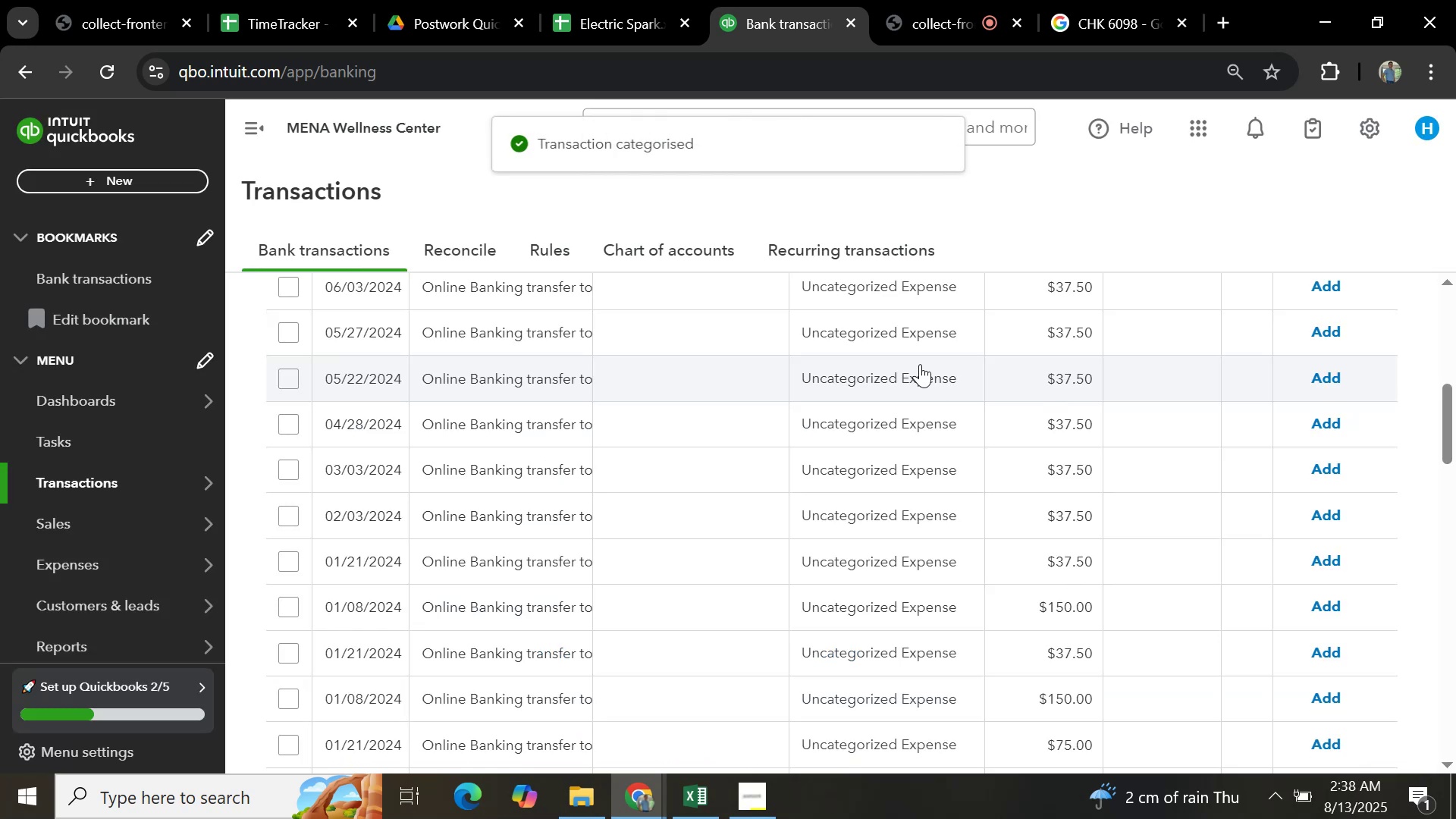 
scroll: coordinate [613, 503], scroll_direction: up, amount: 2.0
 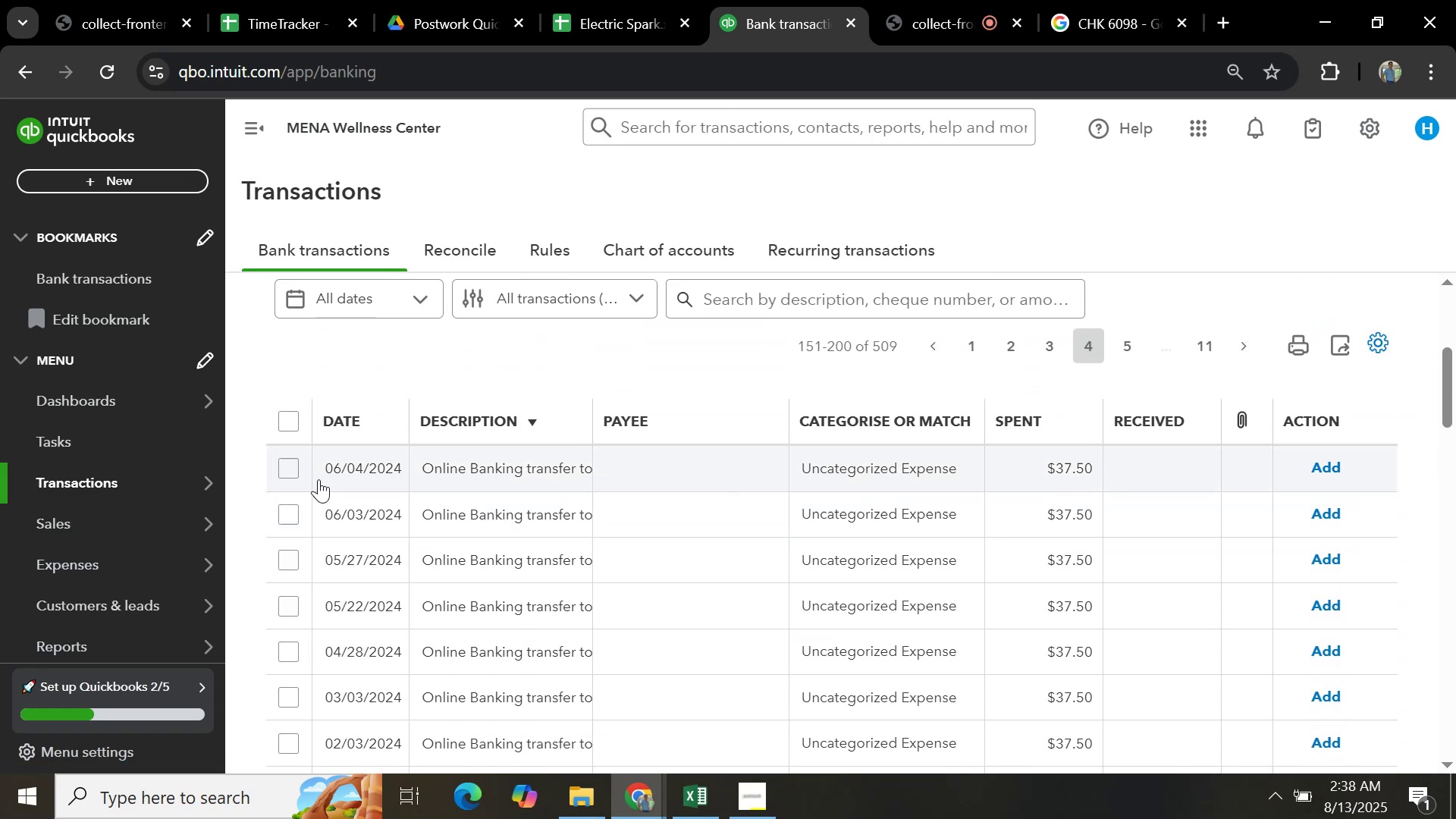 
left_click([288, 458])
 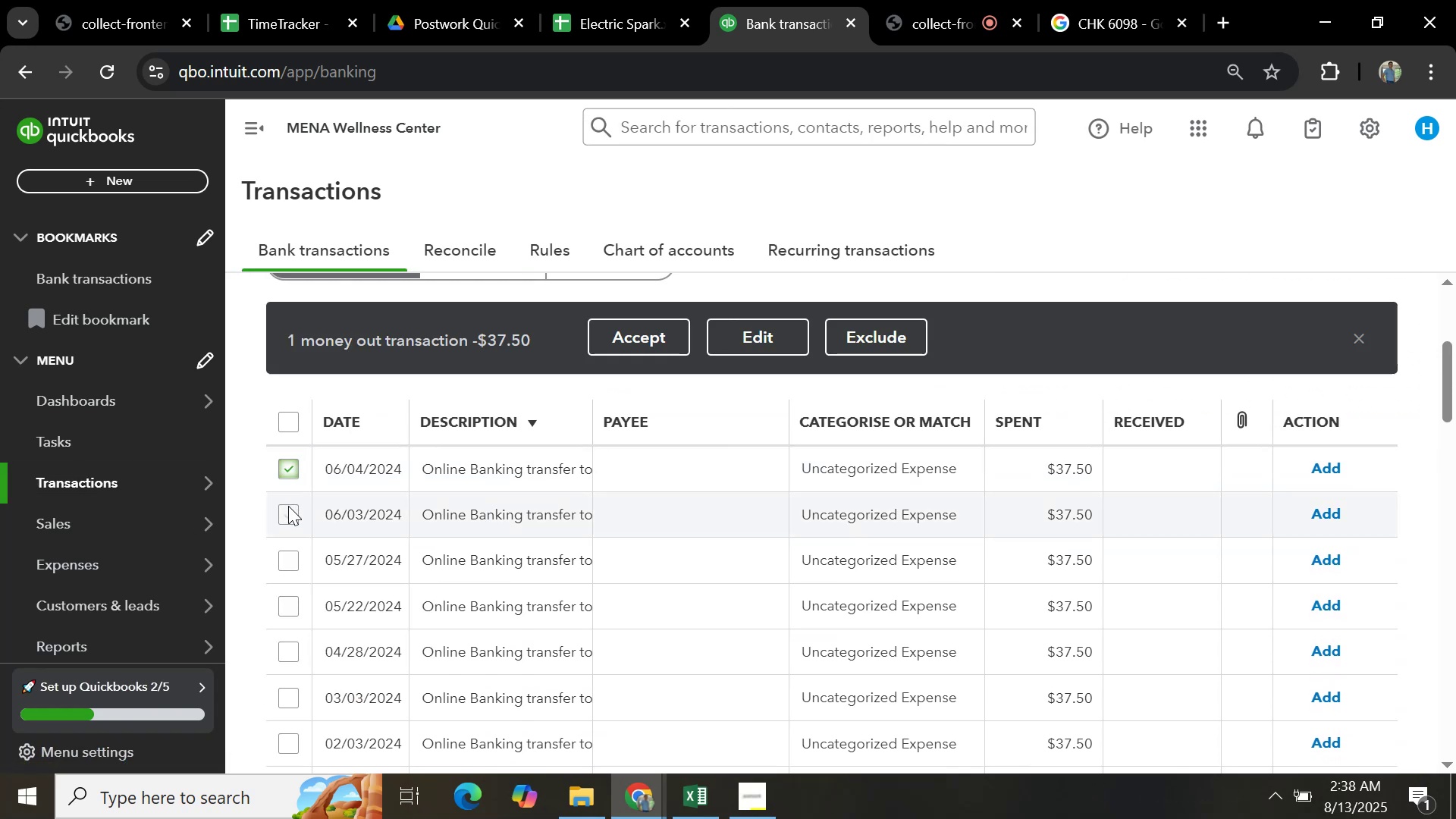 
left_click([288, 509])
 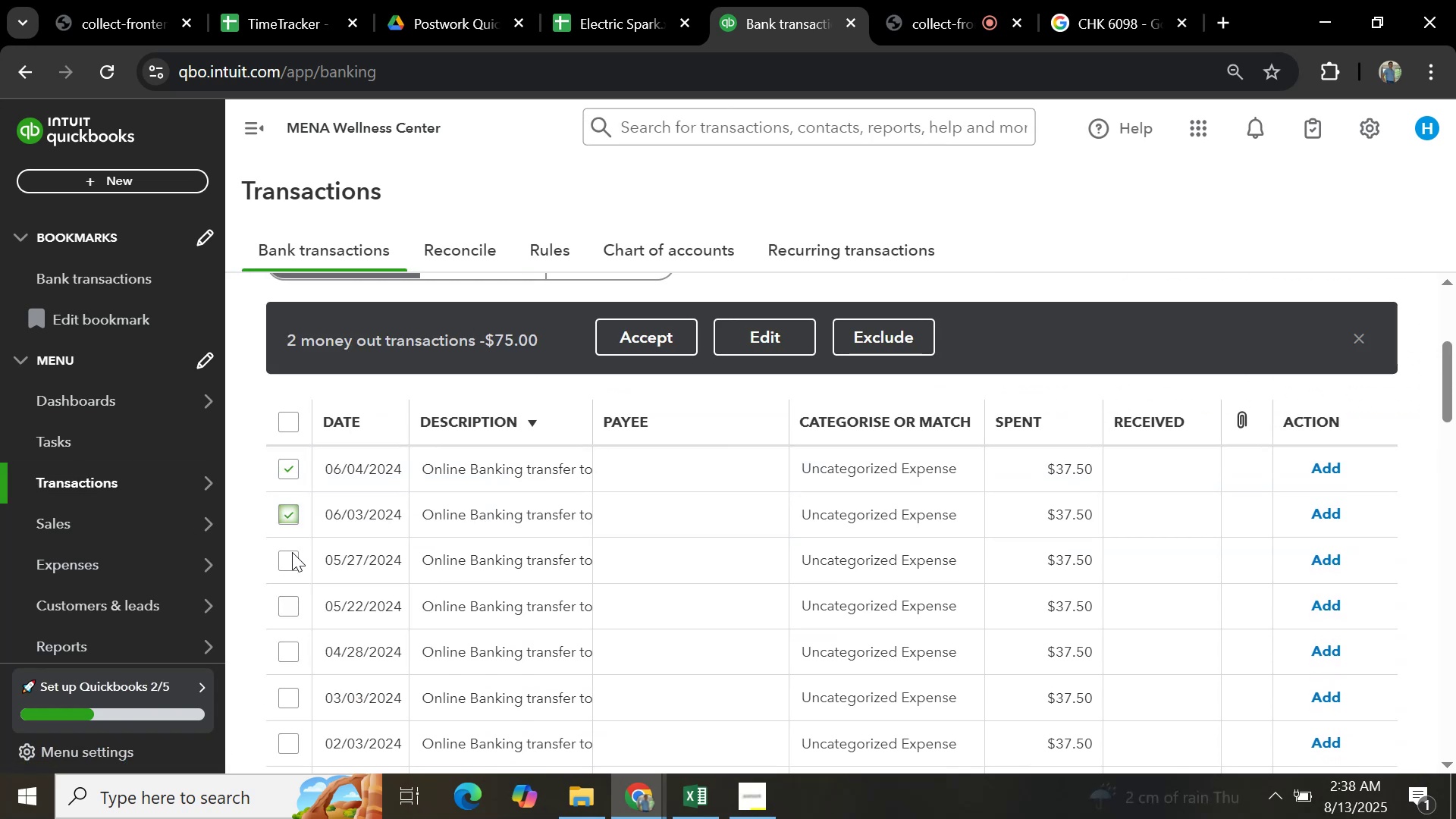 
left_click([292, 553])
 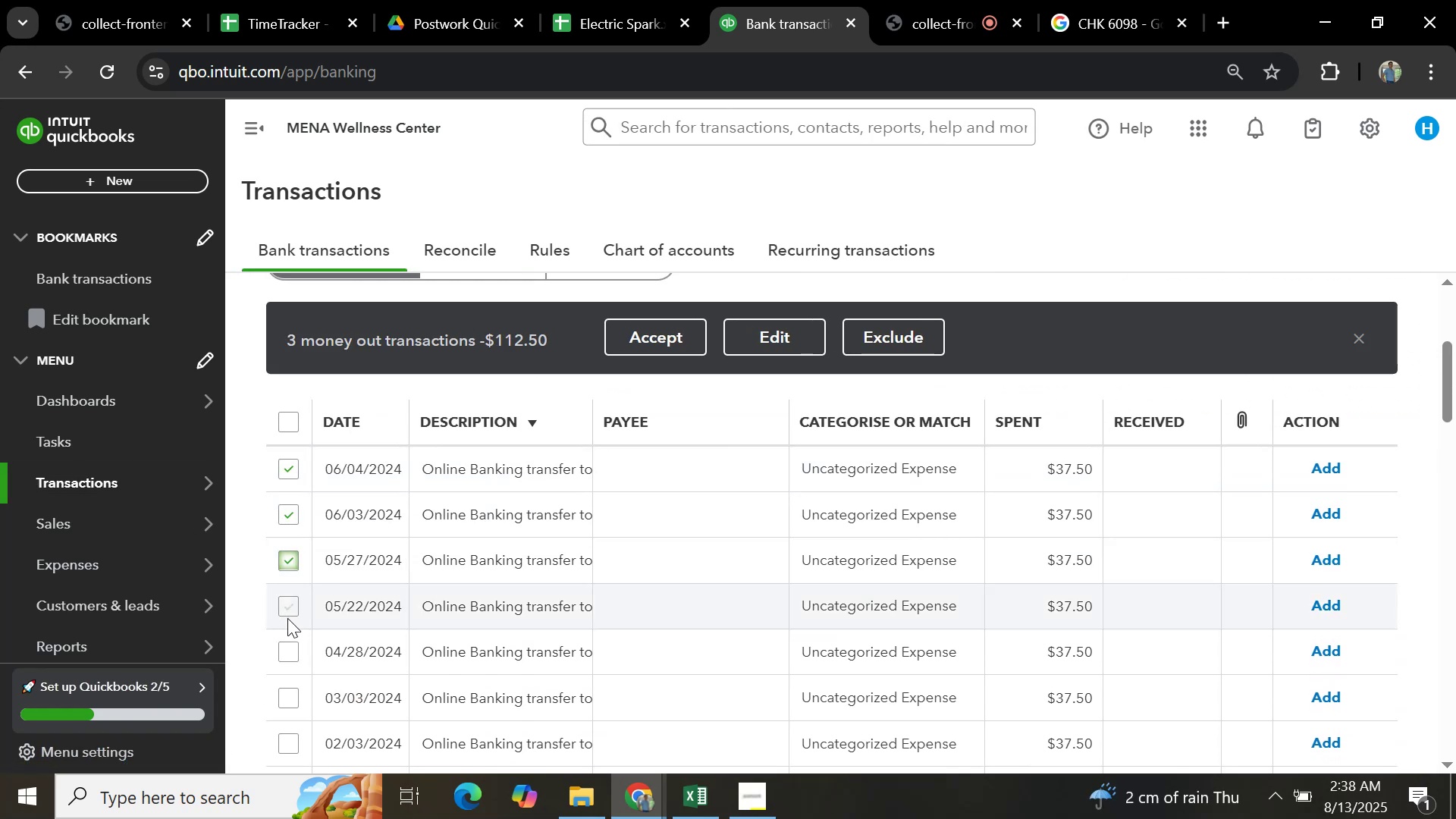 
left_click([287, 618])
 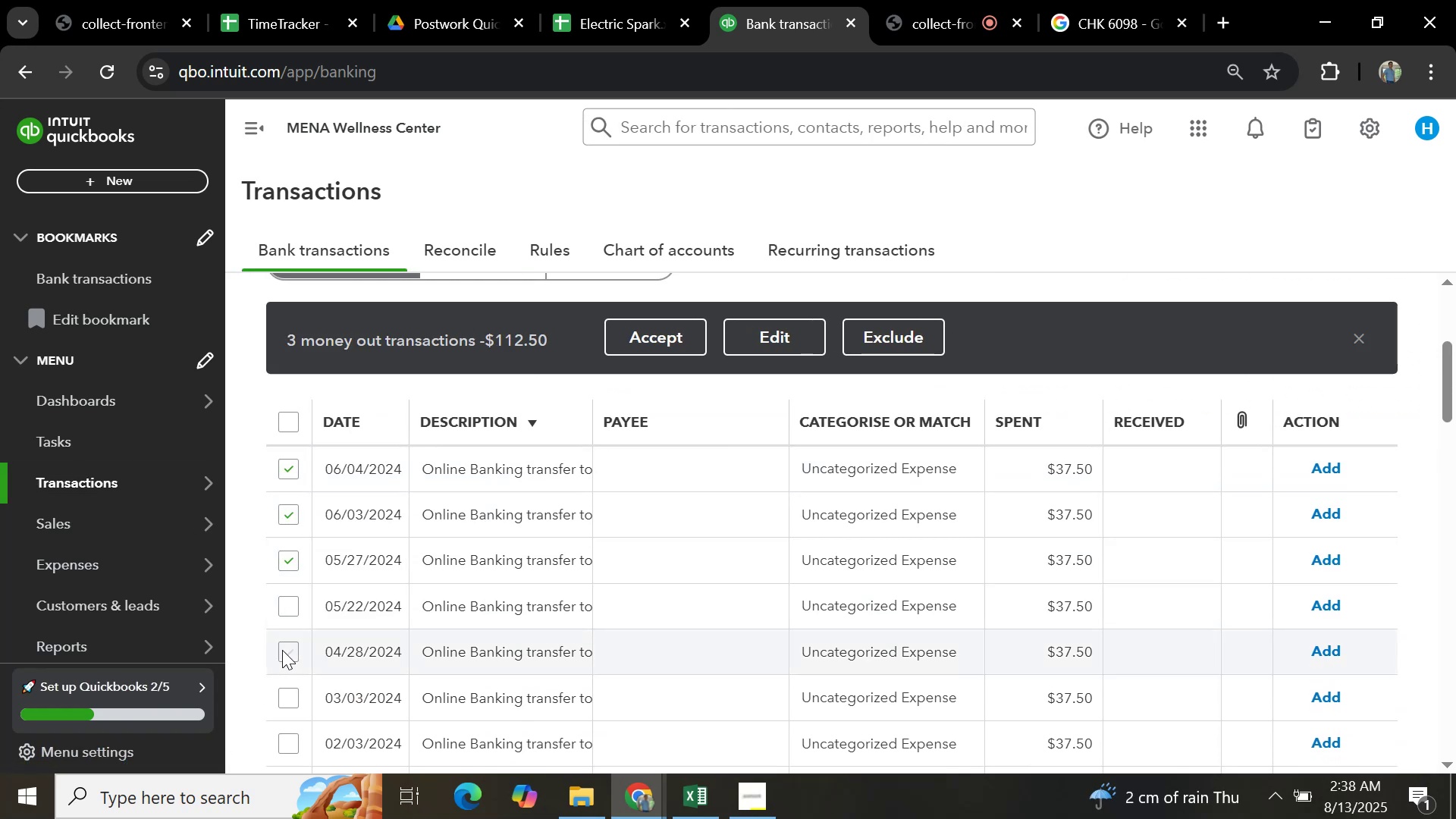 
left_click([282, 650])
 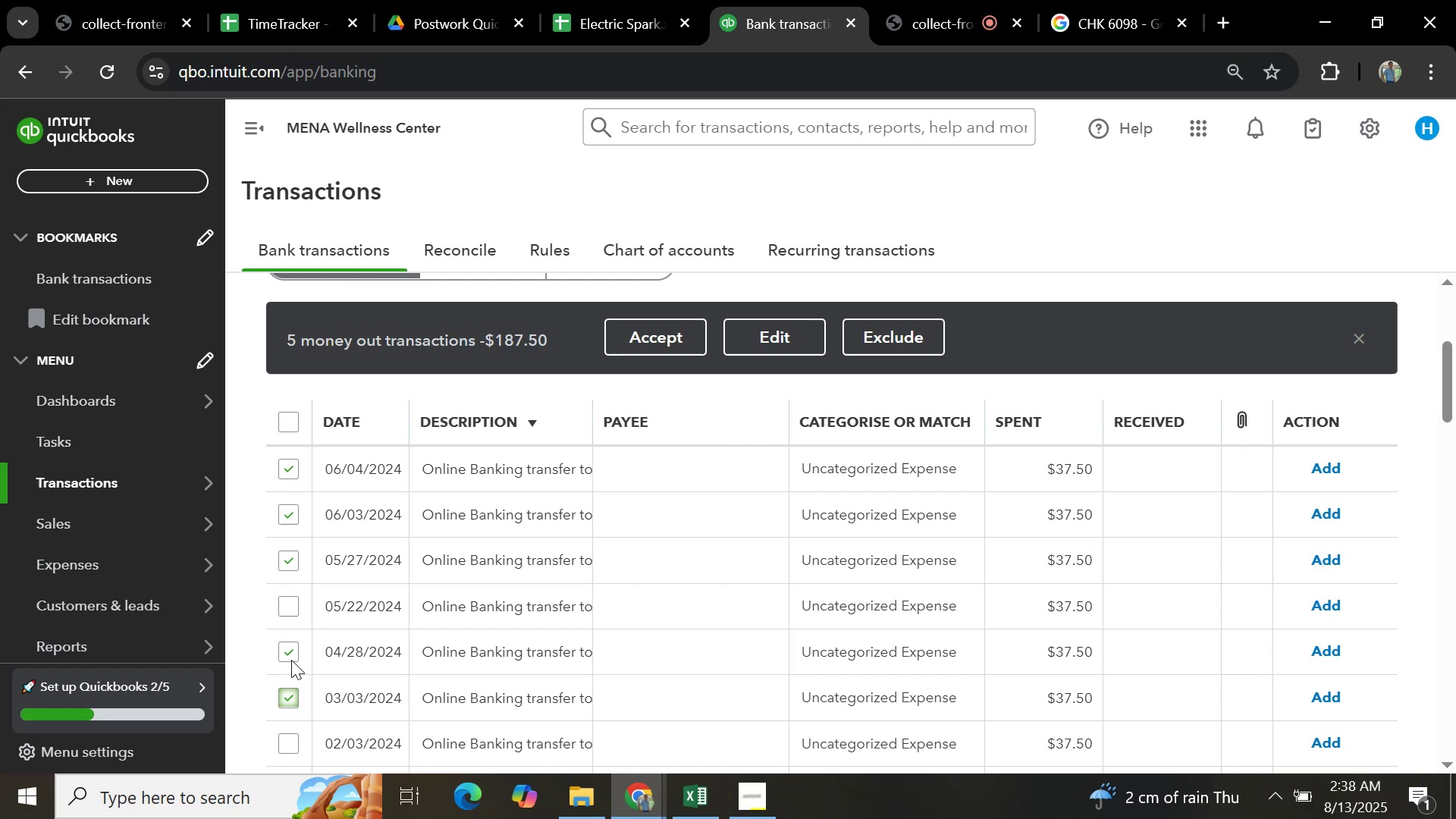 
left_click([289, 600])
 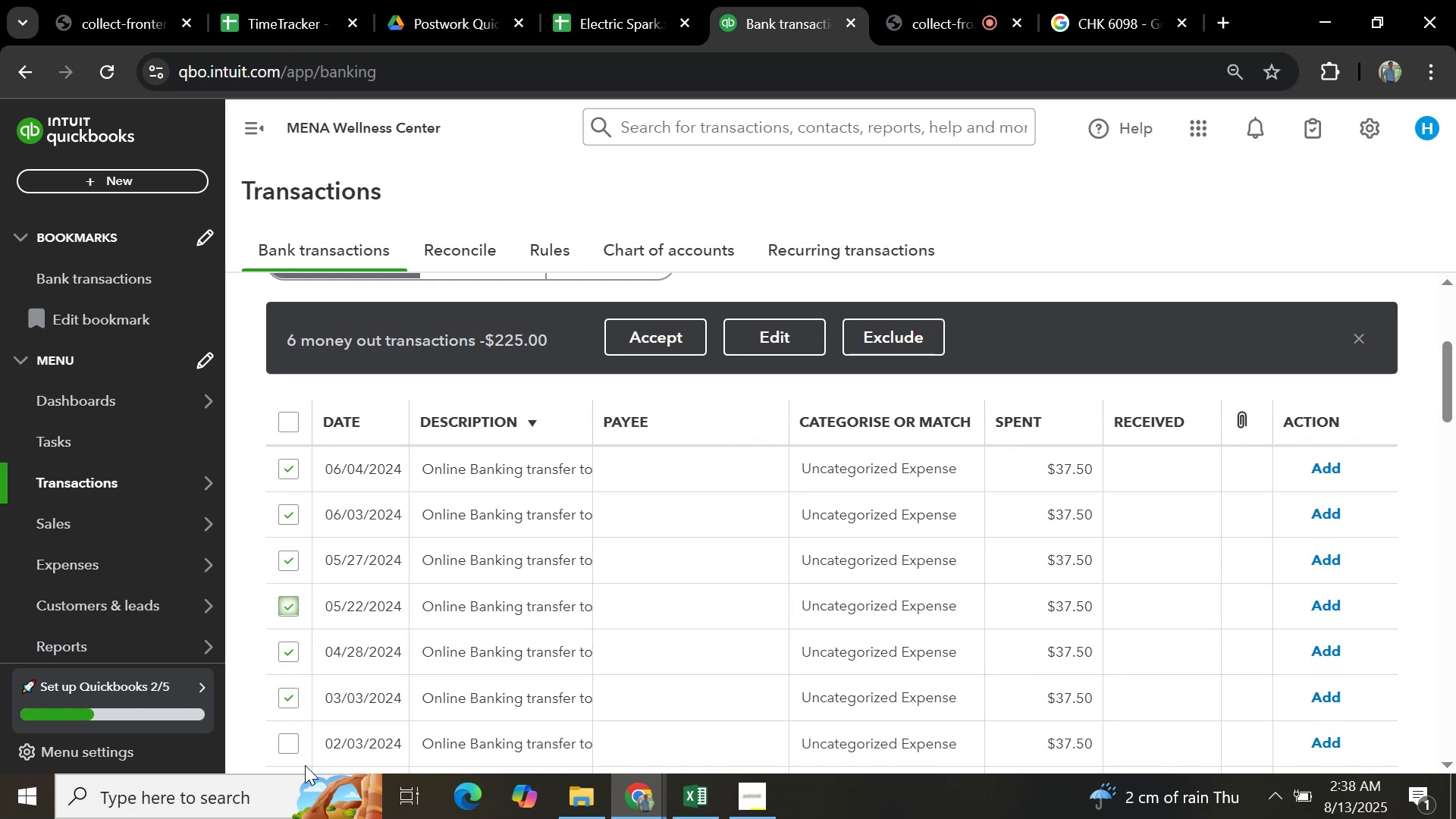 
left_click([288, 745])
 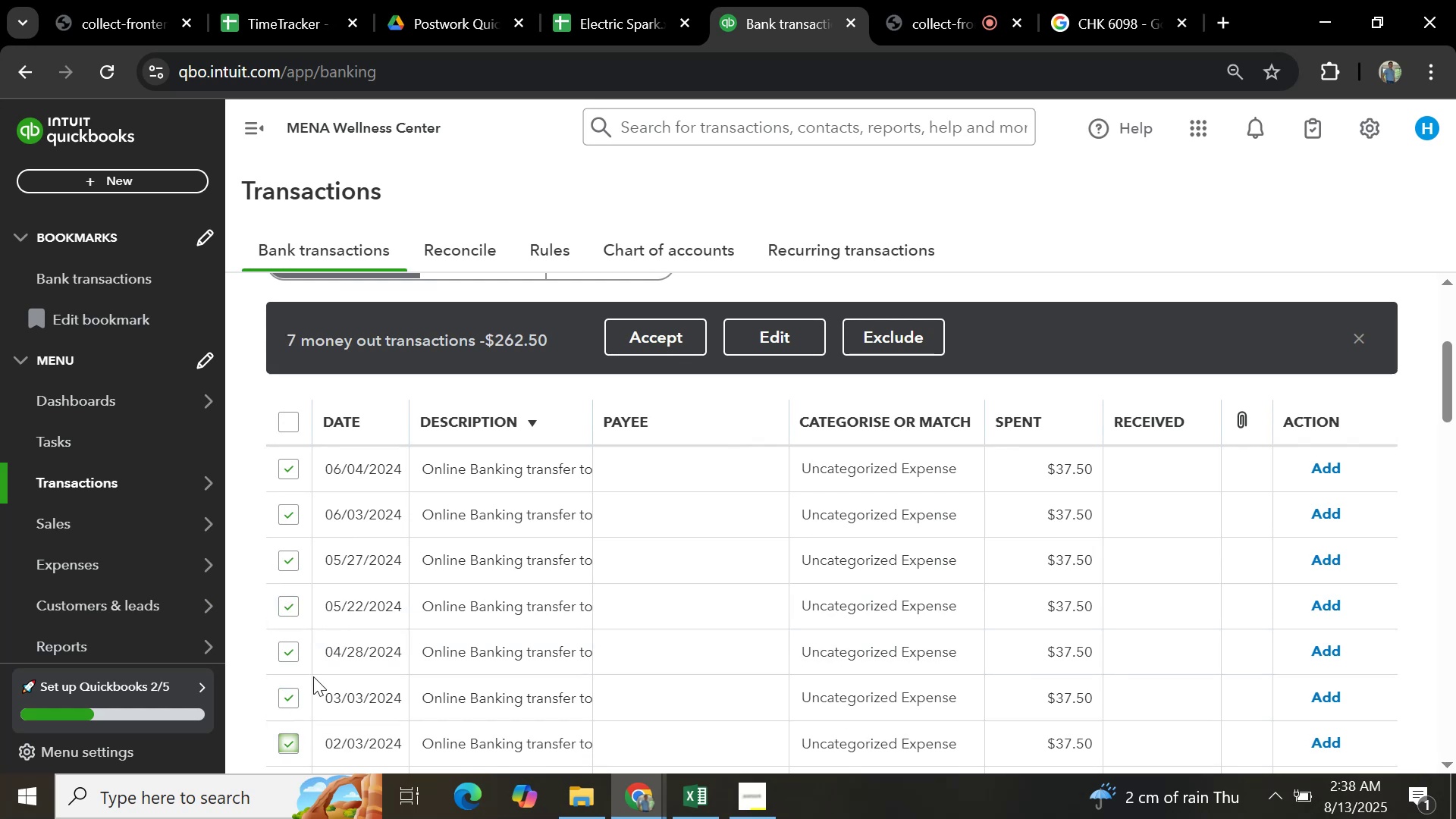 
scroll: coordinate [320, 653], scroll_direction: down, amount: 1.0
 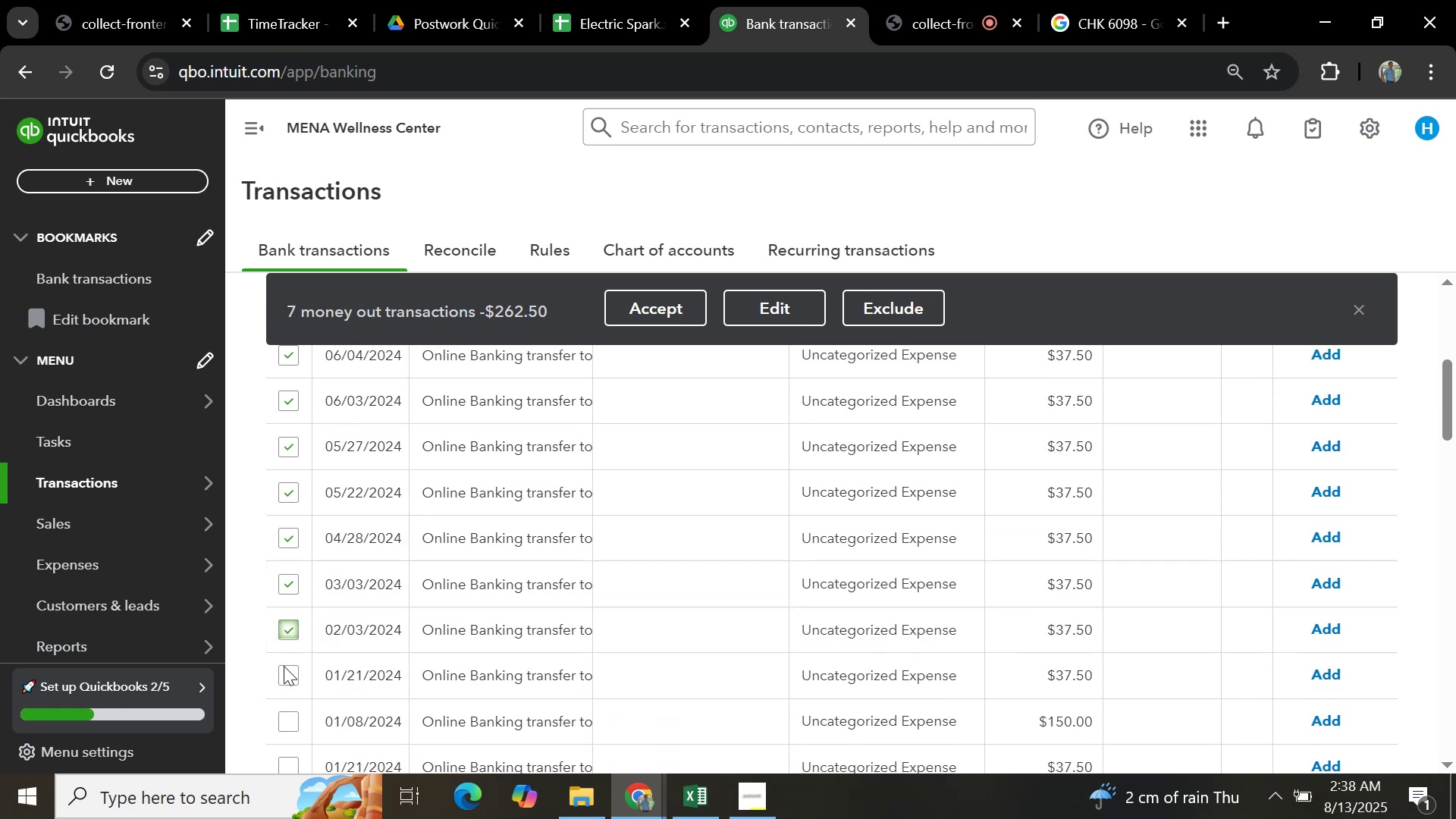 
left_click([284, 666])
 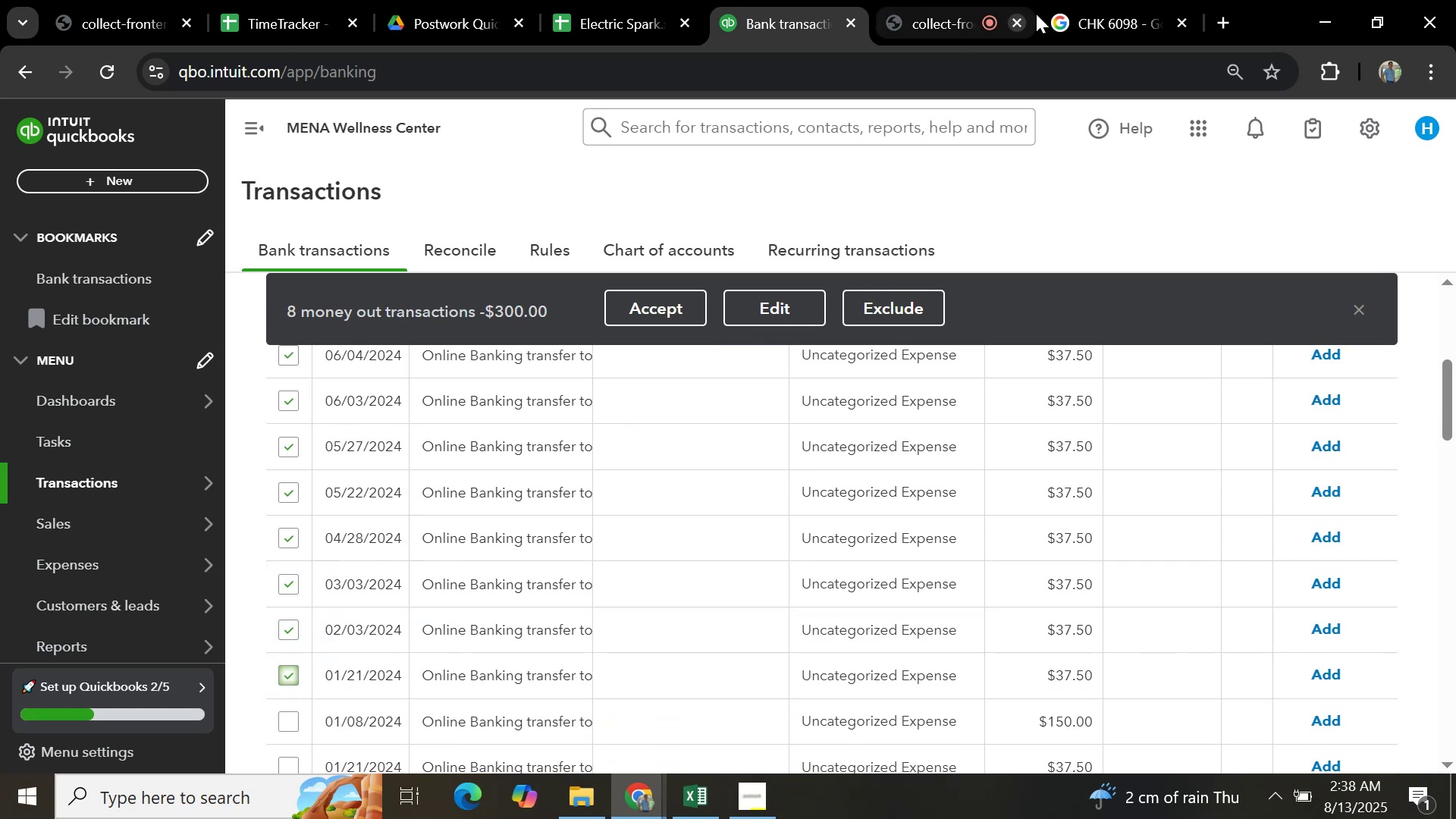 
left_click([1105, 13])
 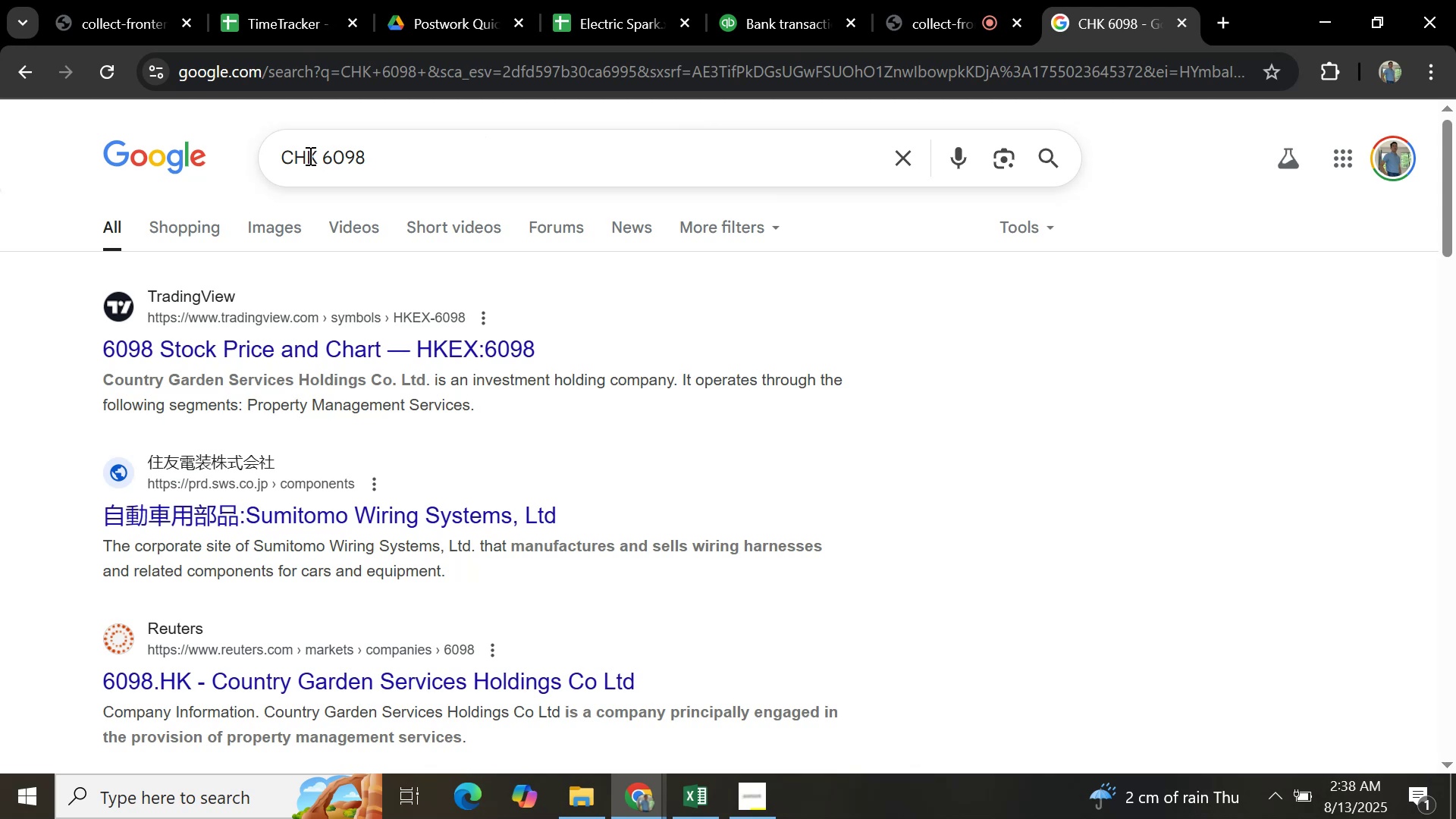 
left_click_drag(start_coordinate=[317, 156], to_coordinate=[634, 183])
 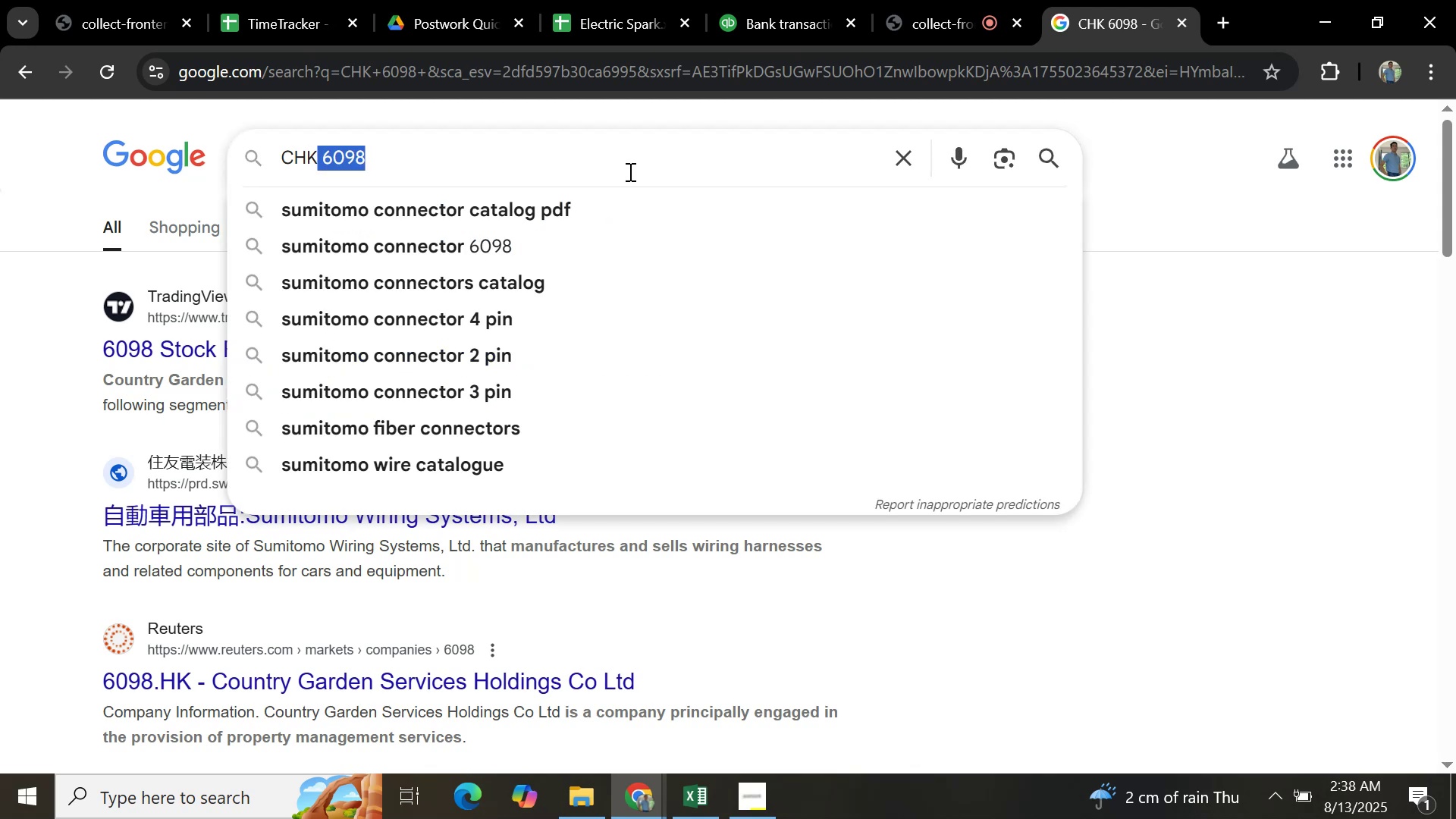 
key(Backspace)
 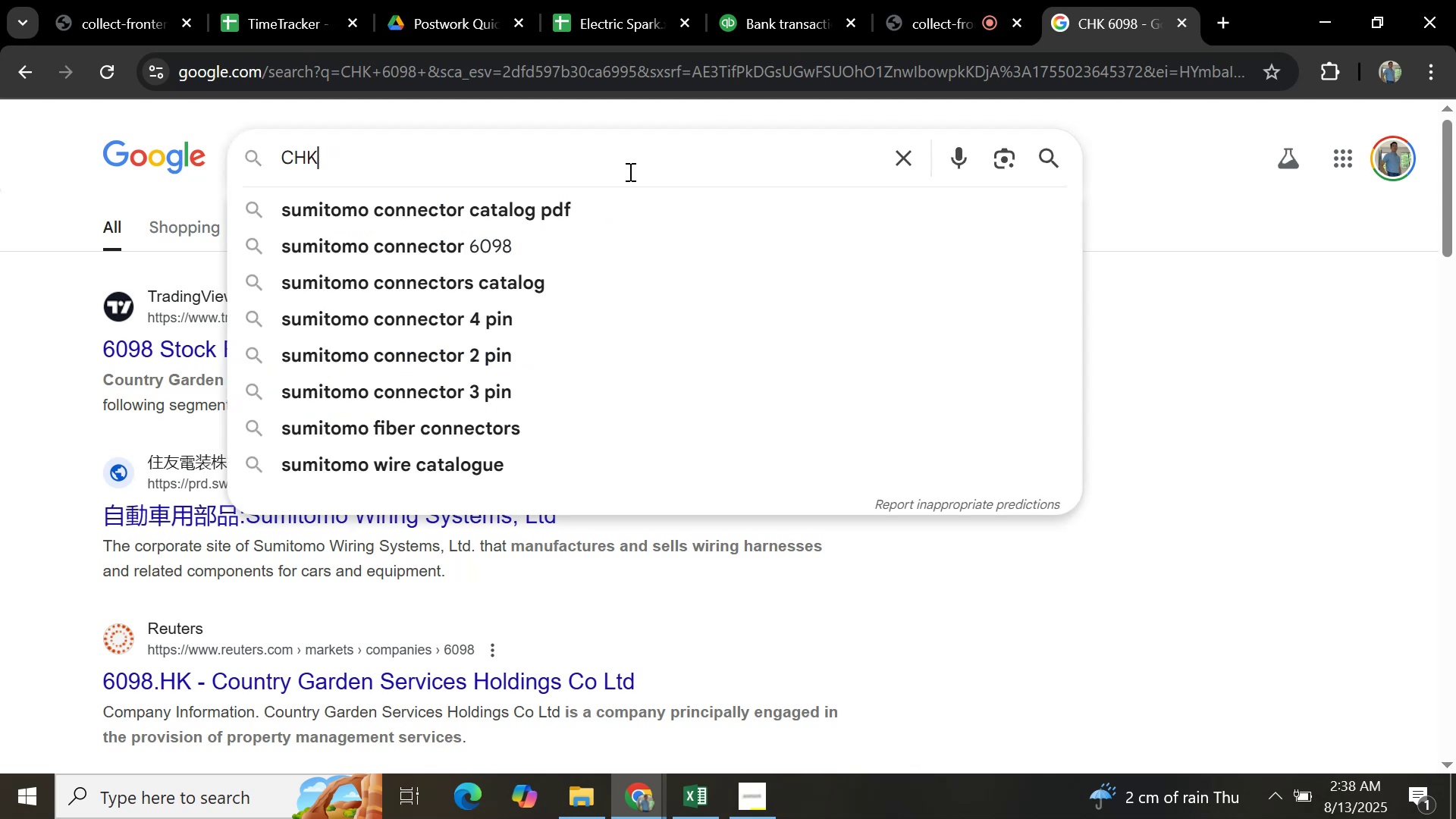 
key(Enter)
 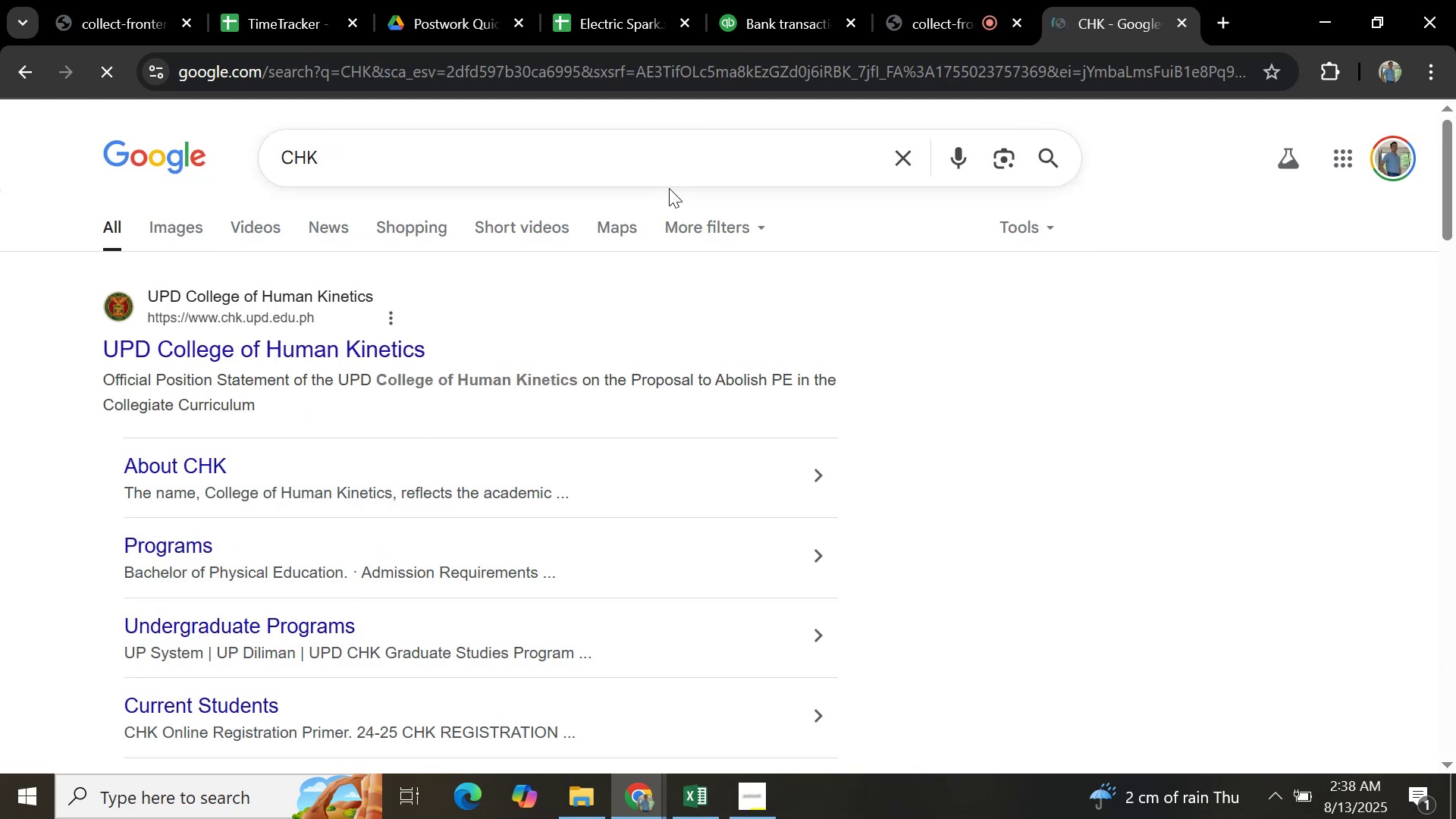 
scroll: coordinate [431, 322], scroll_direction: down, amount: 10.0
 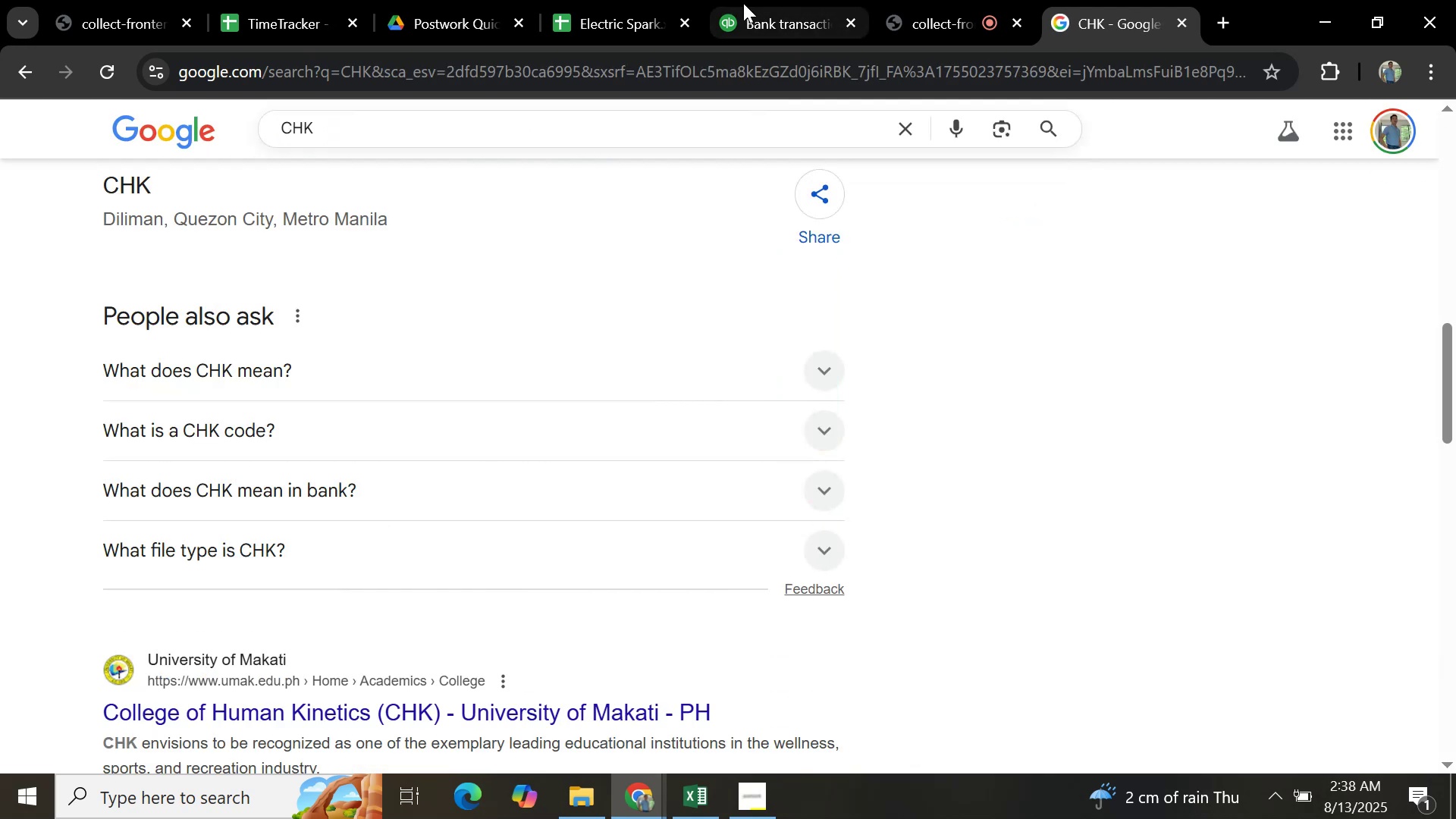 
left_click([742, 2])
 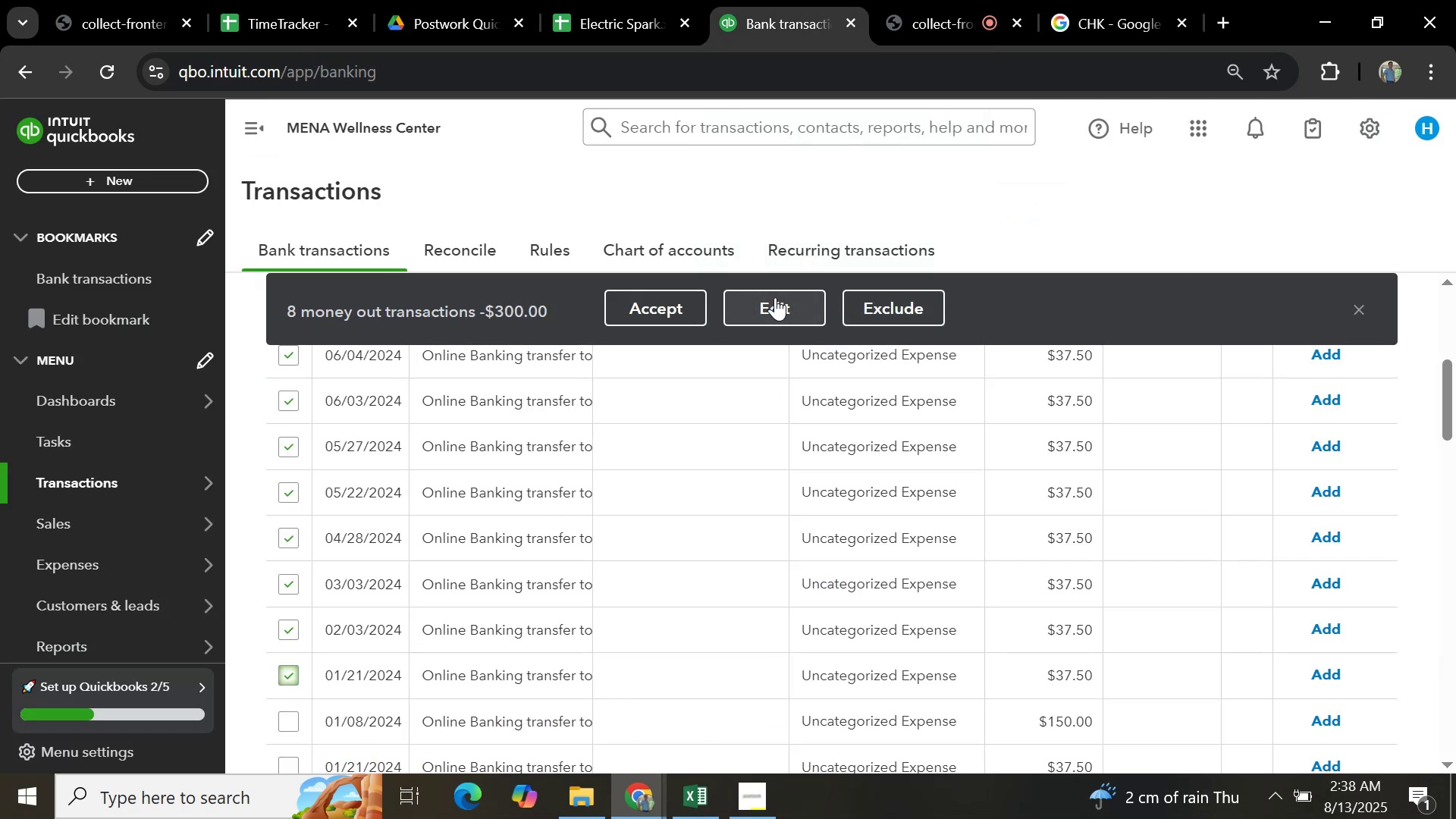 
left_click([777, 298])
 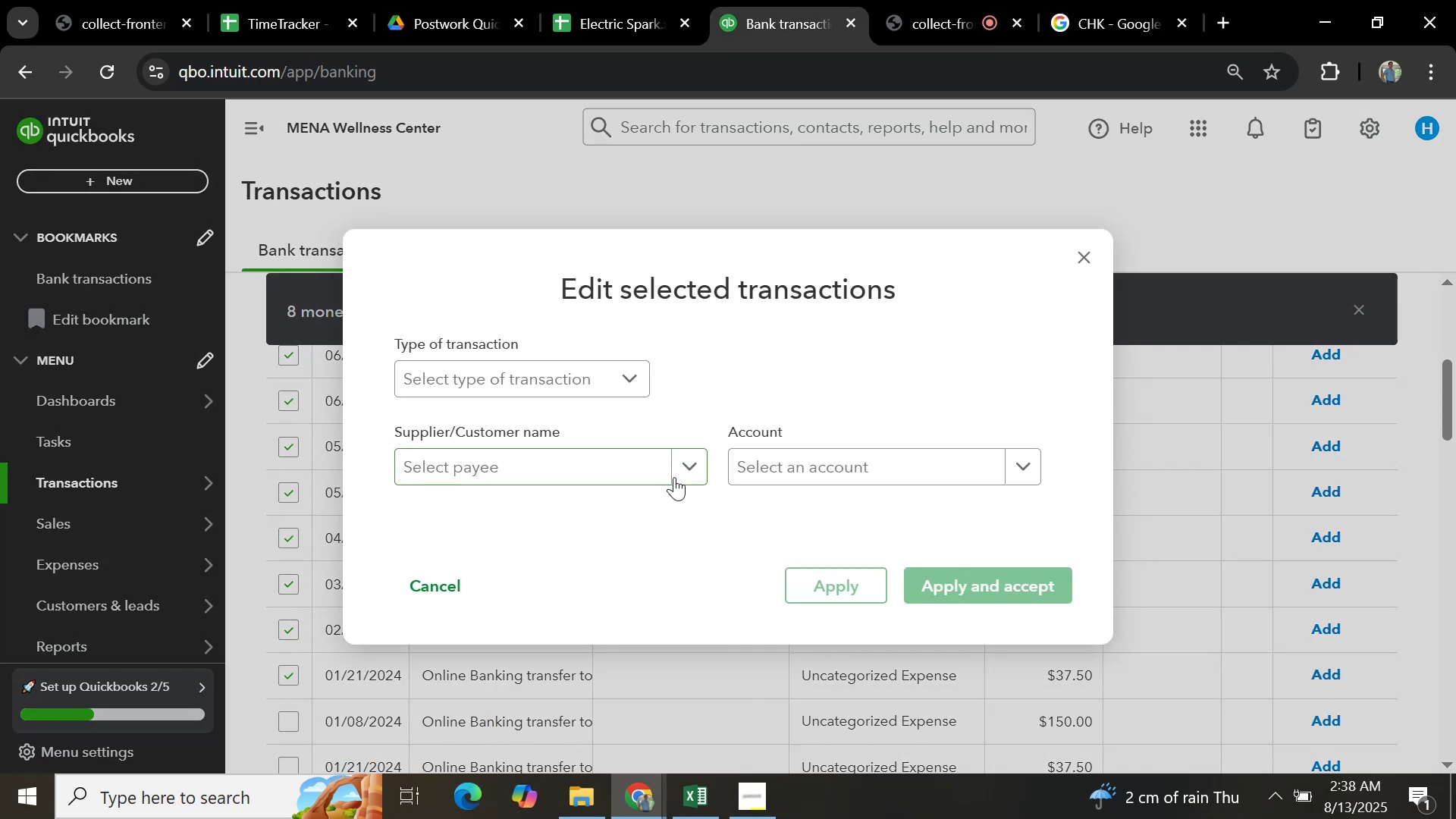 
left_click([587, 364])
 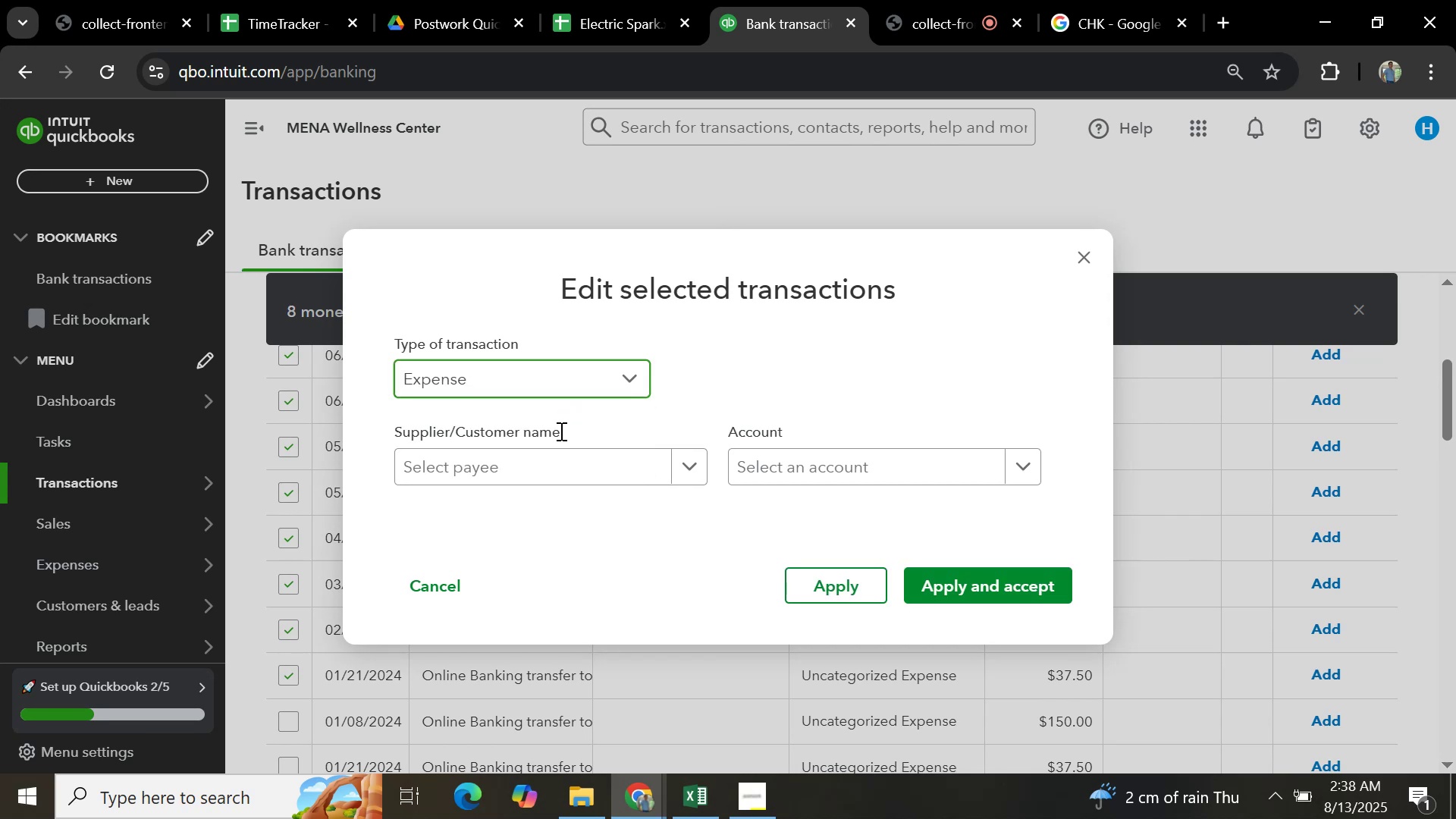 
left_click([567, 457])
 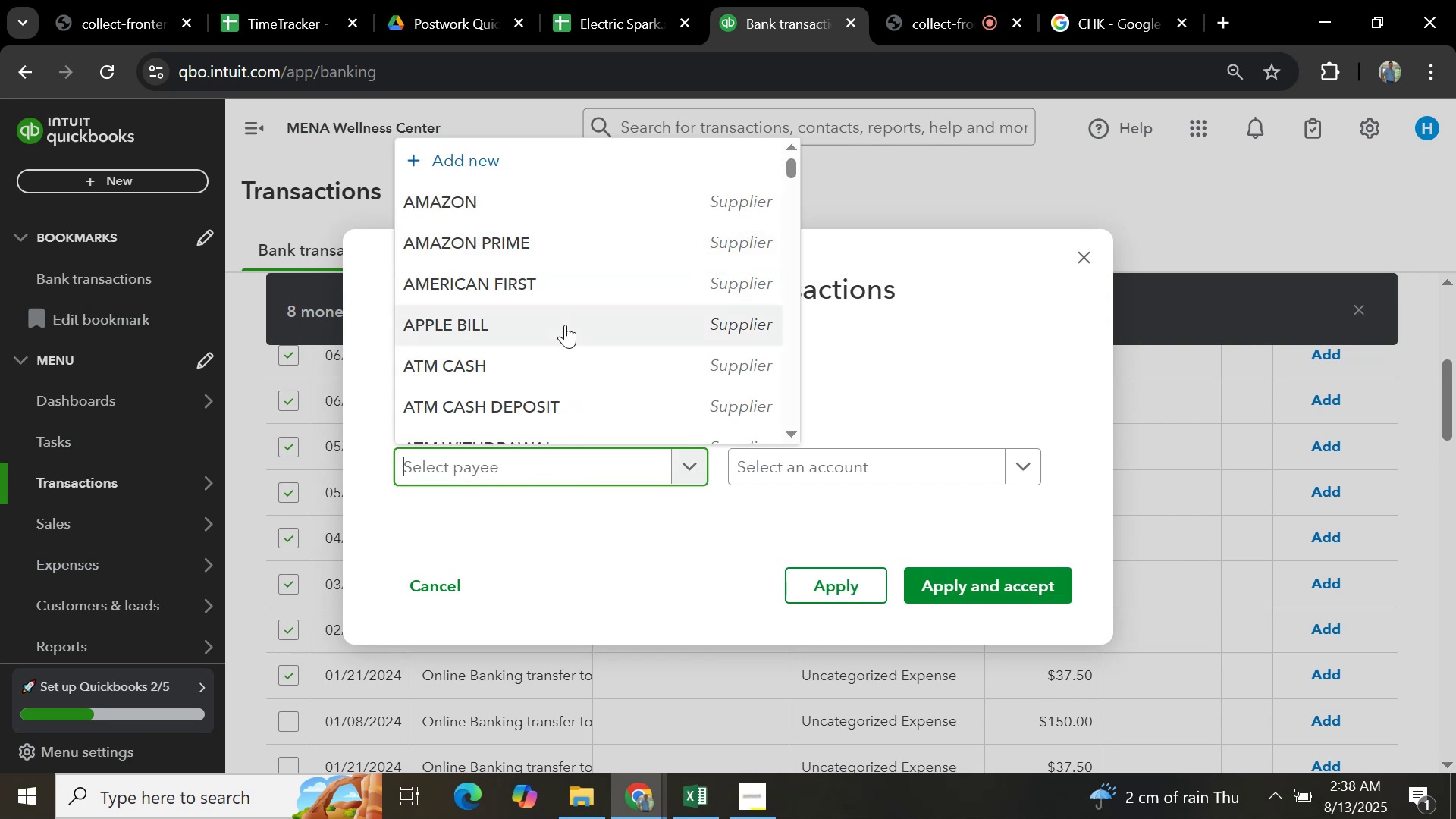 
key(Control+V)
 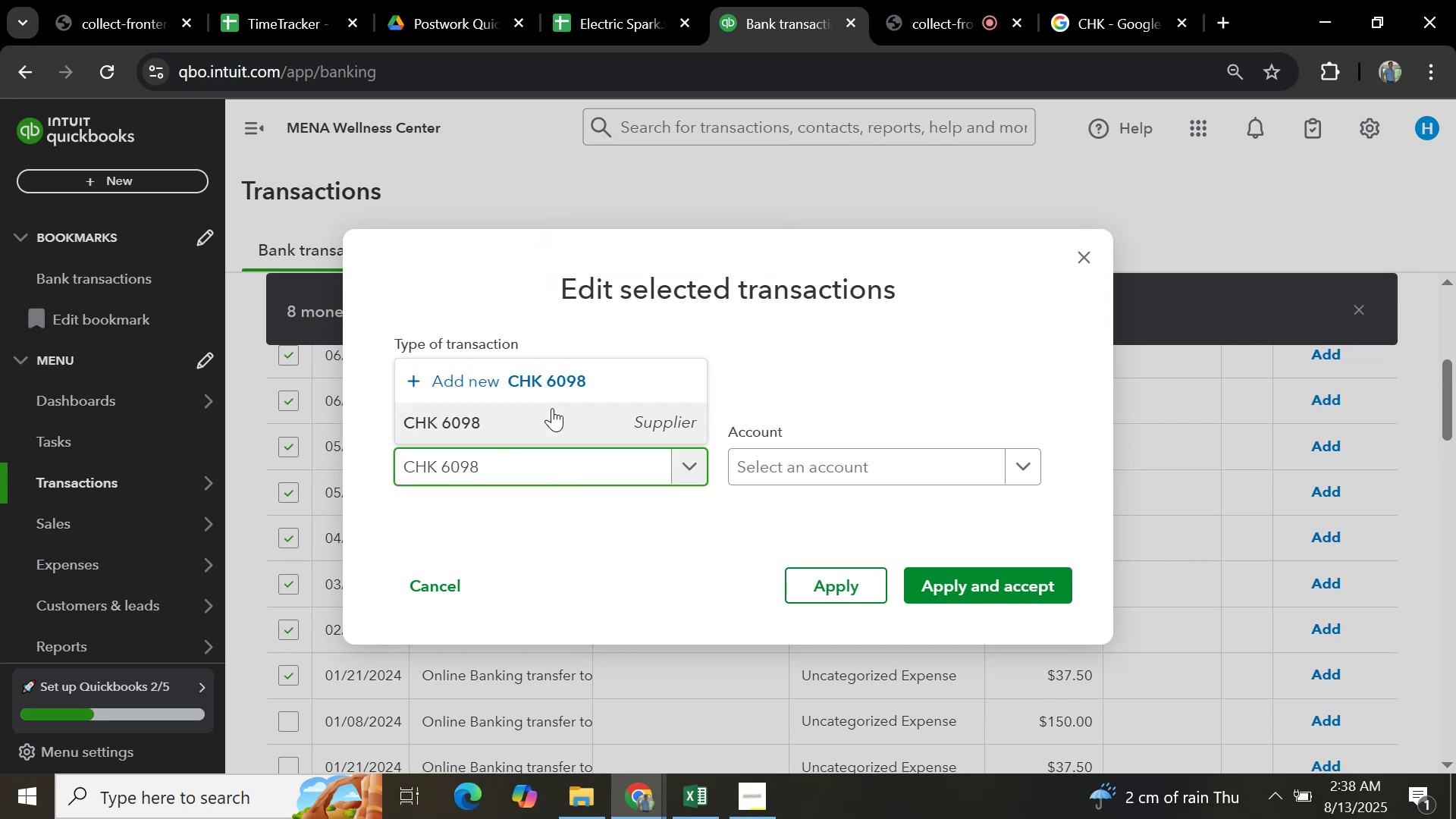 
left_click([849, 458])
 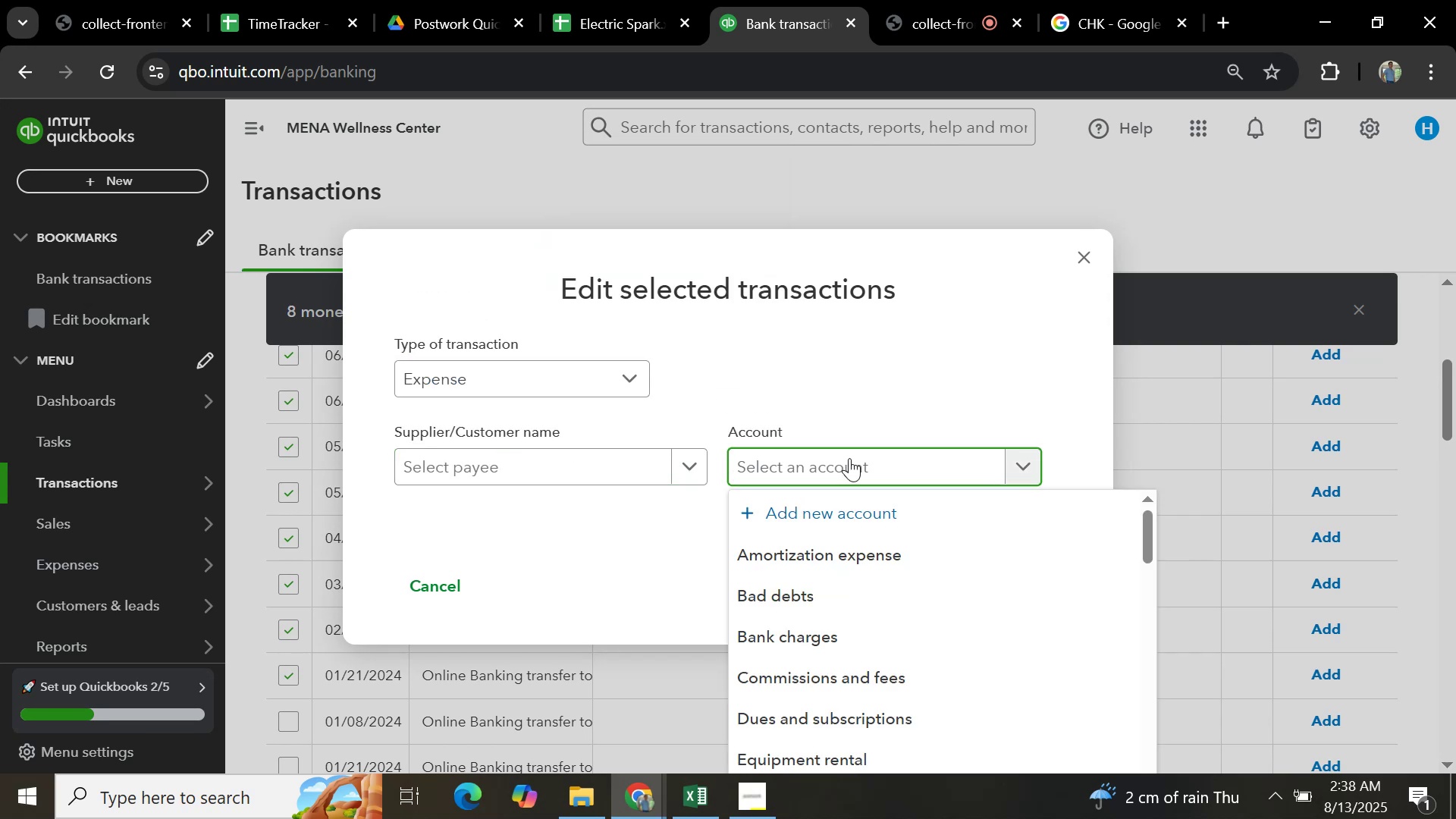 
type(other)
 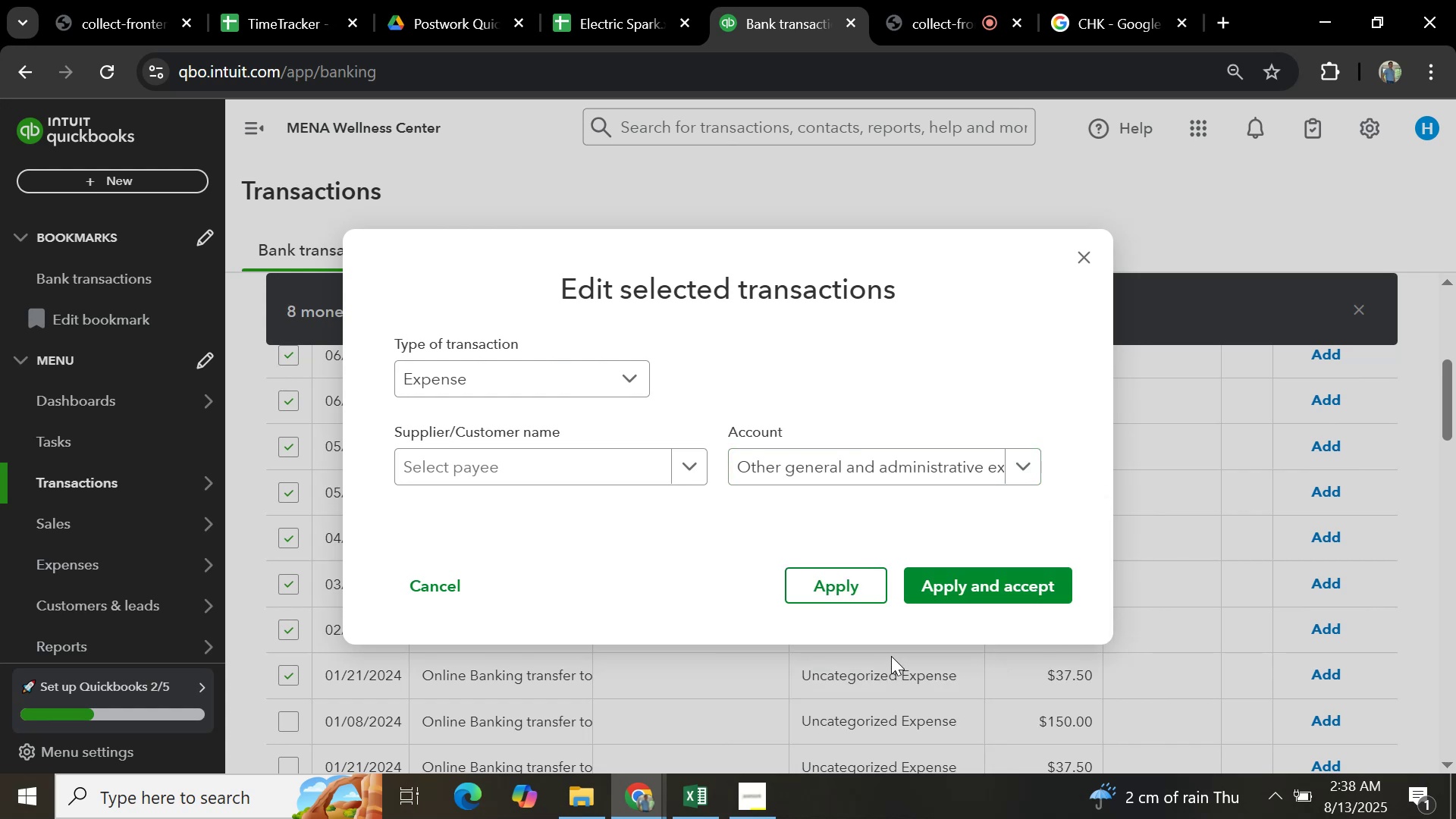 
left_click([955, 592])
 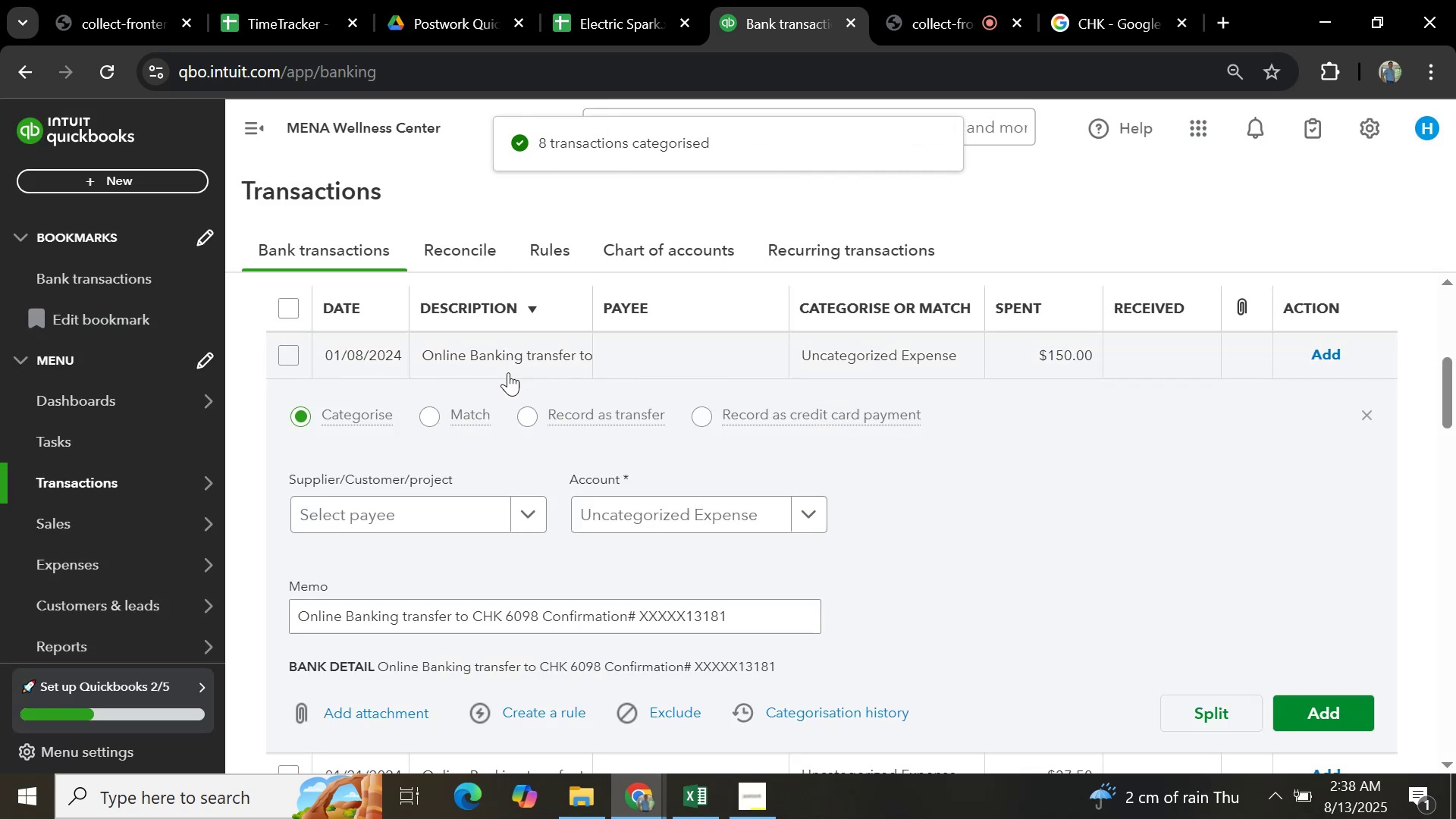 
wait(10.79)
 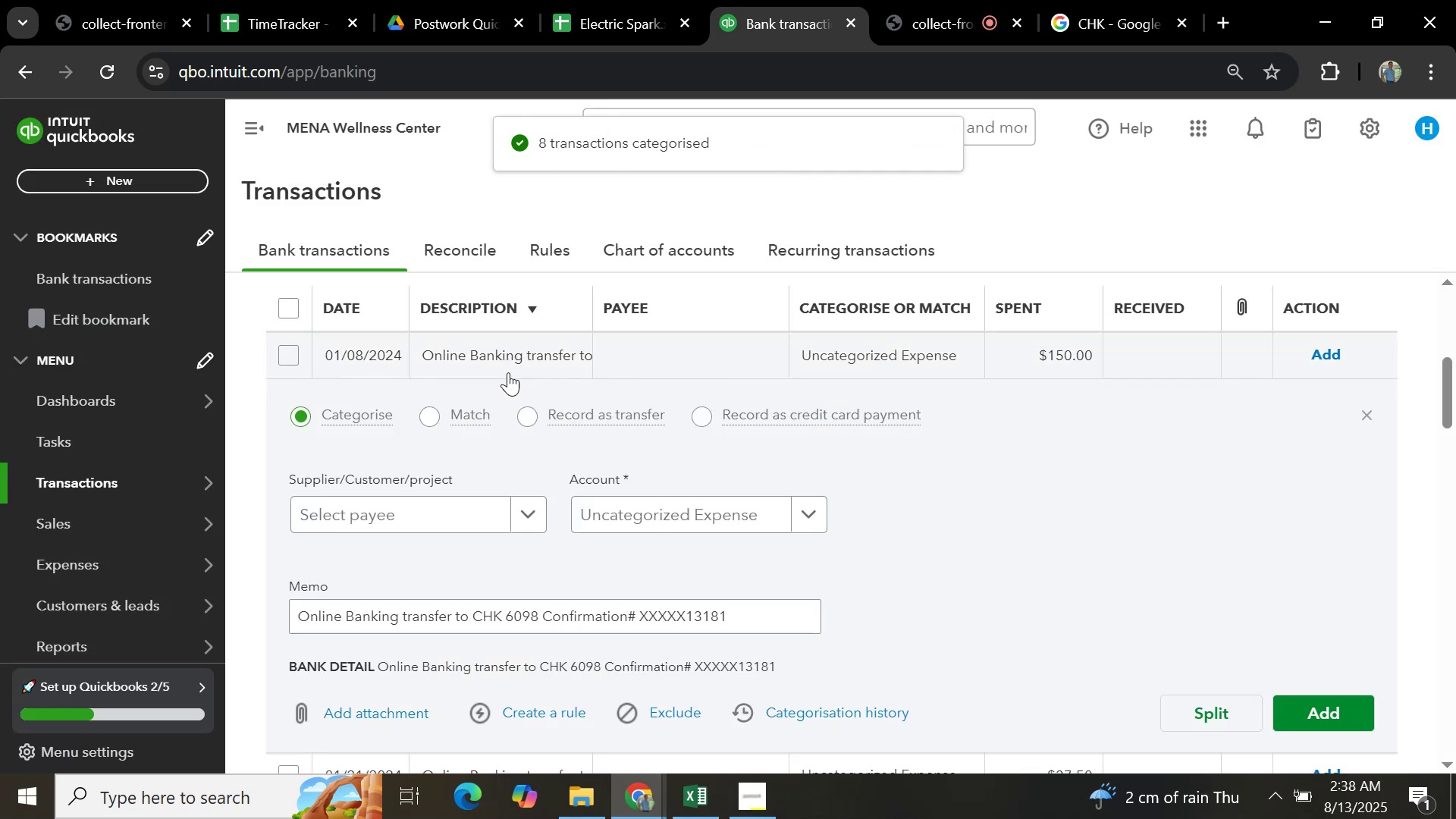 
left_click([294, 359])
 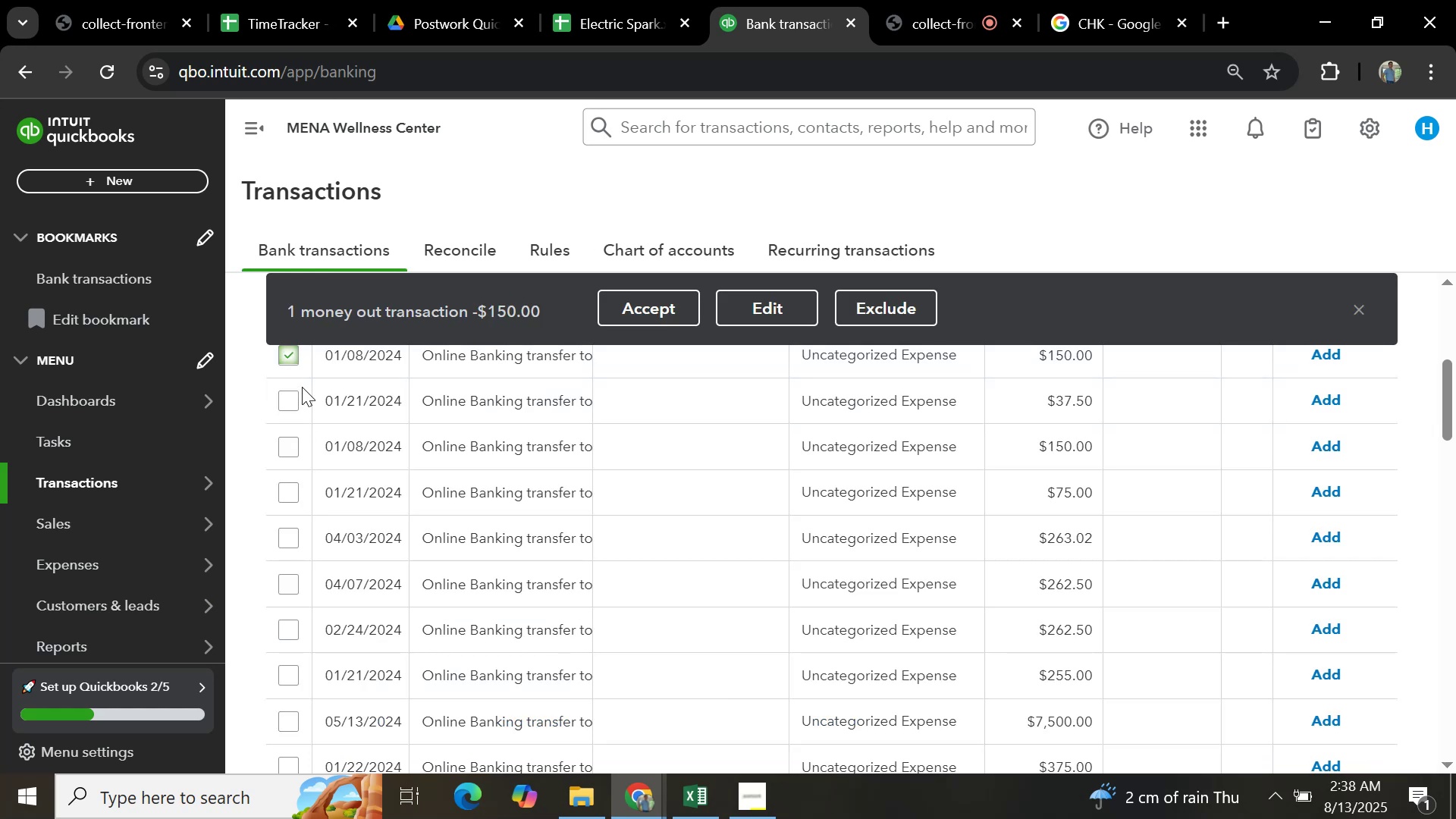 
left_click([289, 397])
 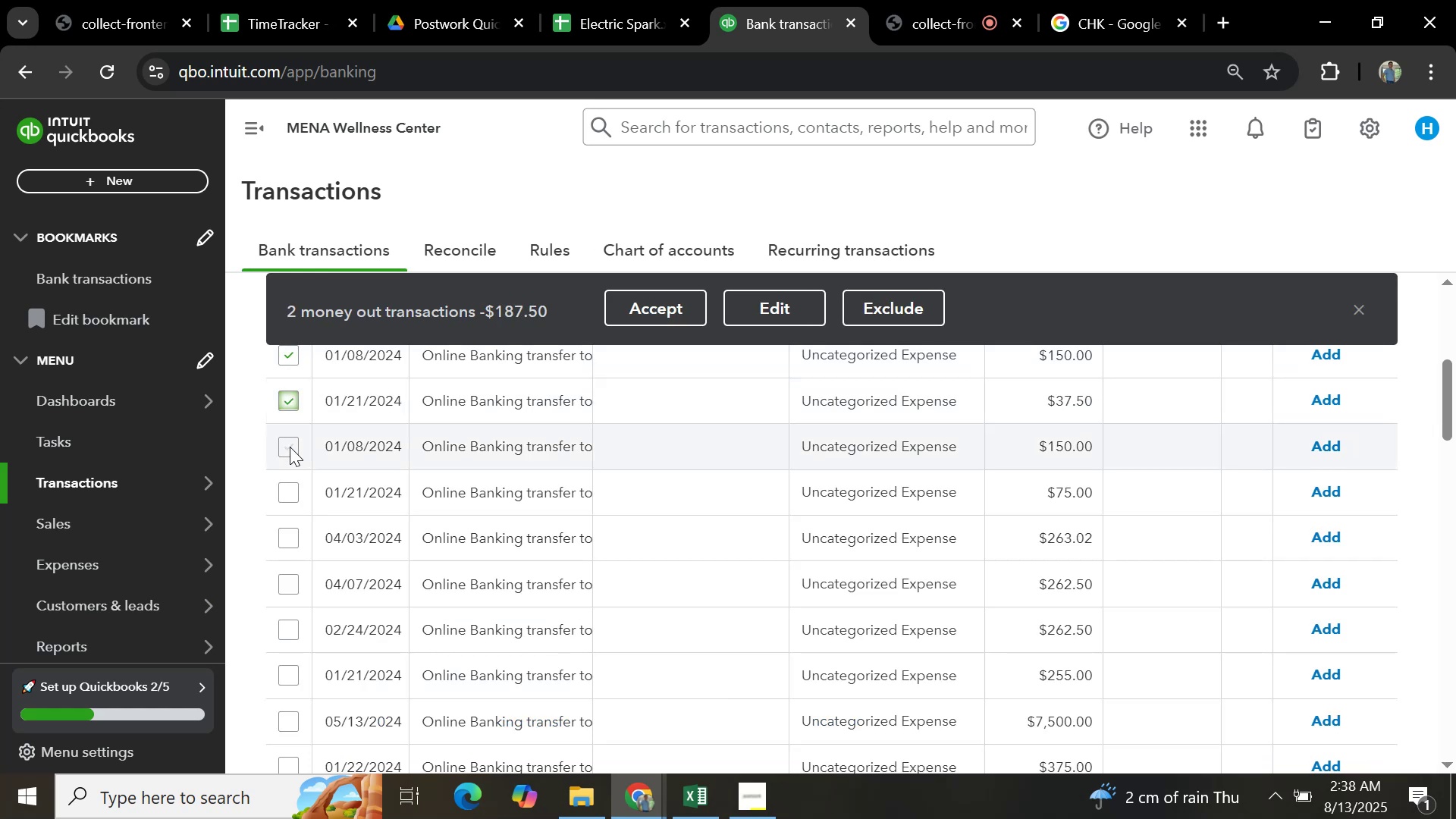 
left_click([290, 447])
 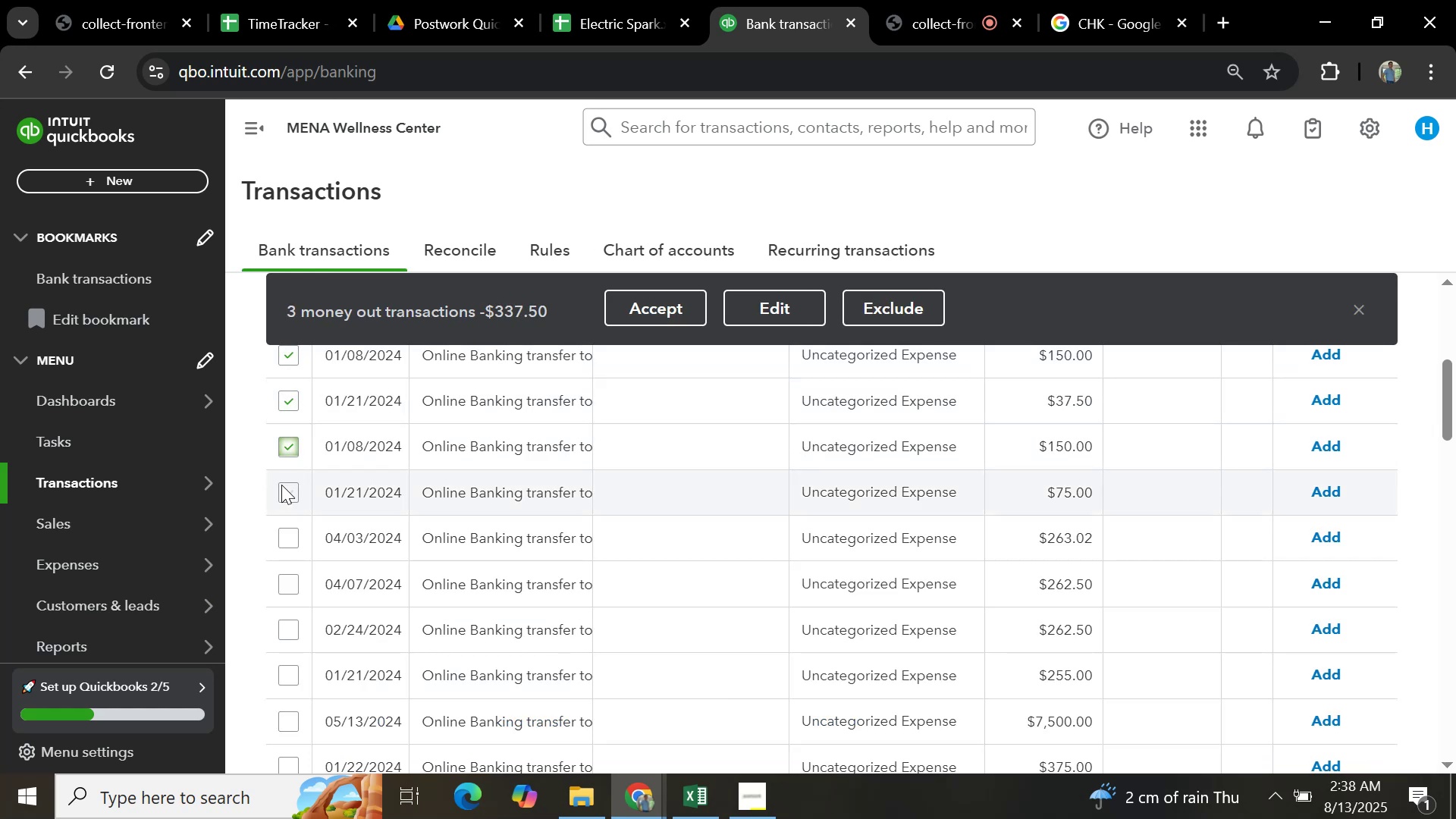 
left_click([290, 491])
 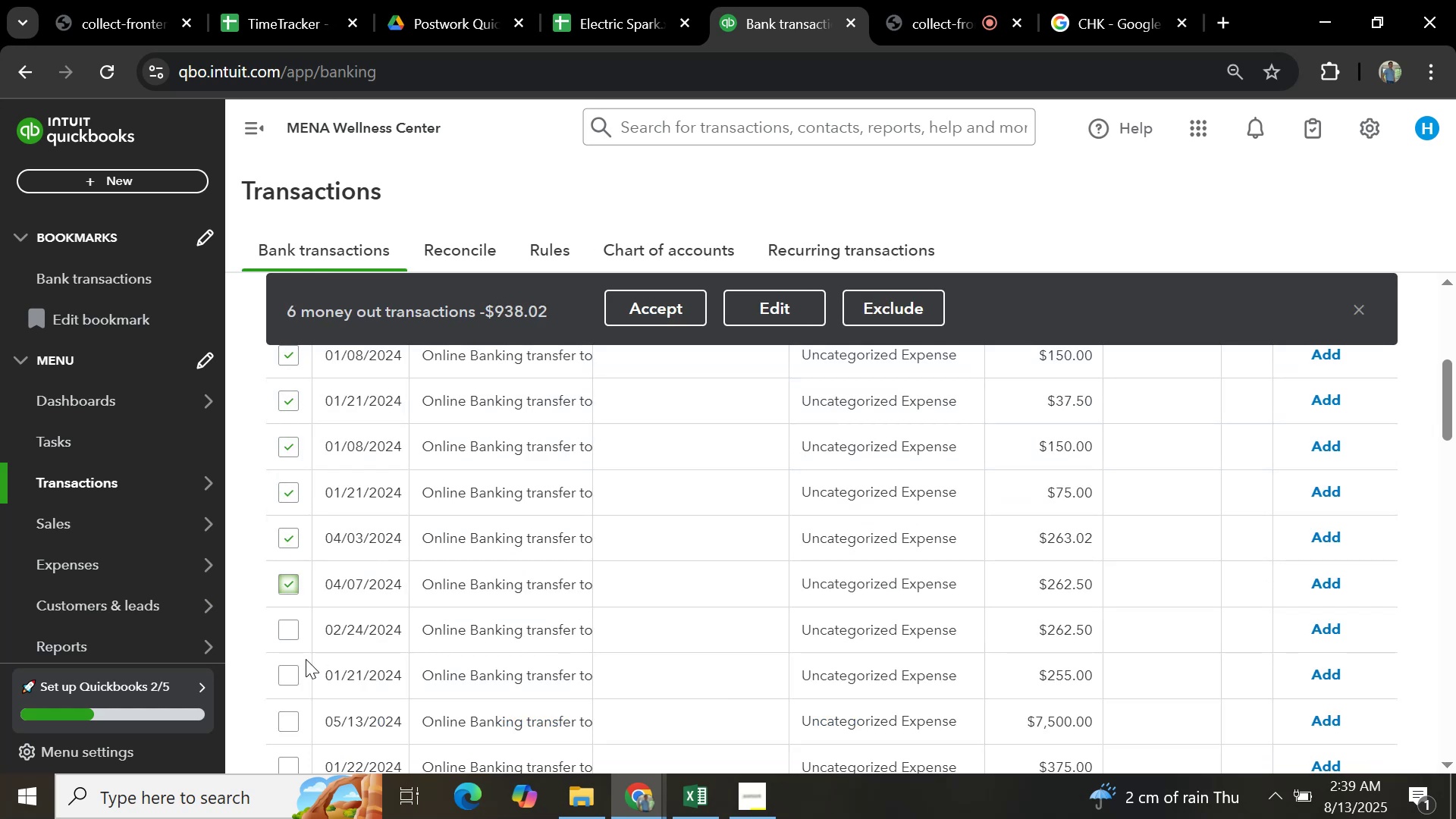 
left_click([295, 639])
 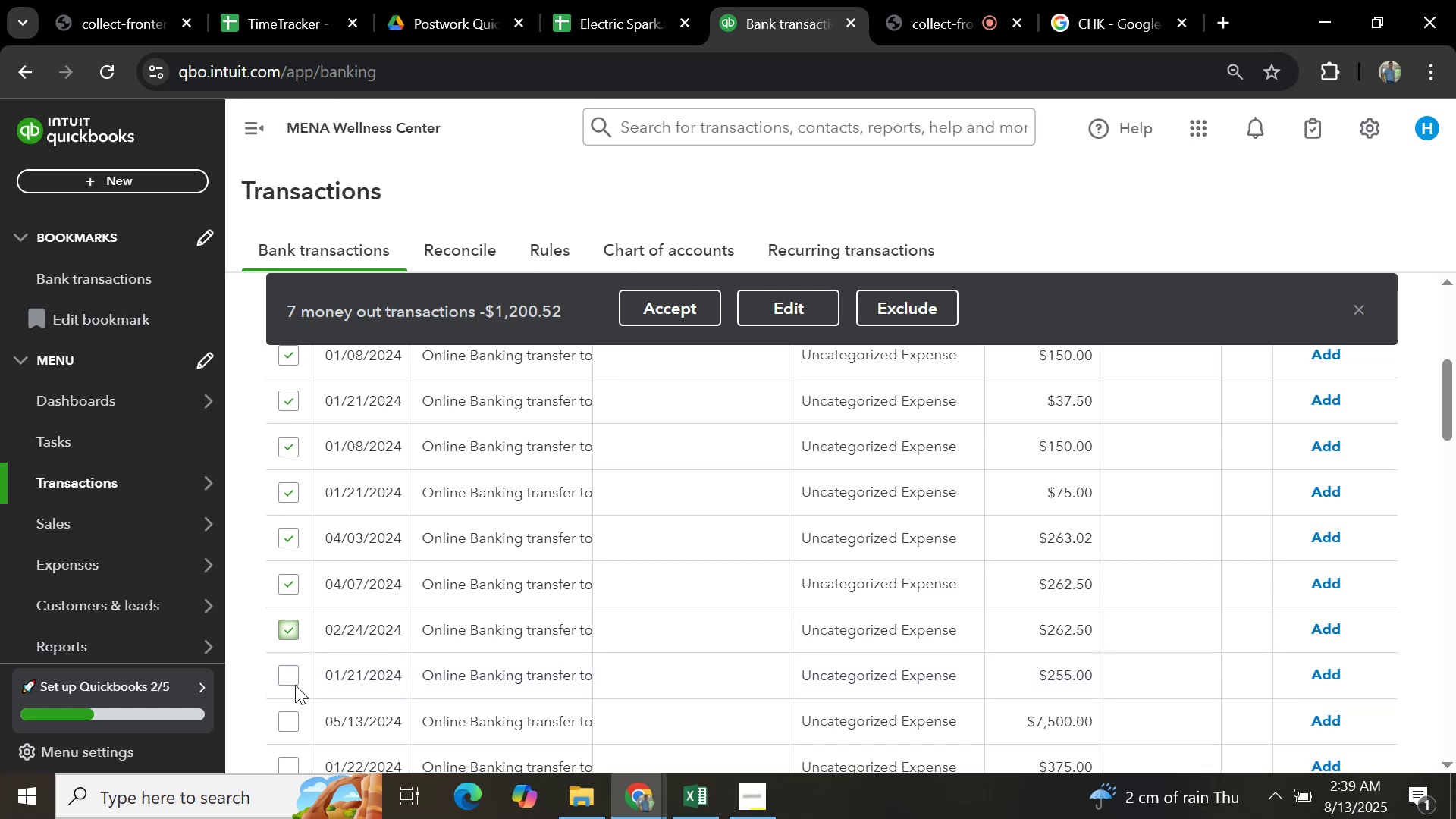 
left_click([293, 678])
 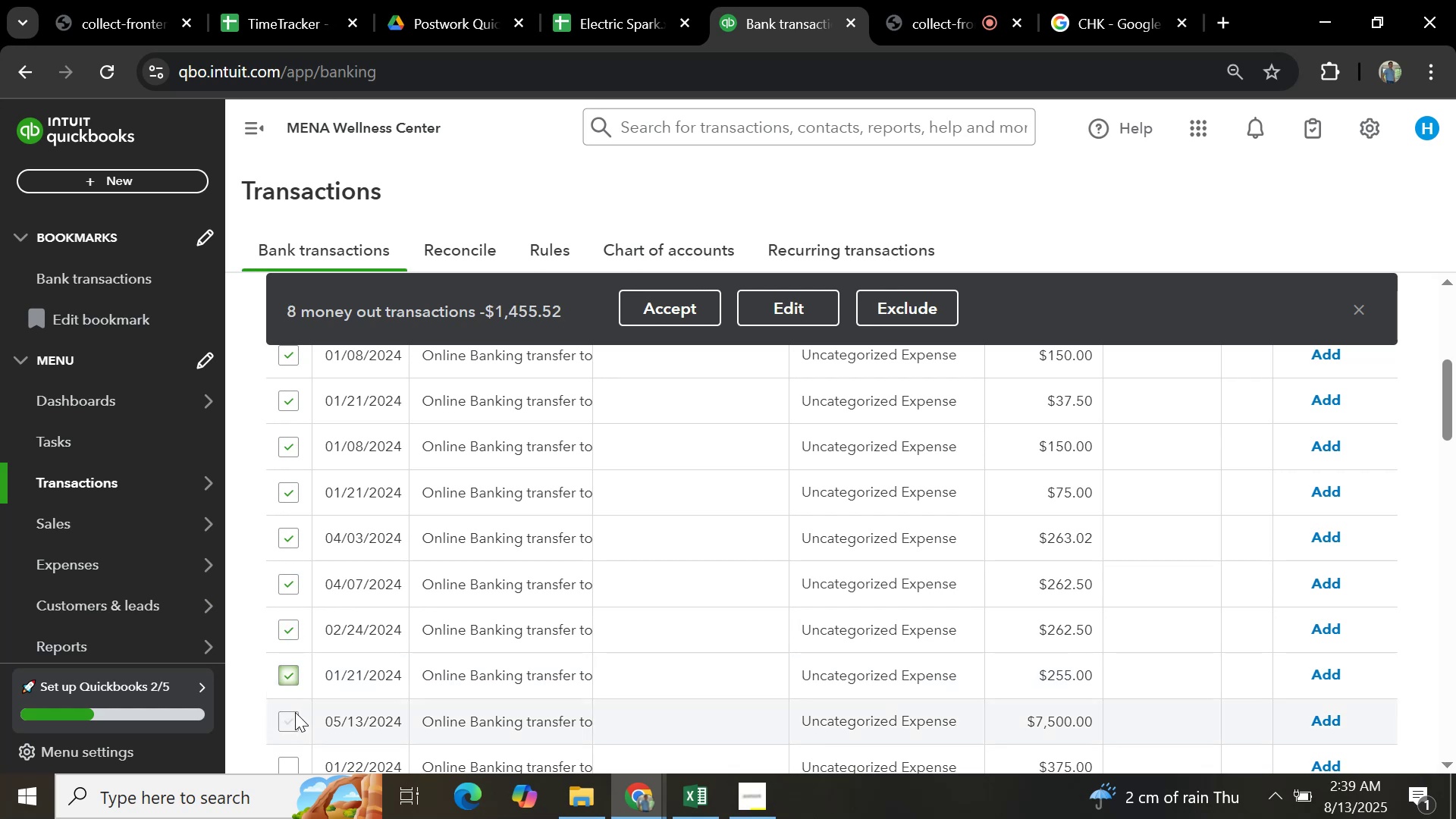 
left_click([295, 712])
 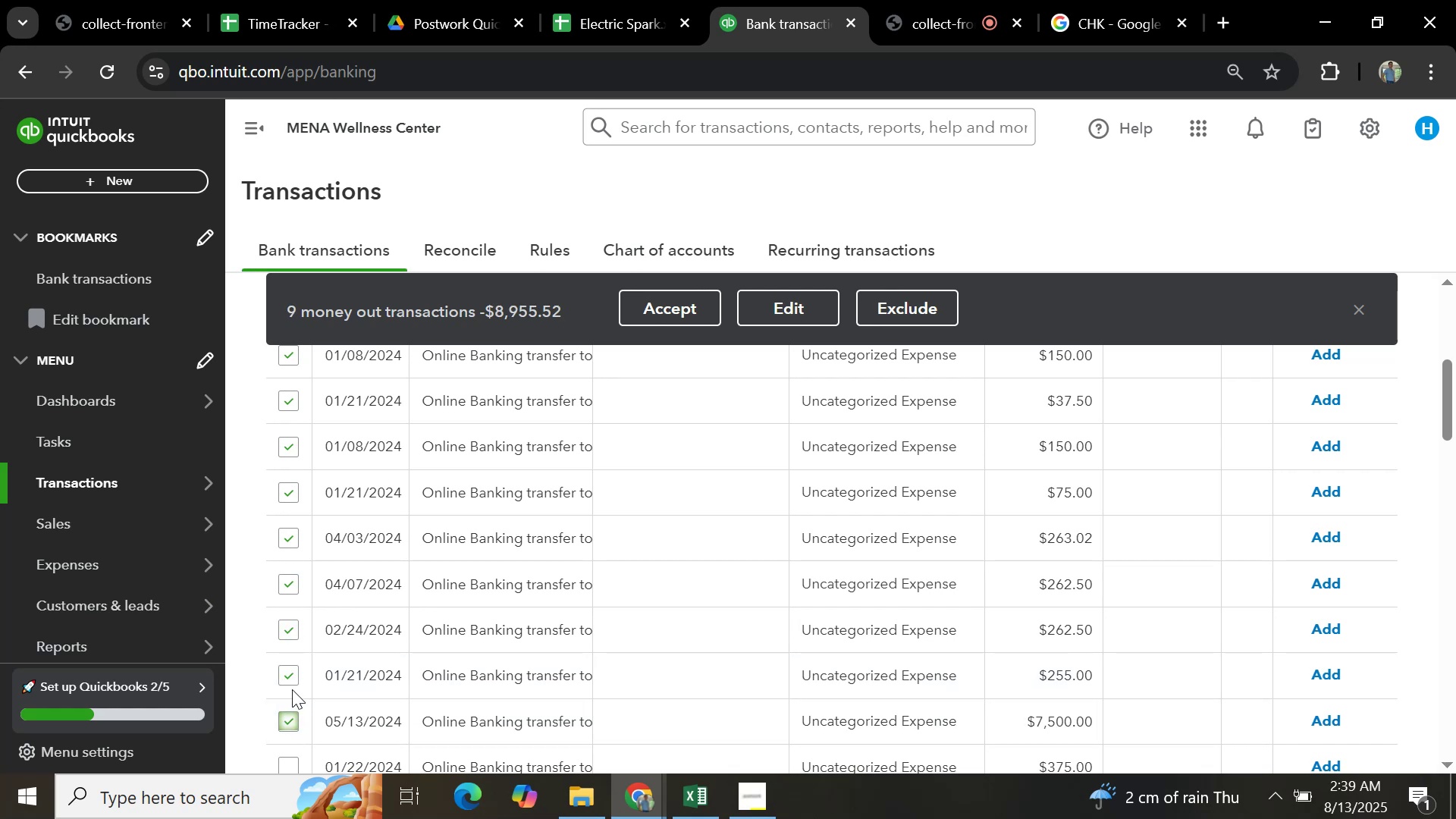 
scroll: coordinate [374, 622], scroll_direction: down, amount: 3.0
 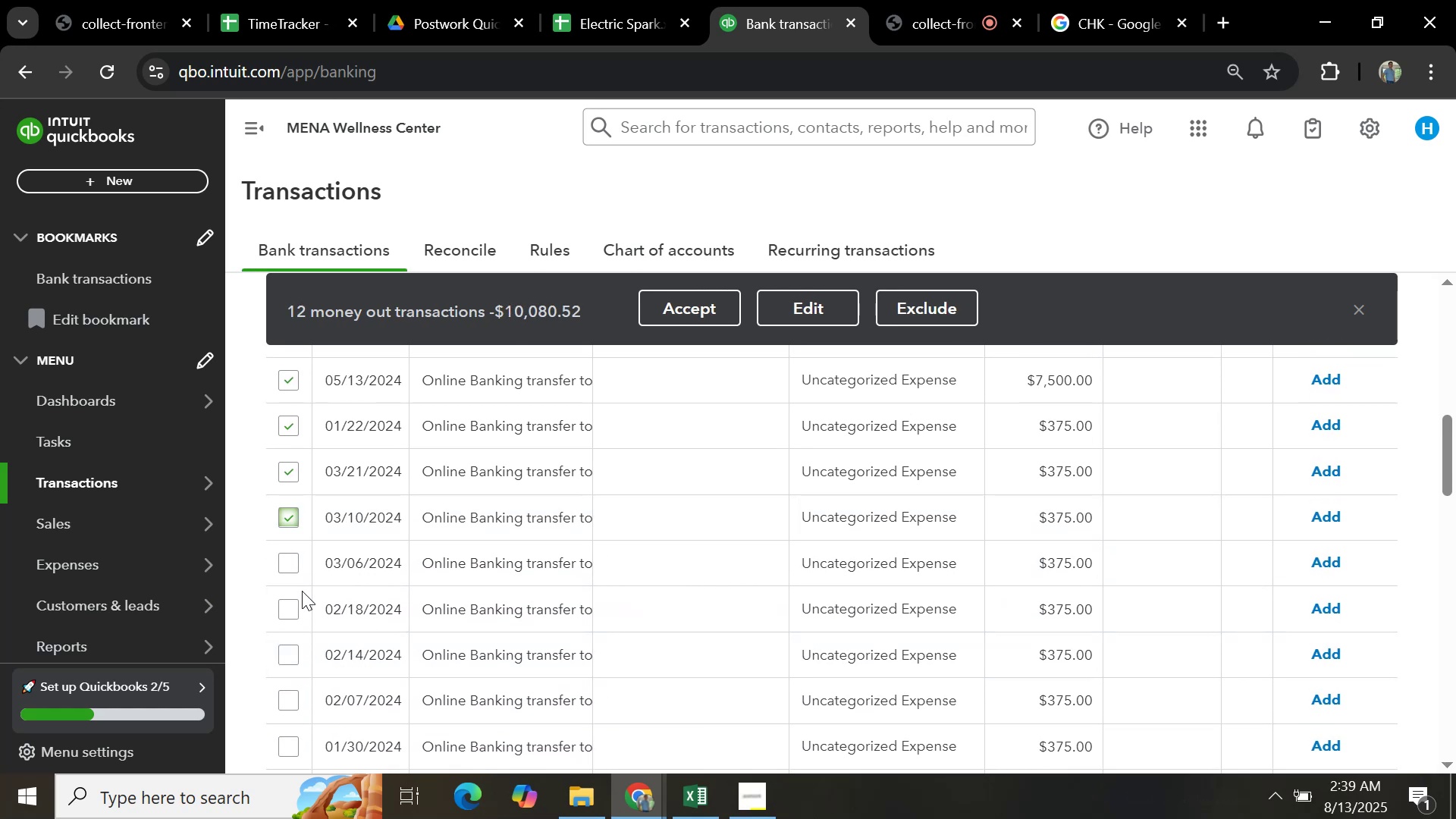 
left_click([284, 556])
 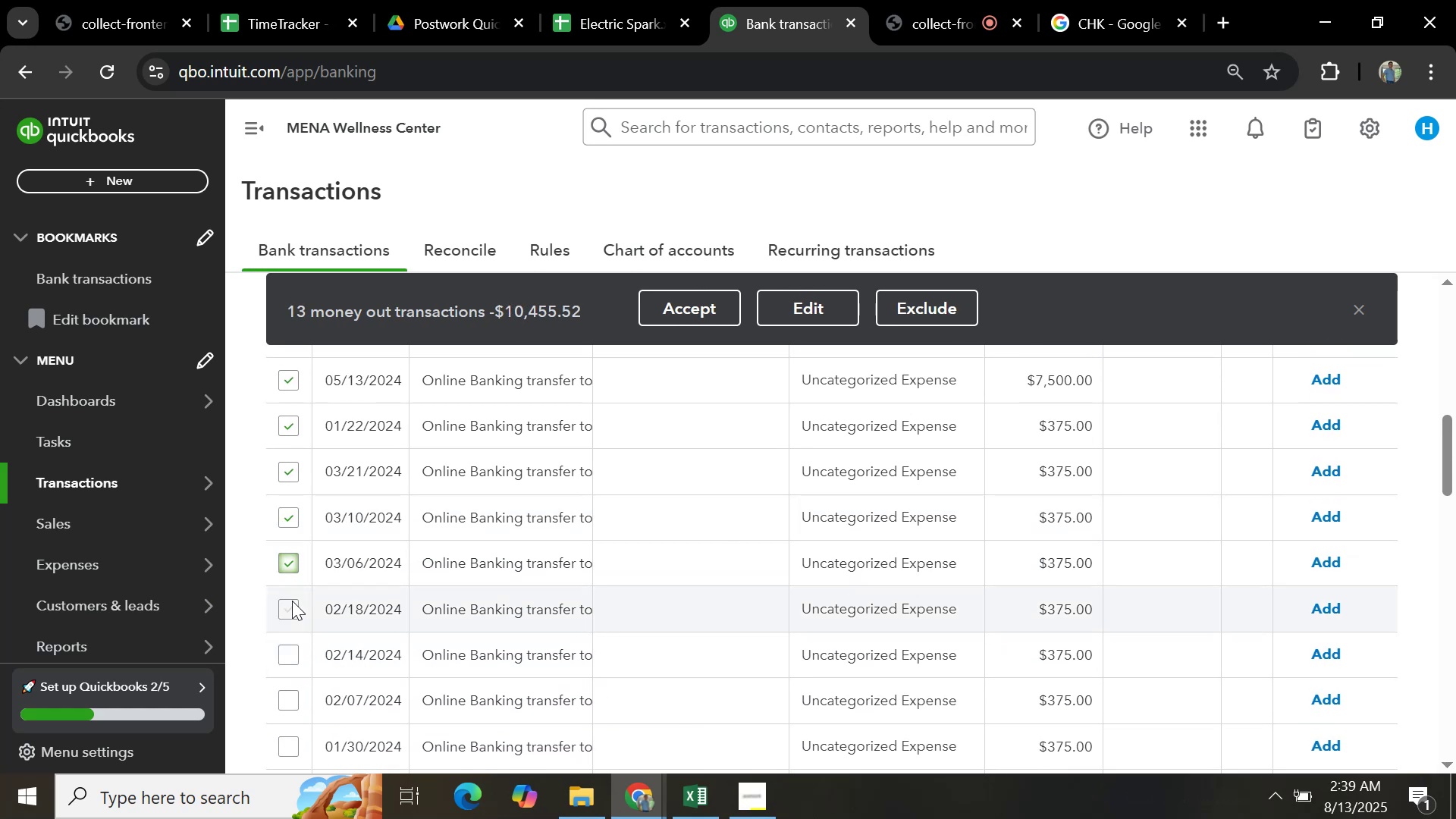 
left_click([292, 601])
 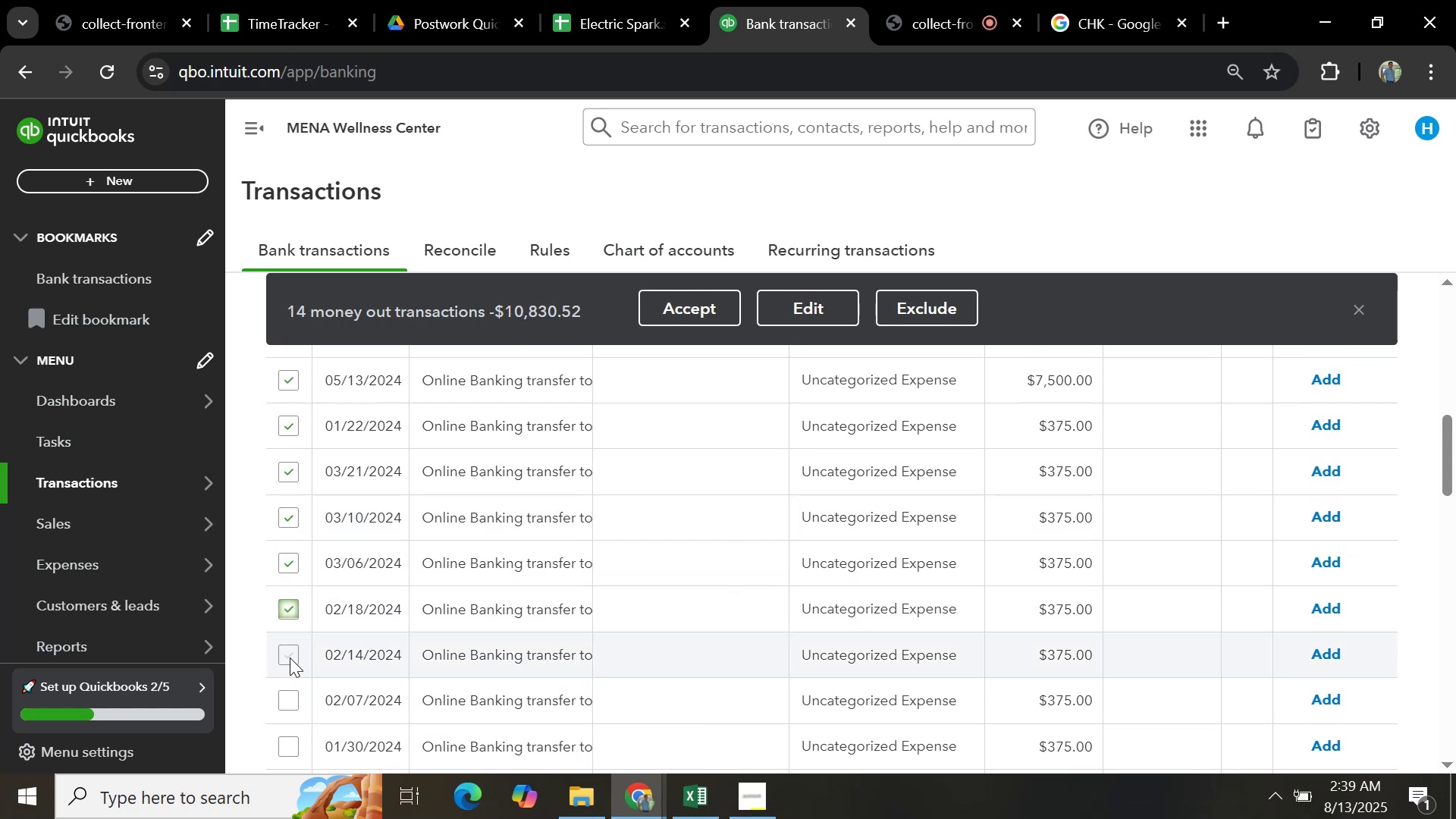 
left_click([290, 659])
 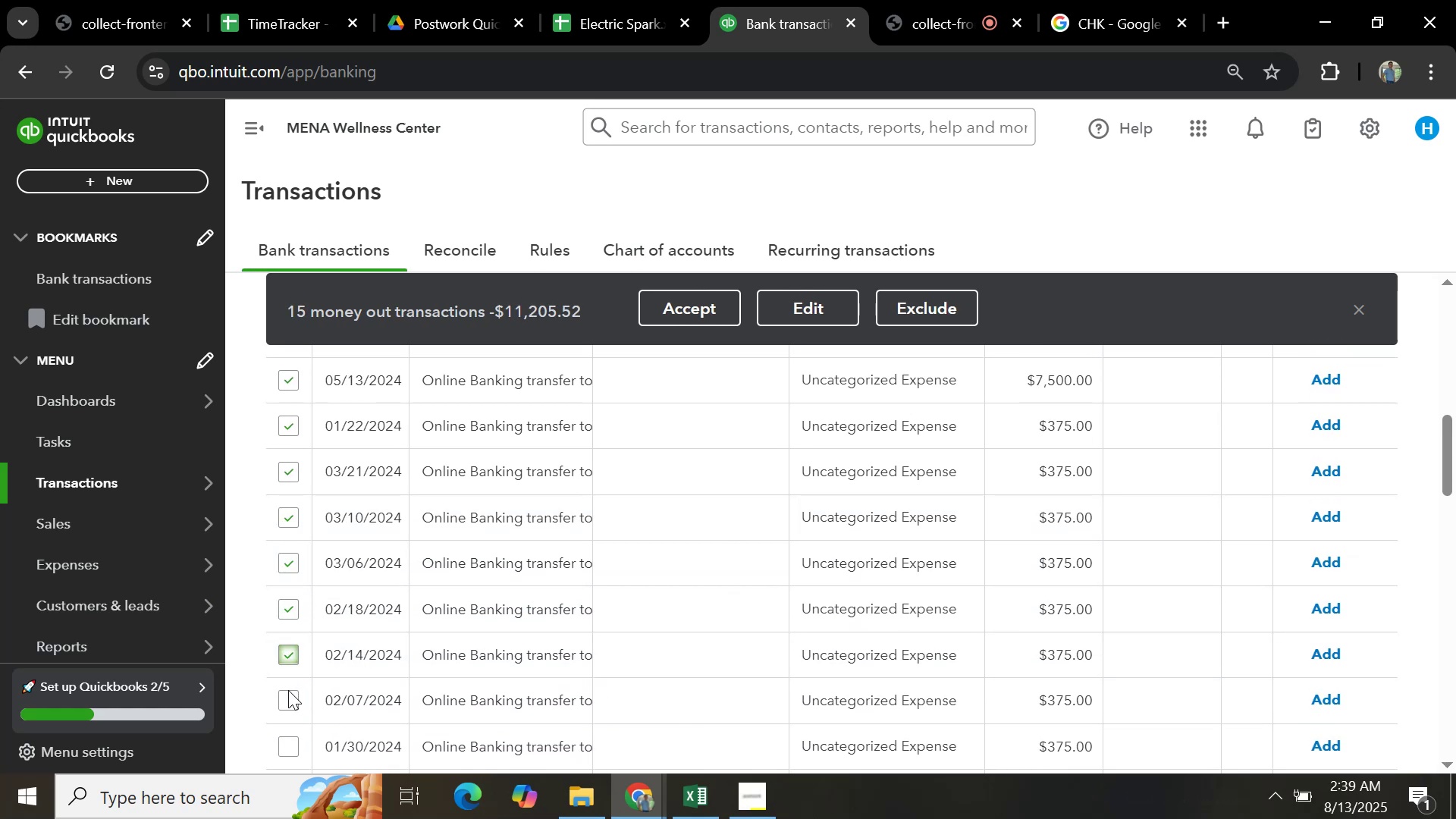 
left_click([288, 692])
 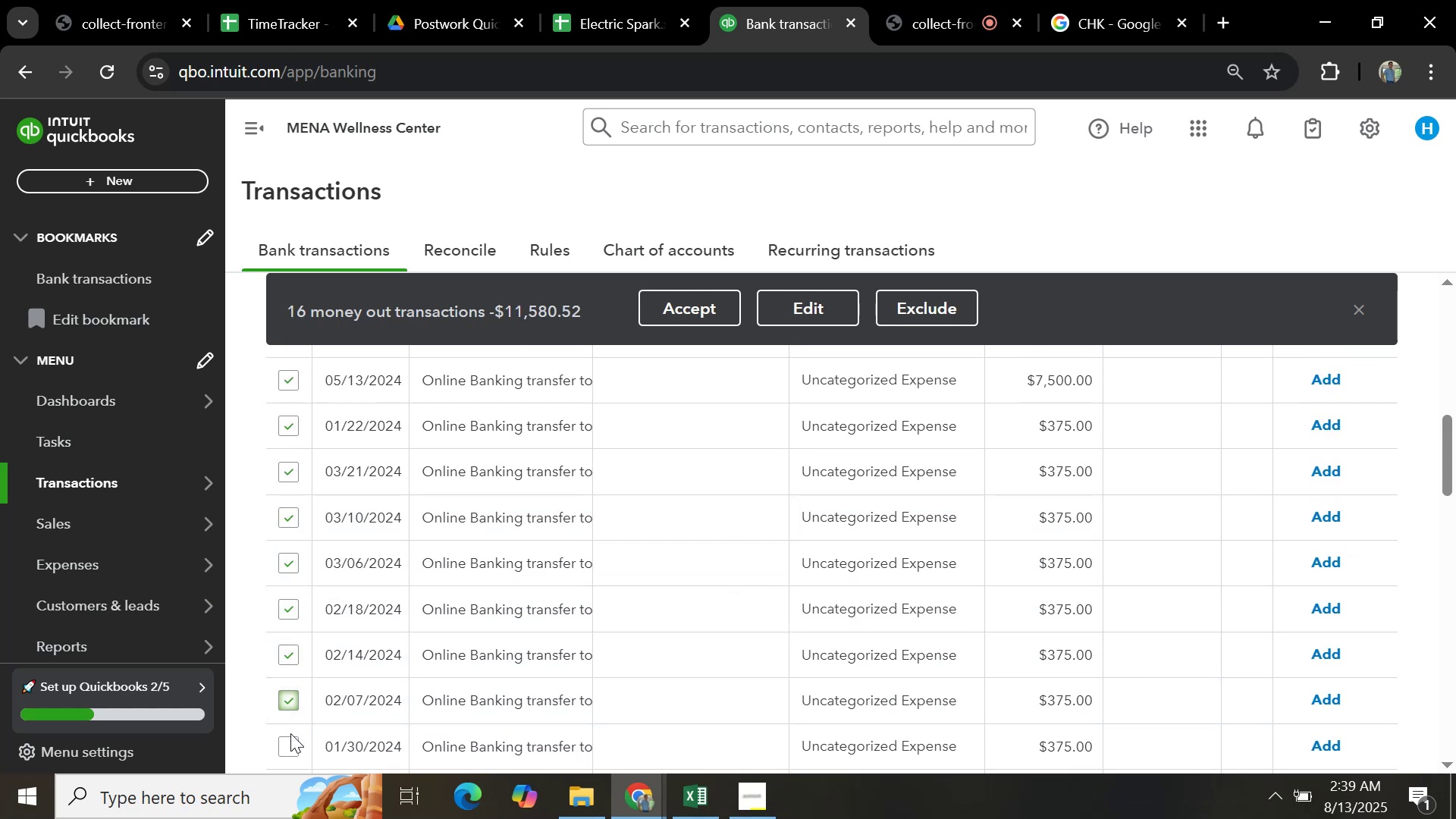 
left_click([286, 736])
 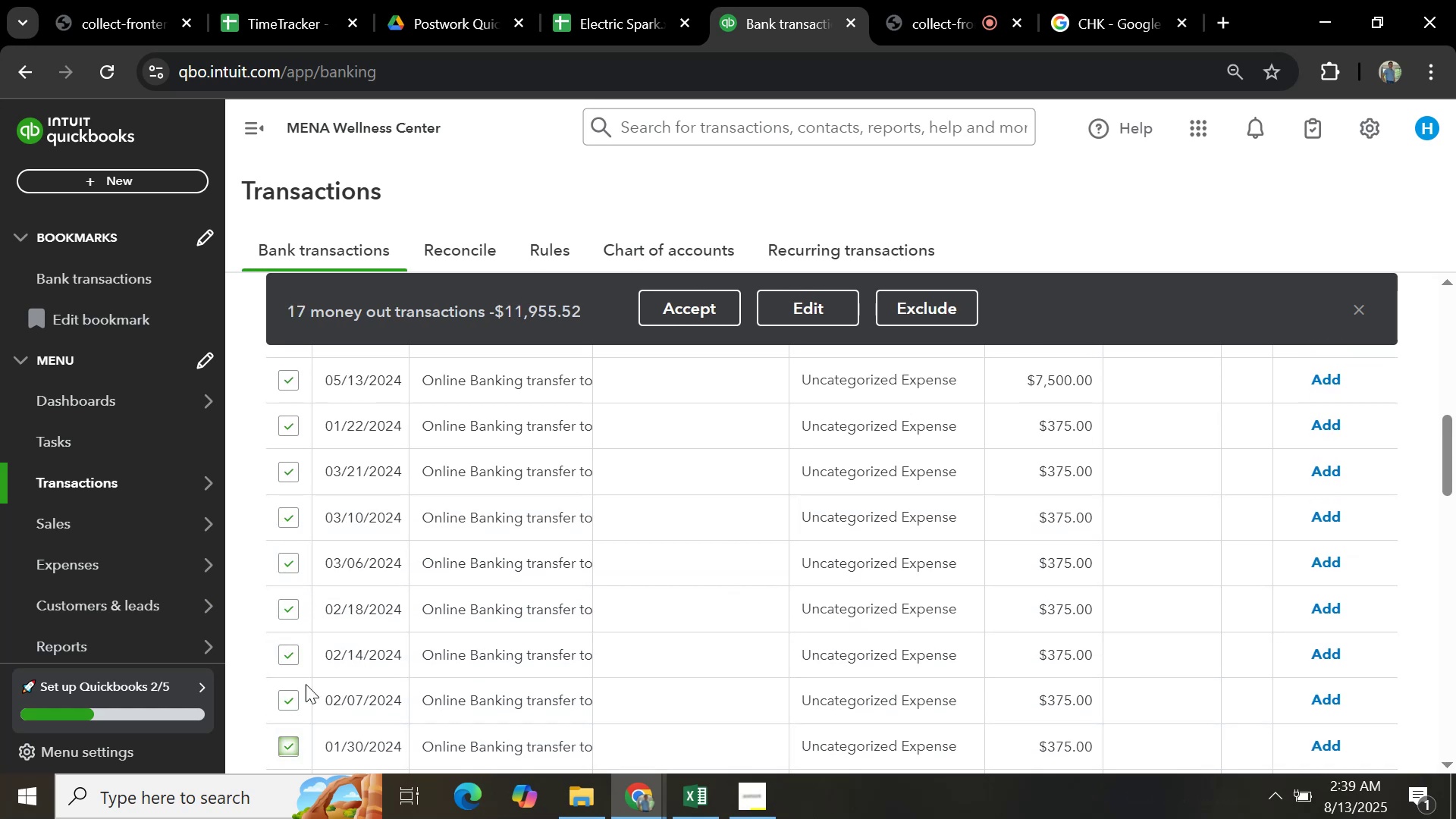 
scroll: coordinate [310, 665], scroll_direction: down, amount: 1.0
 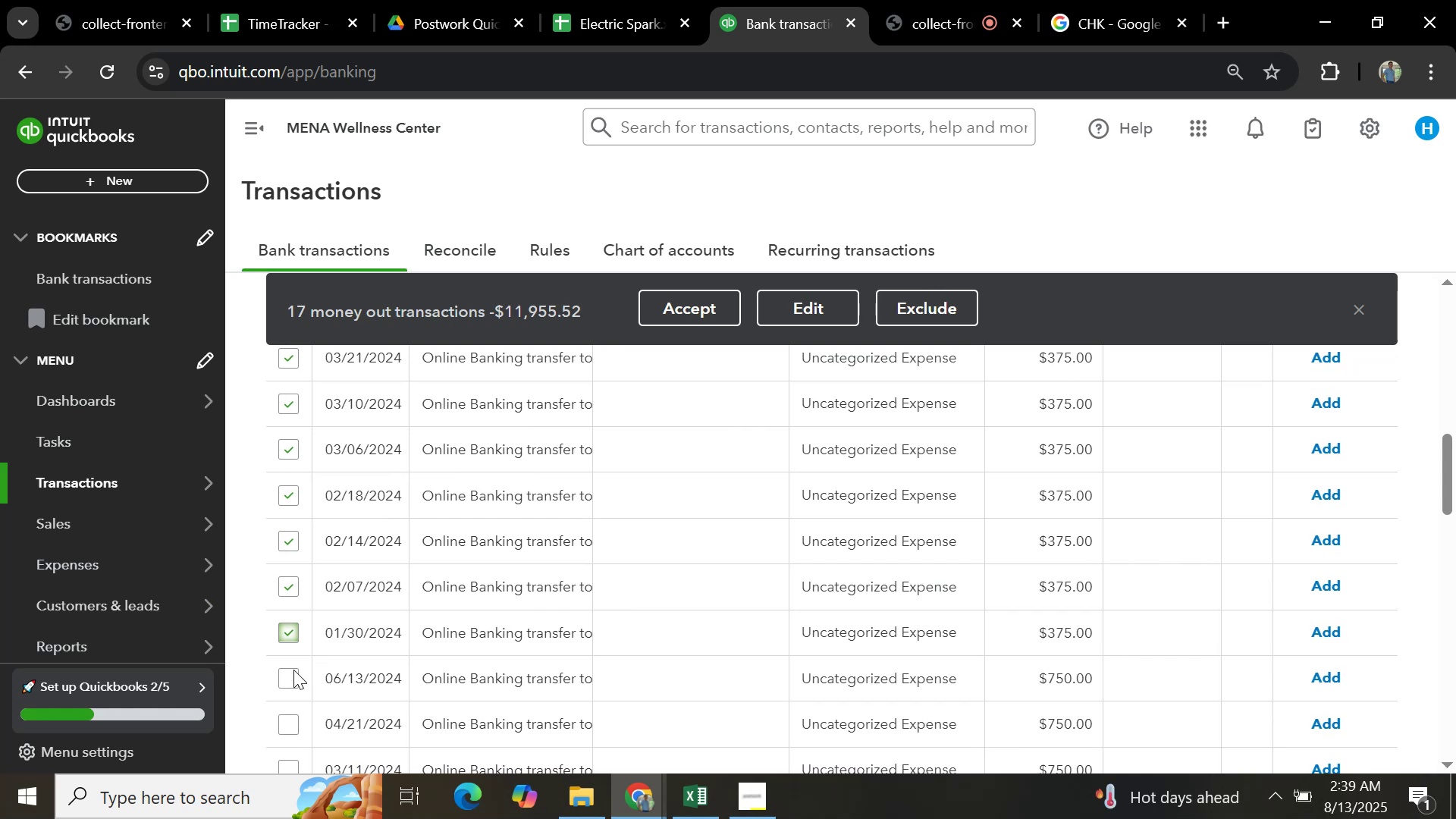 
left_click([287, 674])
 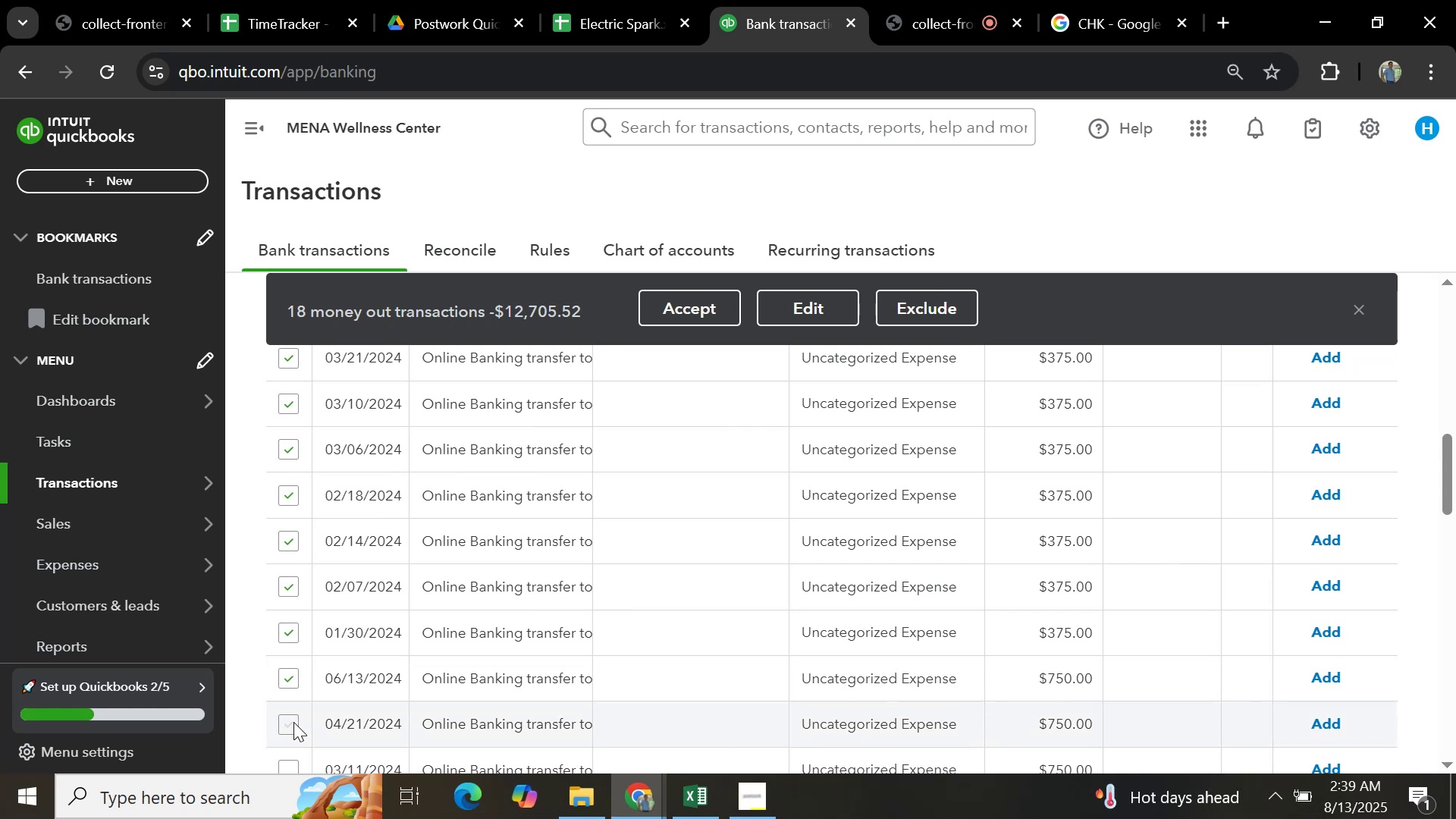 
scroll: coordinate [302, 686], scroll_direction: down, amount: 2.0
 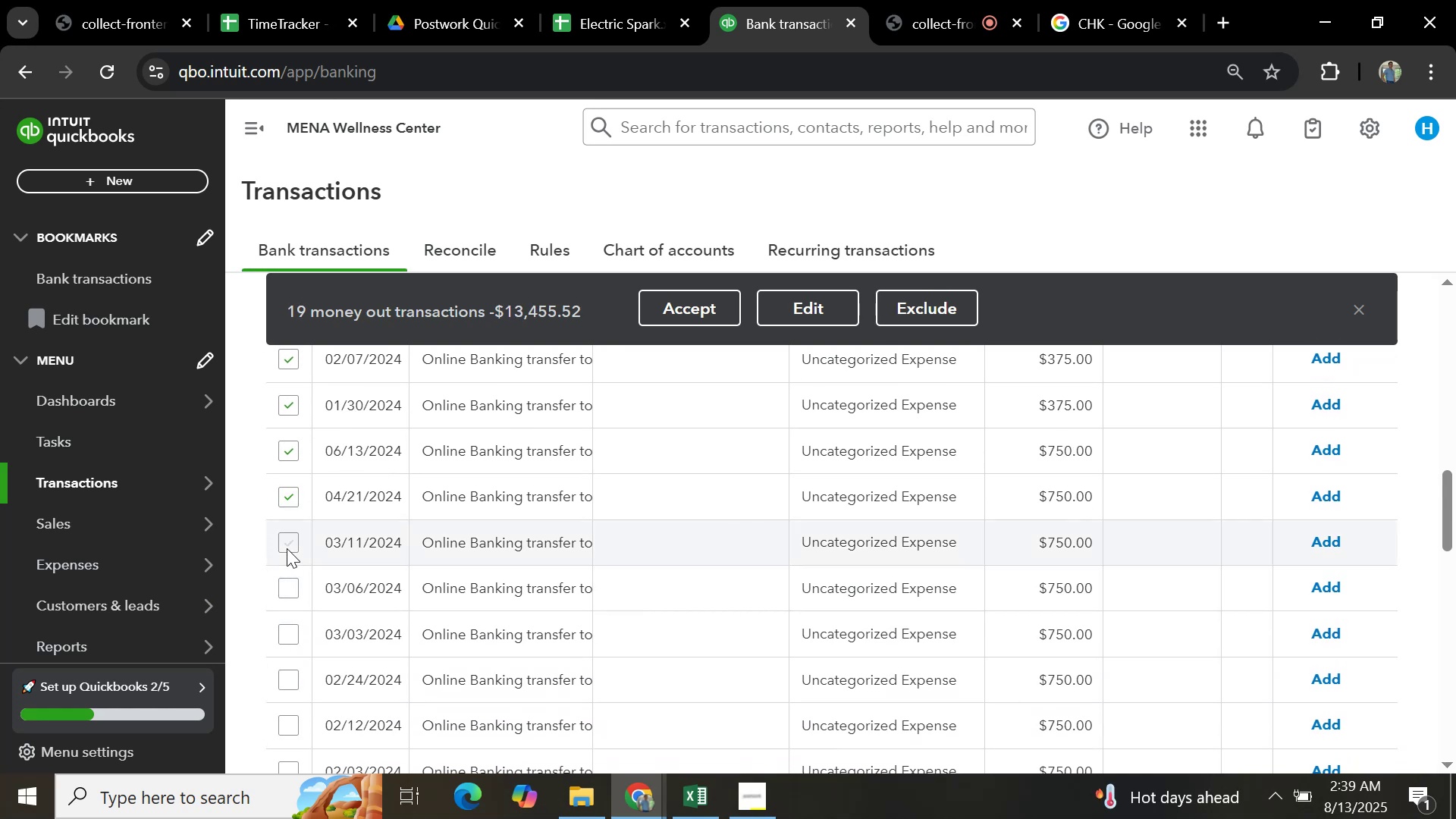 
double_click([296, 582])
 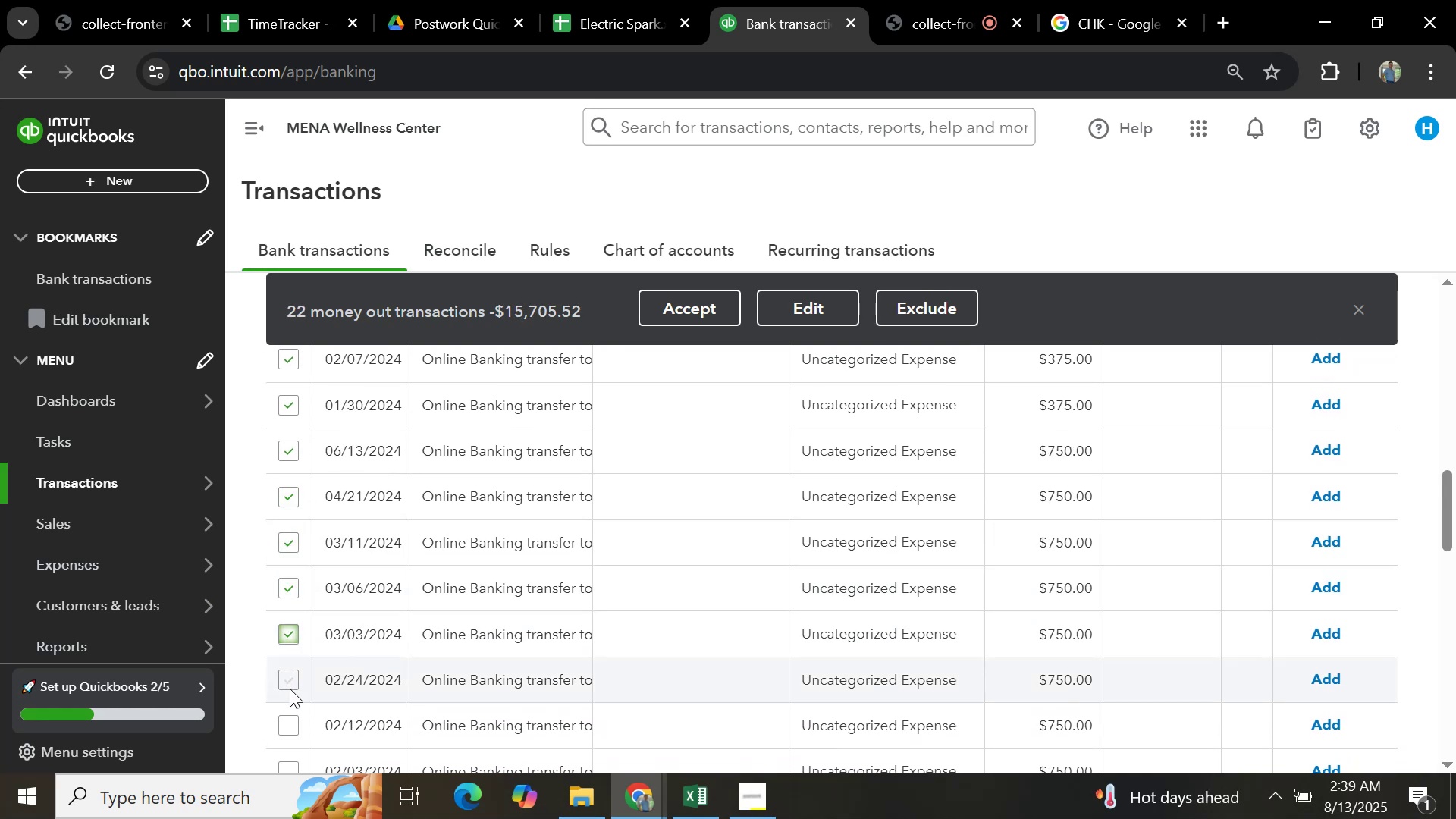 
left_click([290, 689])
 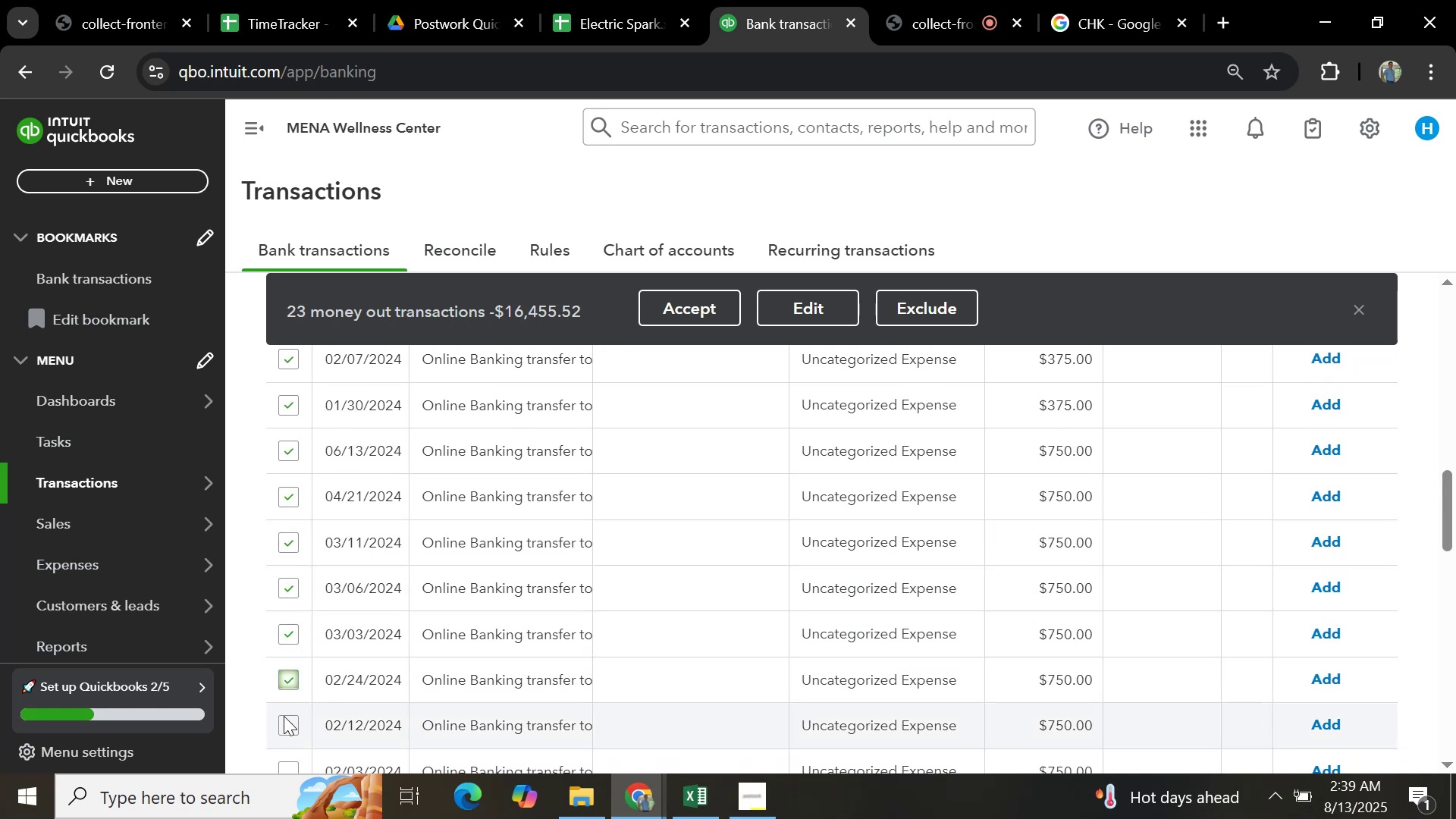 
scroll: coordinate [295, 703], scroll_direction: down, amount: 2.0
 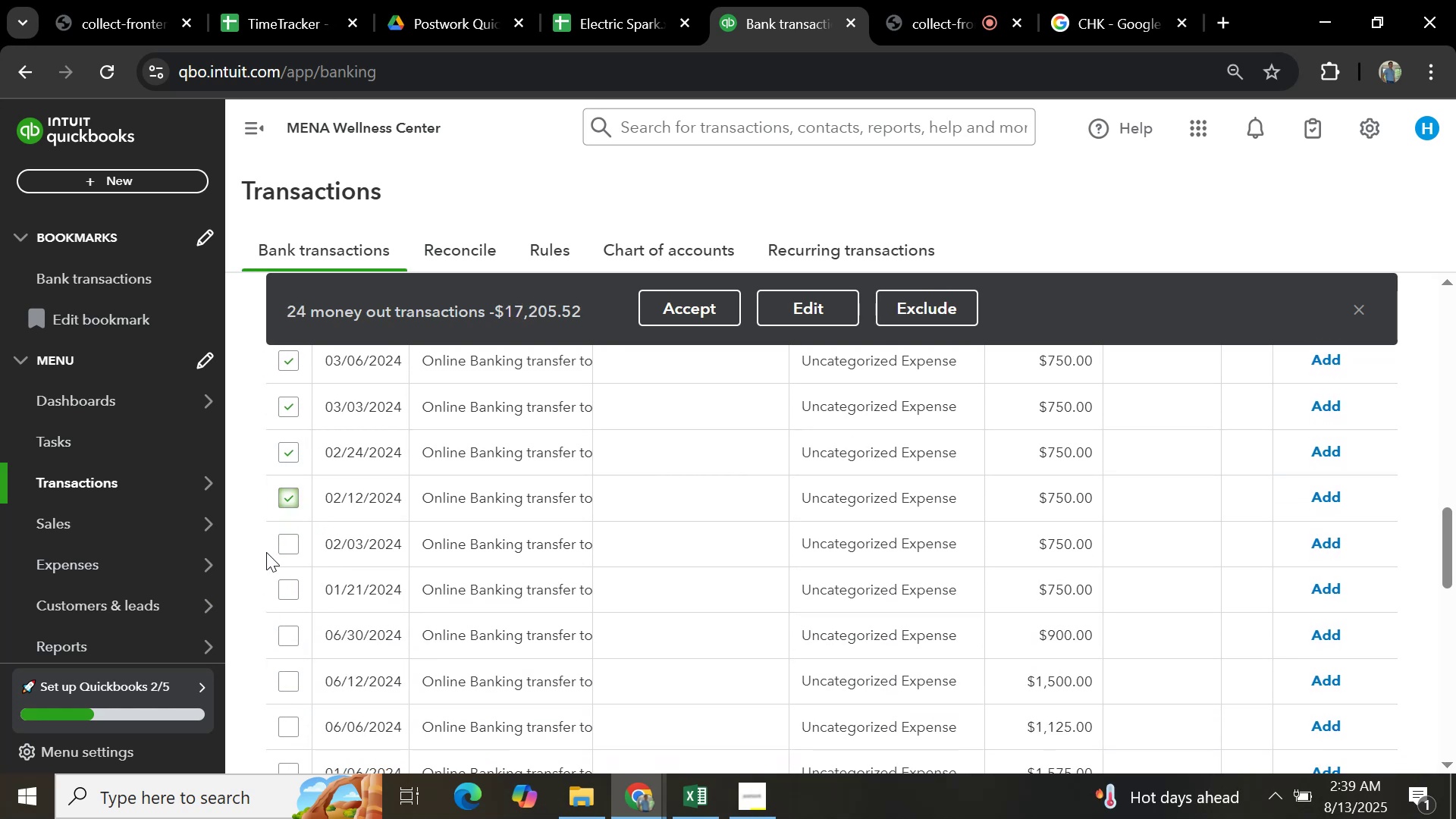 
left_click([285, 551])
 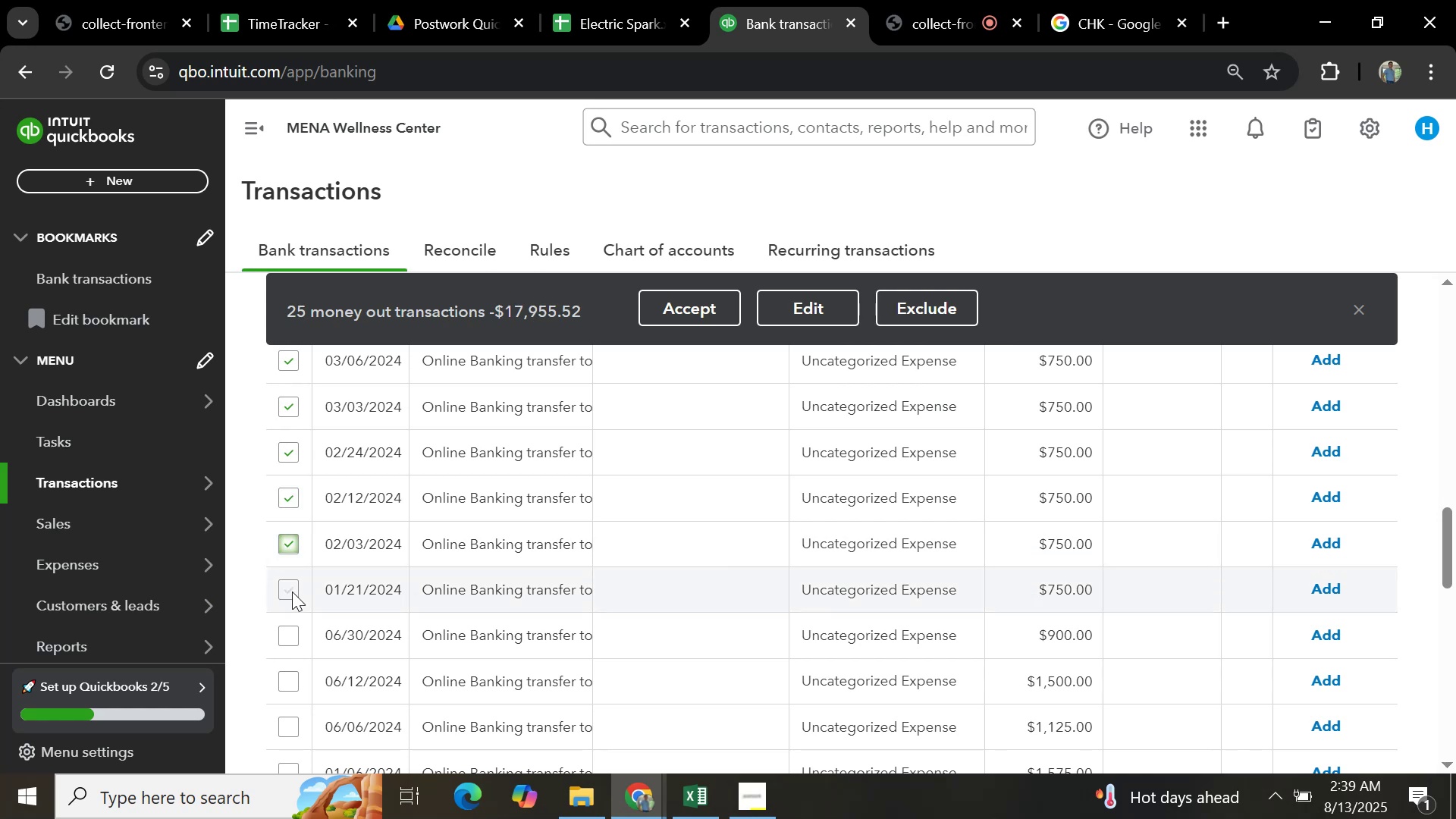 
left_click([292, 592])
 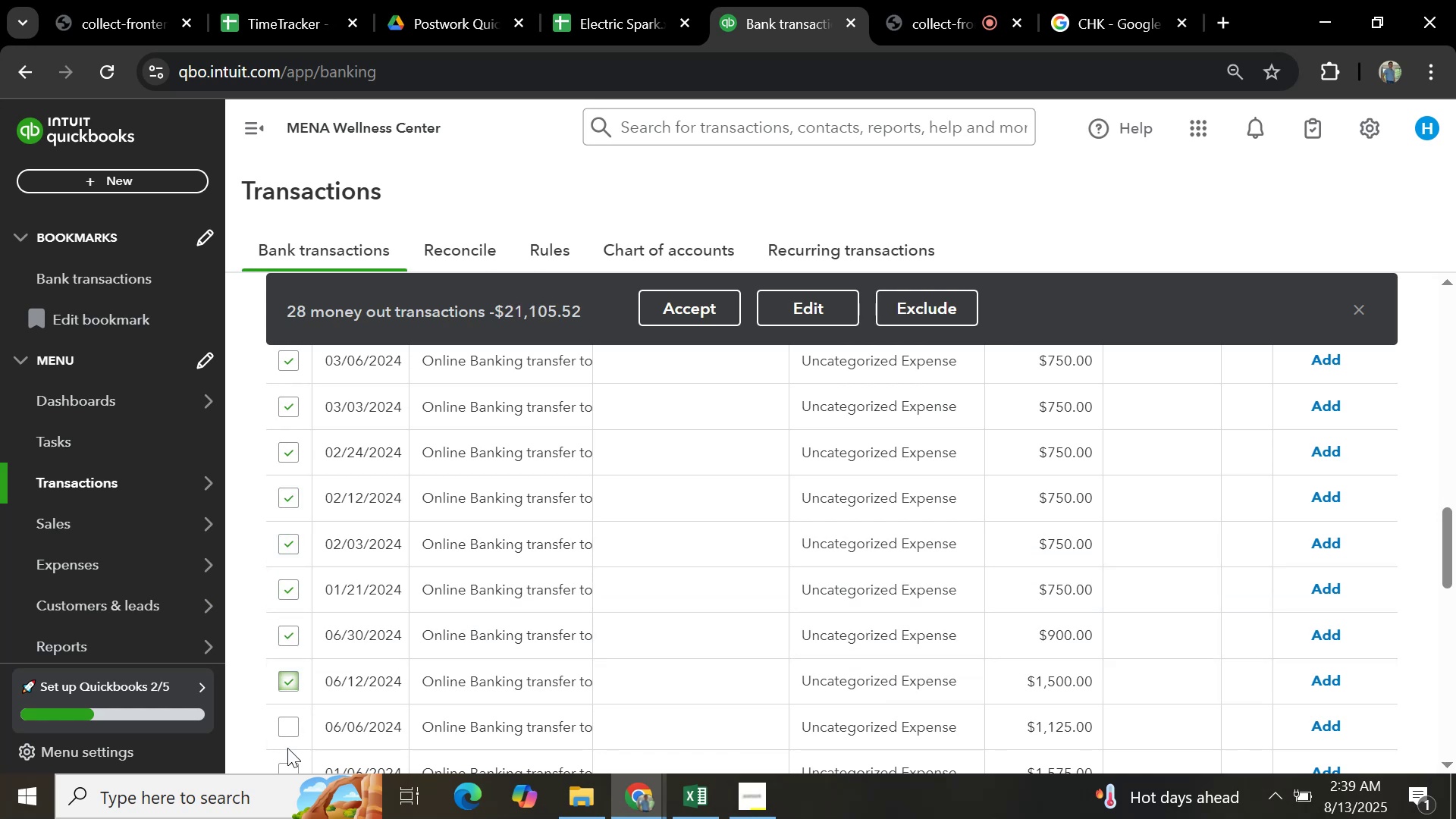 
left_click([290, 731])
 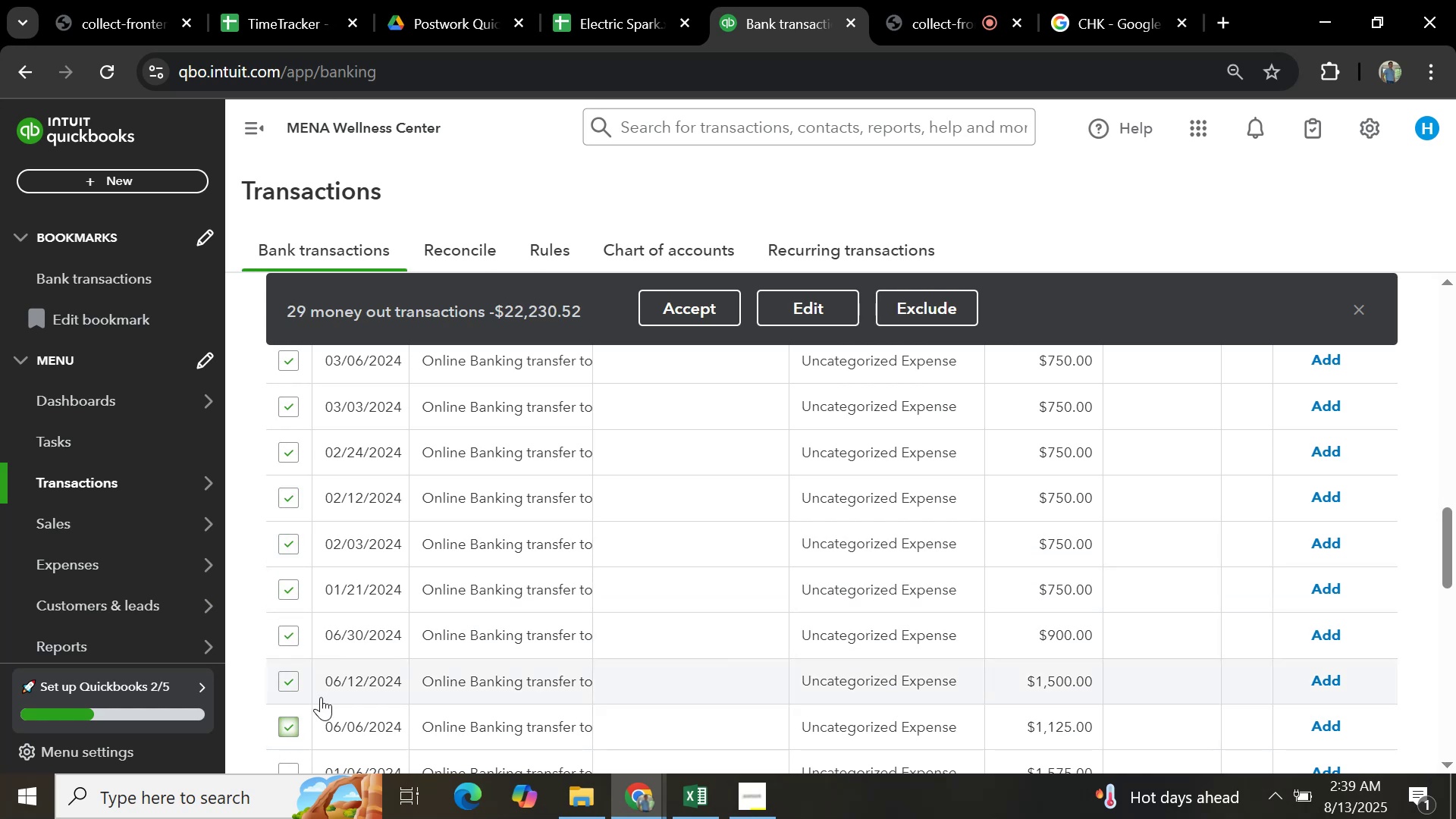 
scroll: coordinate [321, 694], scroll_direction: down, amount: 1.0
 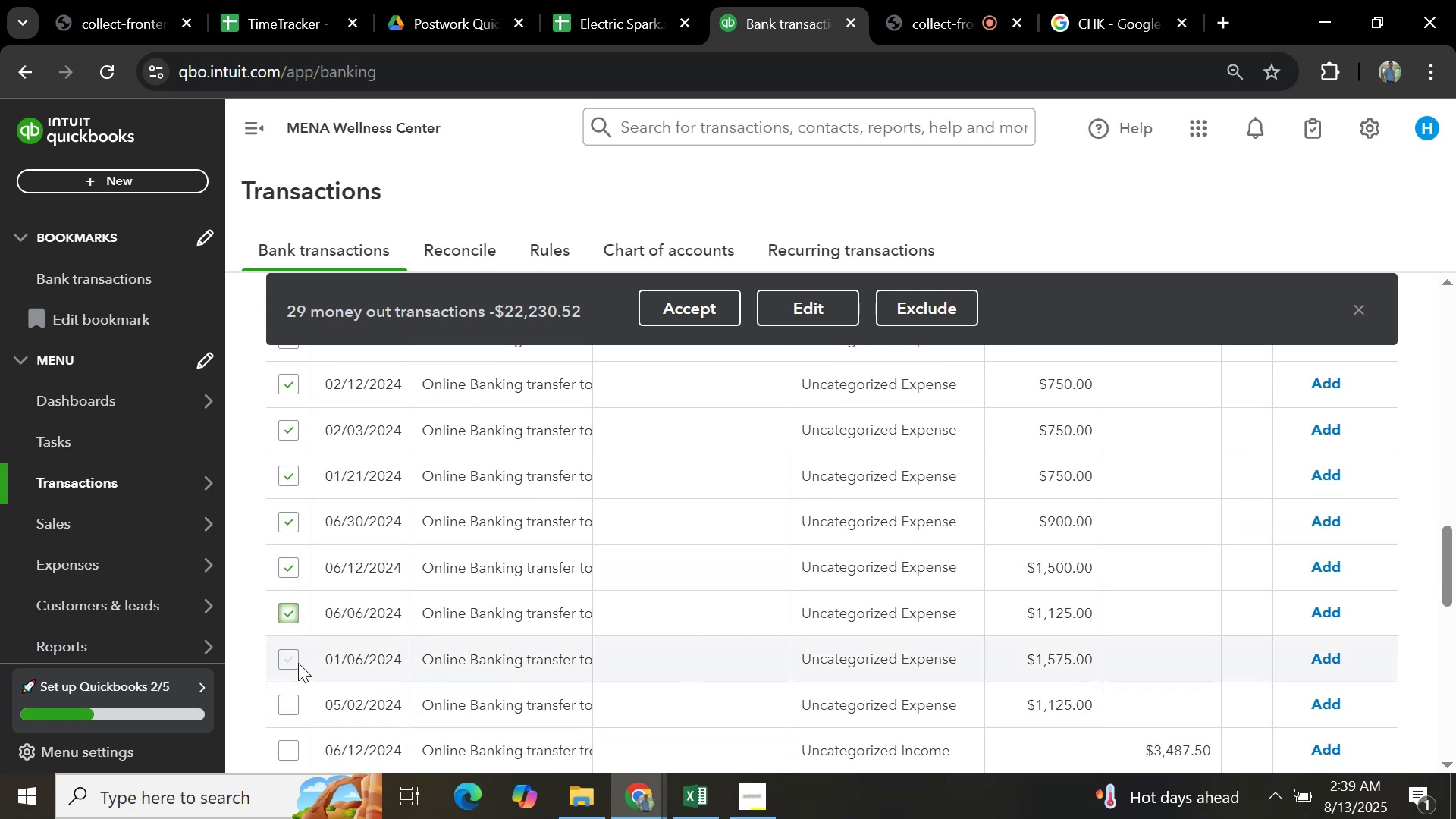 
left_click([297, 663])
 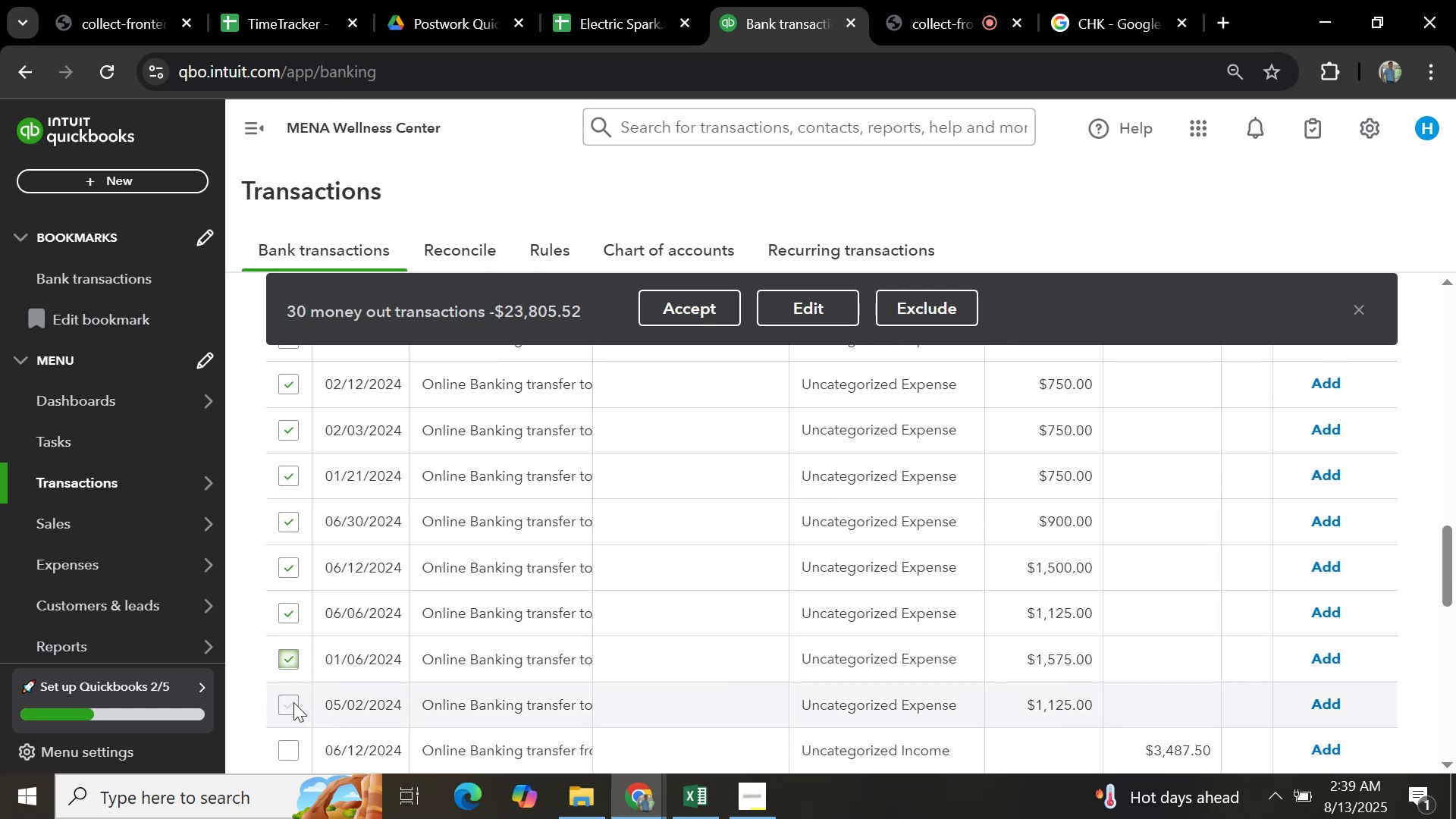 
left_click([293, 703])
 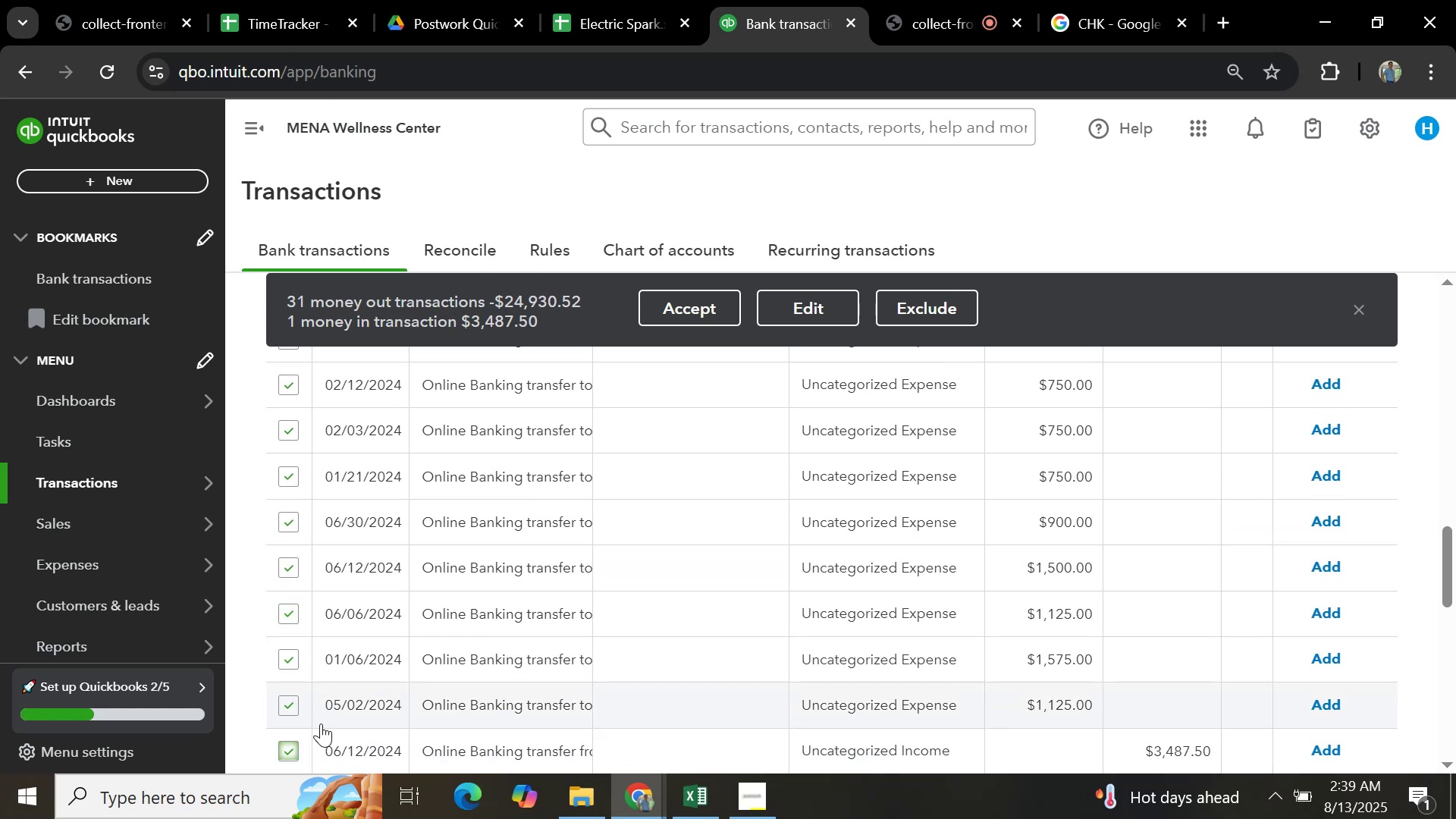 
left_click([285, 756])
 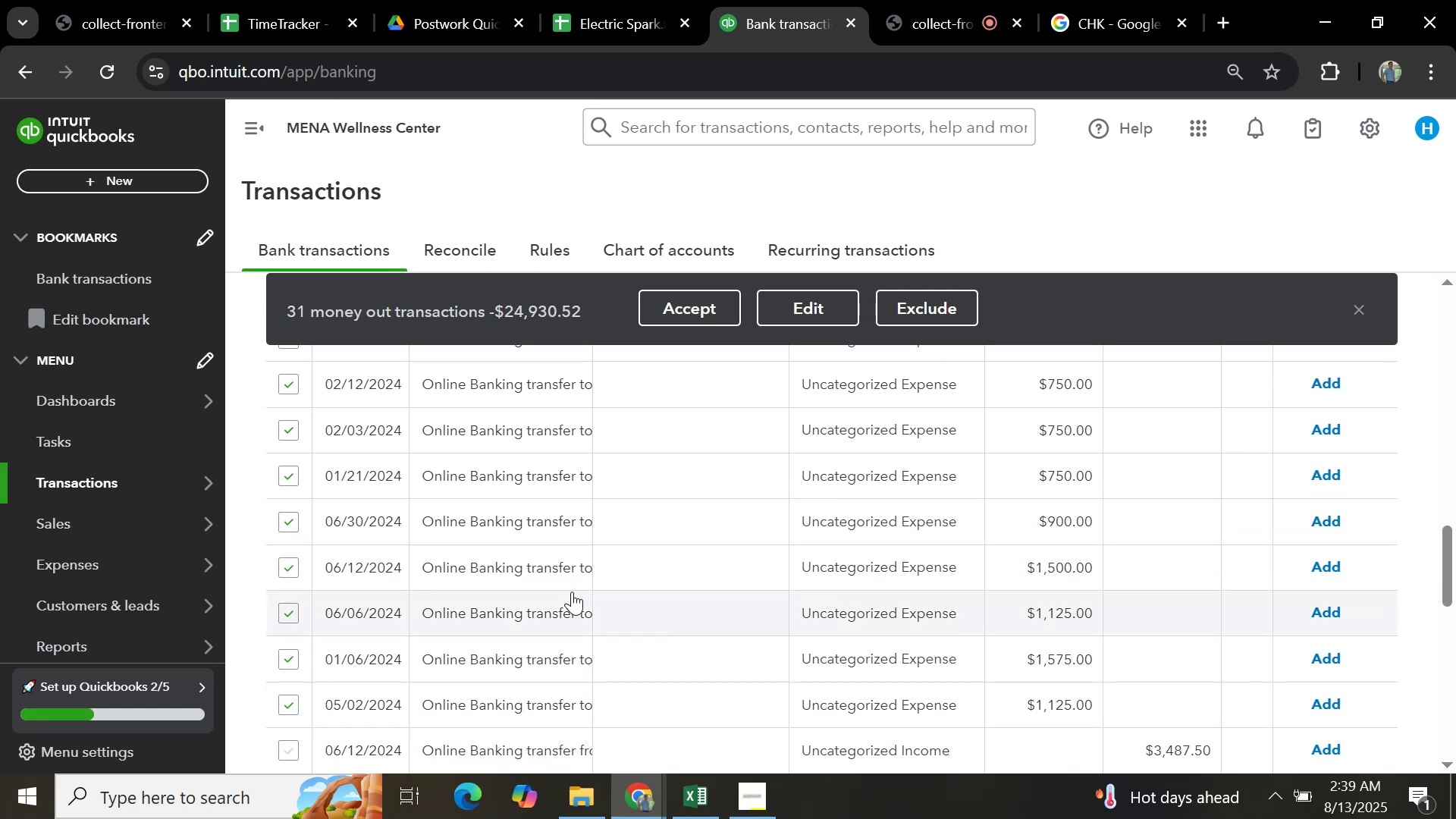 
scroll: coordinate [576, 588], scroll_direction: up, amount: 13.0
 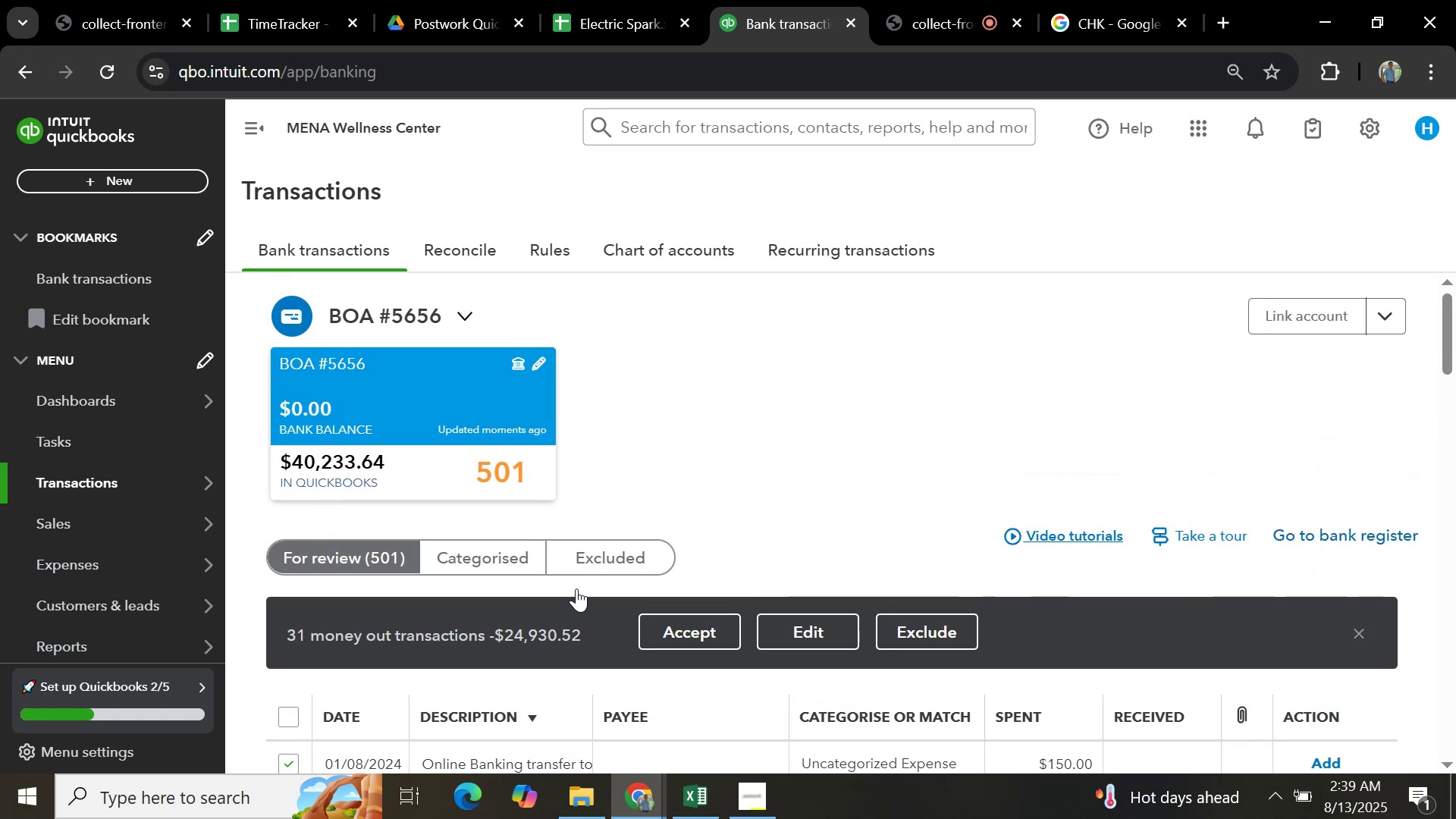 
scroll: coordinate [576, 588], scroll_direction: down, amount: 2.0
 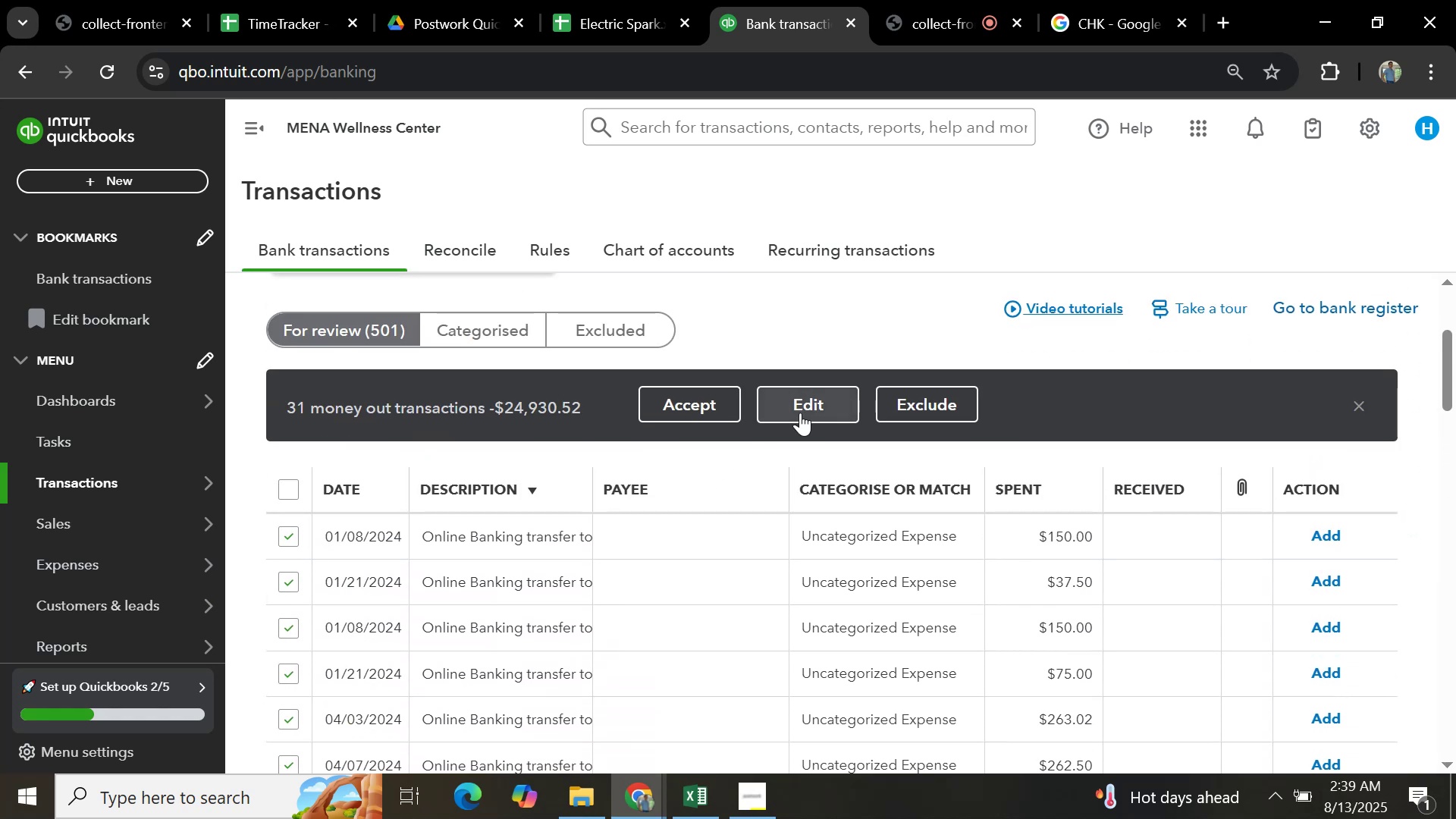 
left_click([800, 413])
 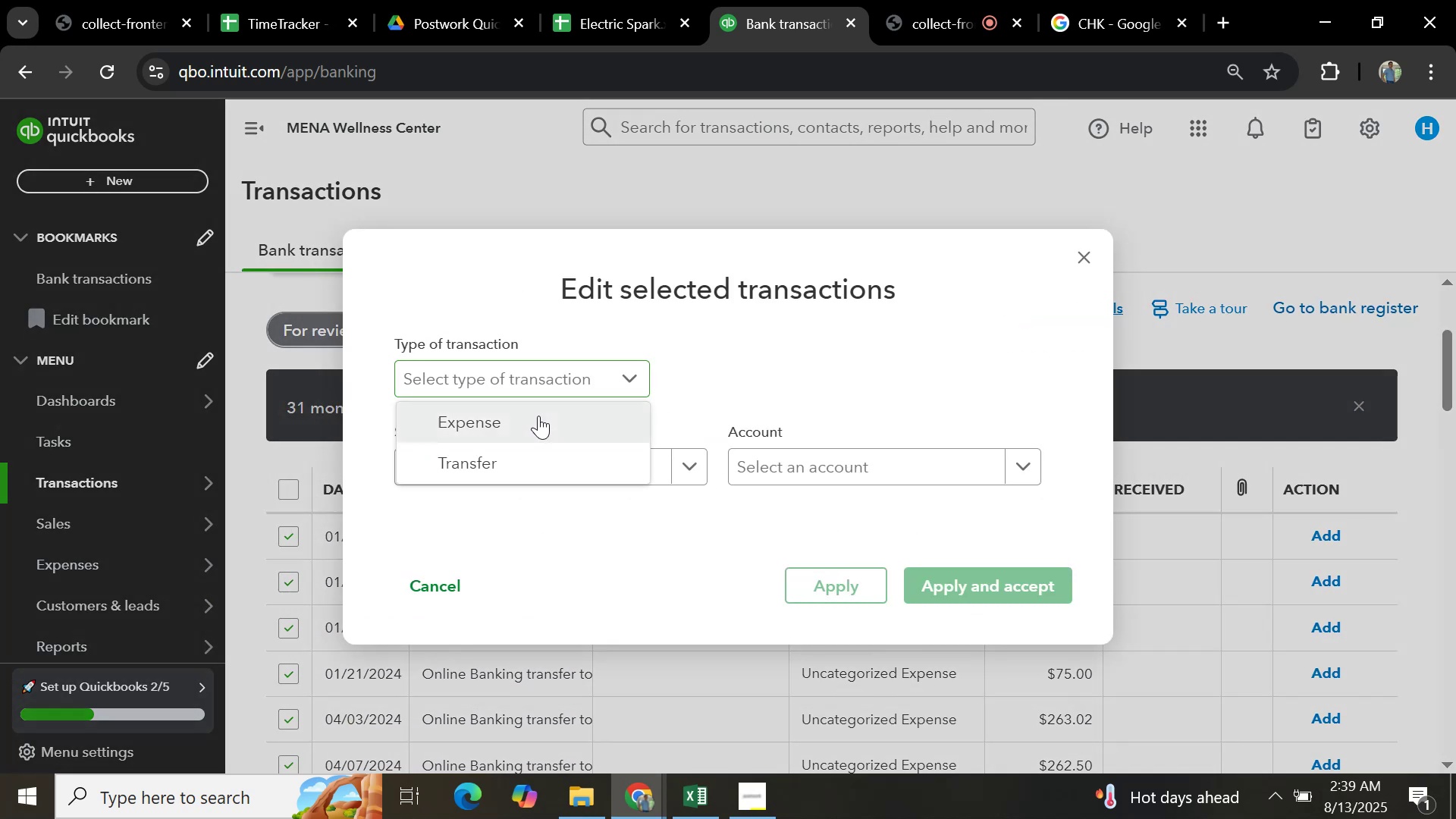 
left_click([577, 470])
 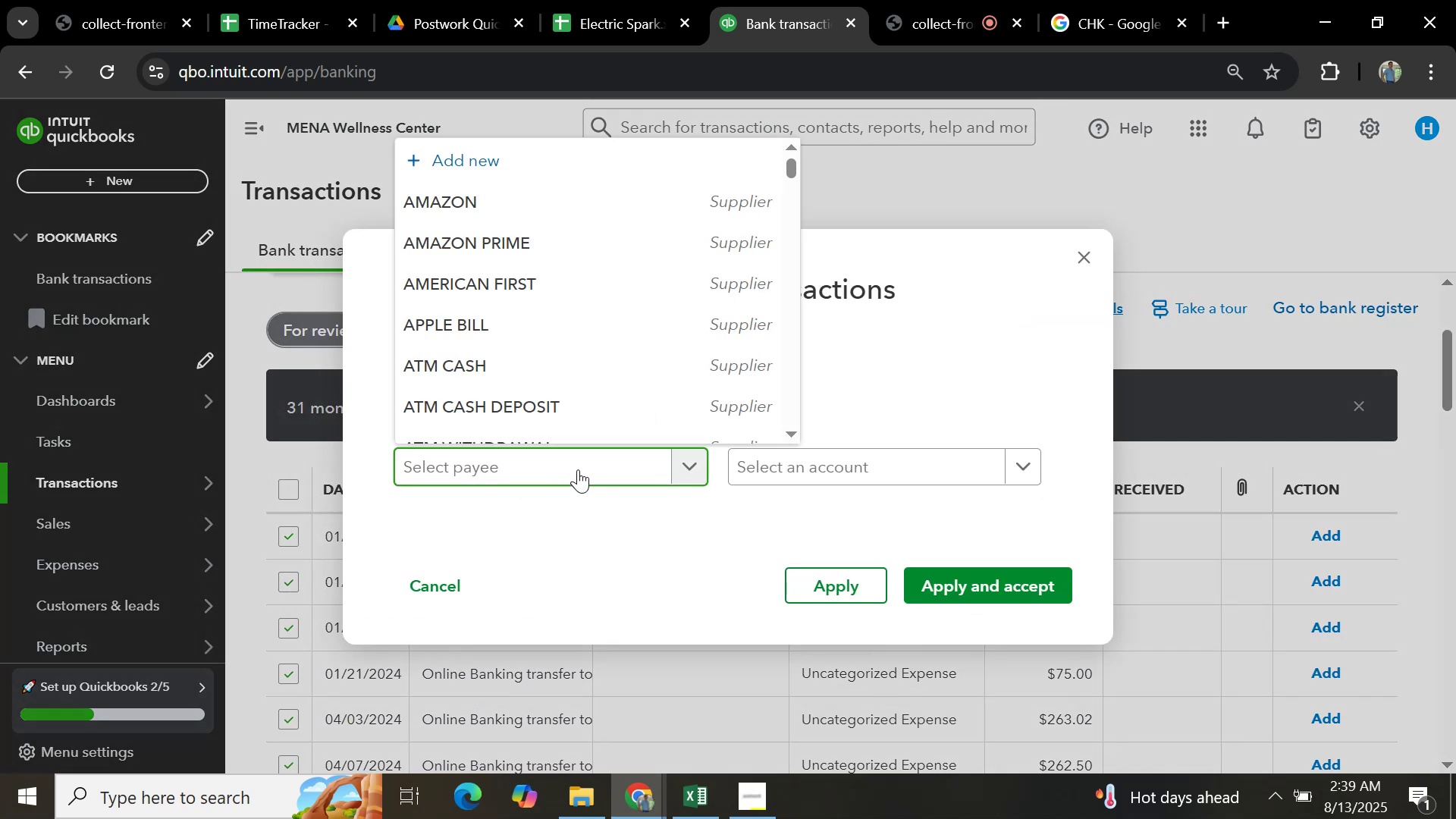 
scroll: coordinate [617, 336], scroll_direction: down, amount: 5.0
 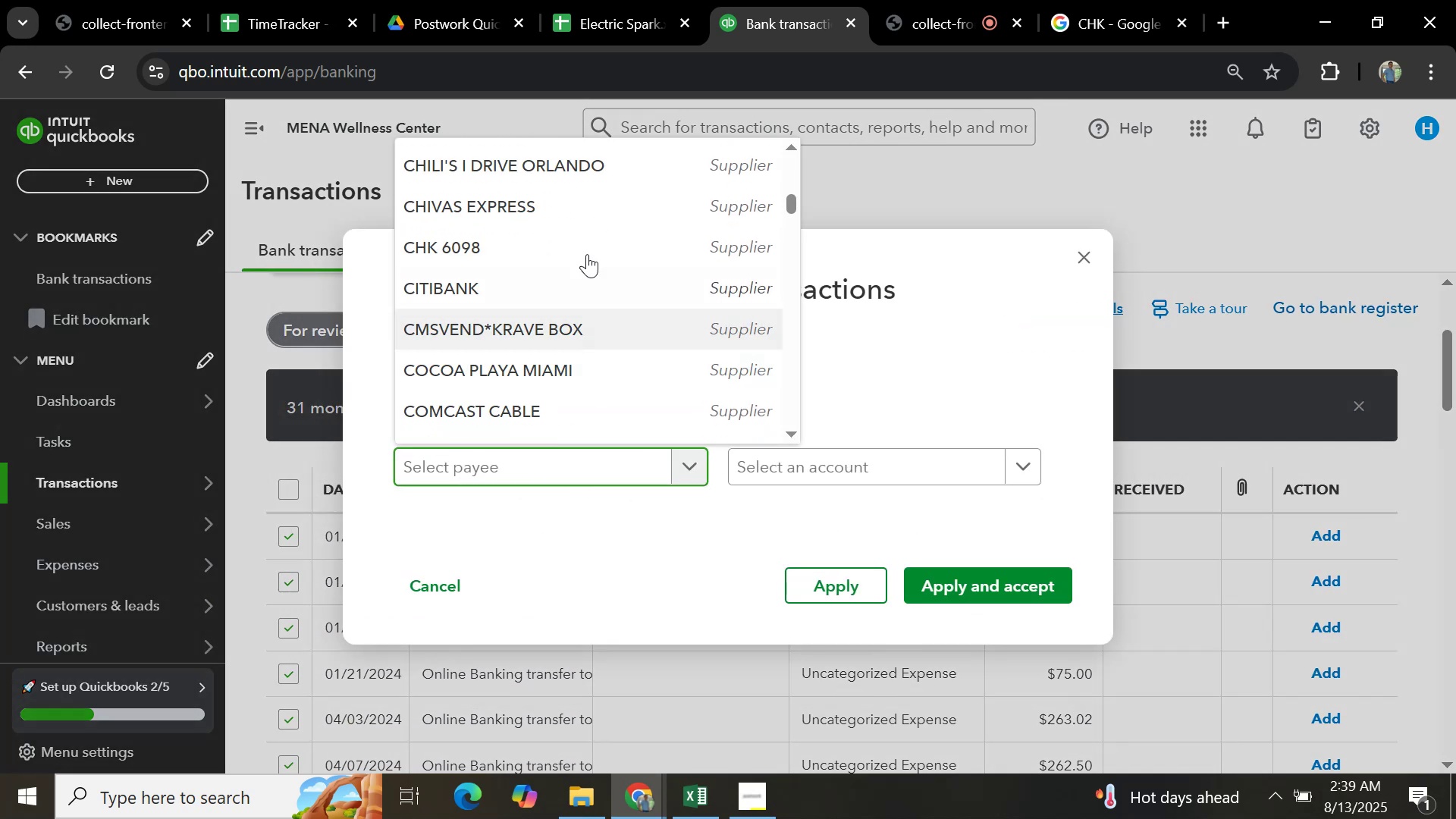 
left_click([583, 232])
 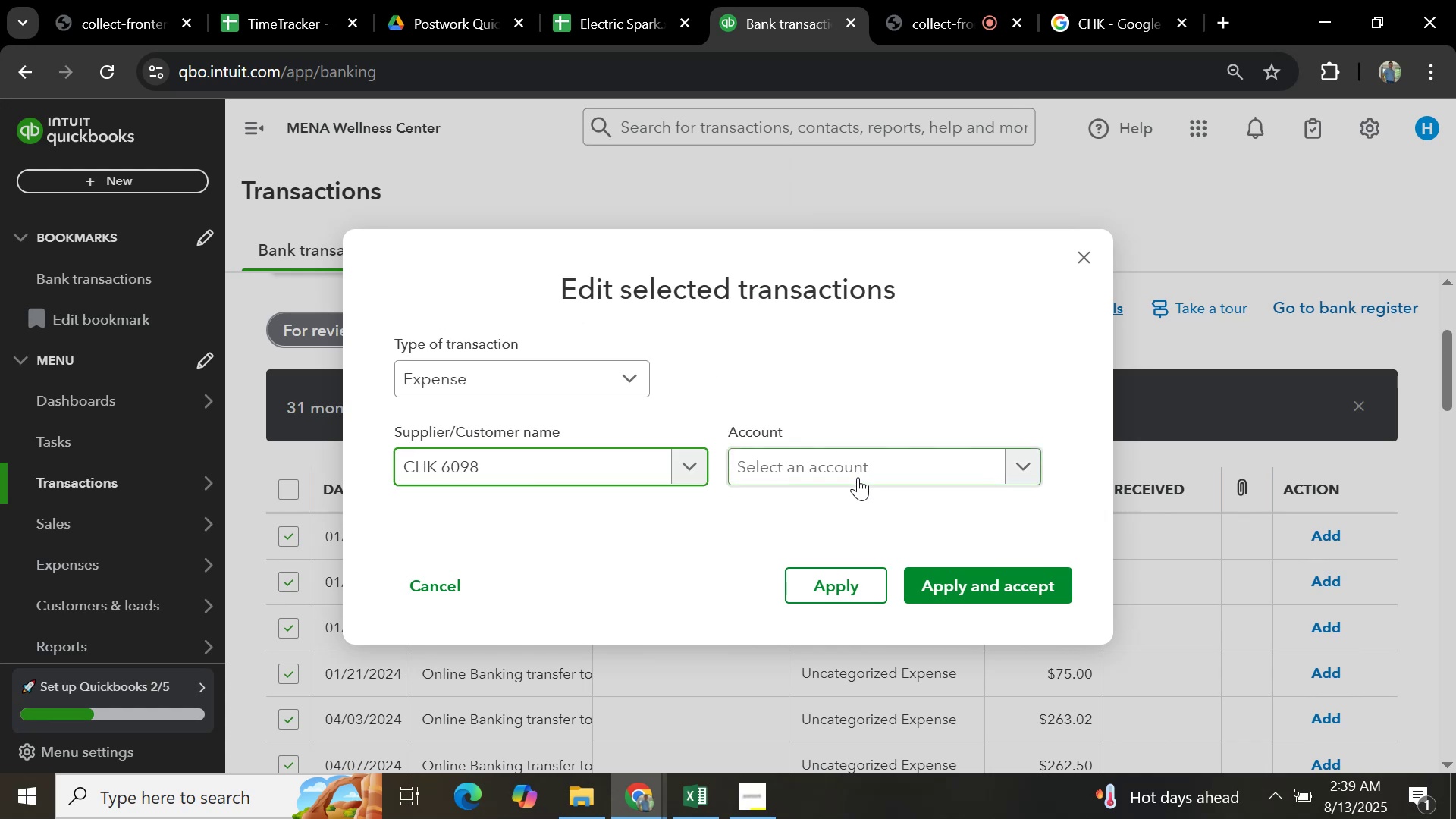 
left_click([858, 461])
 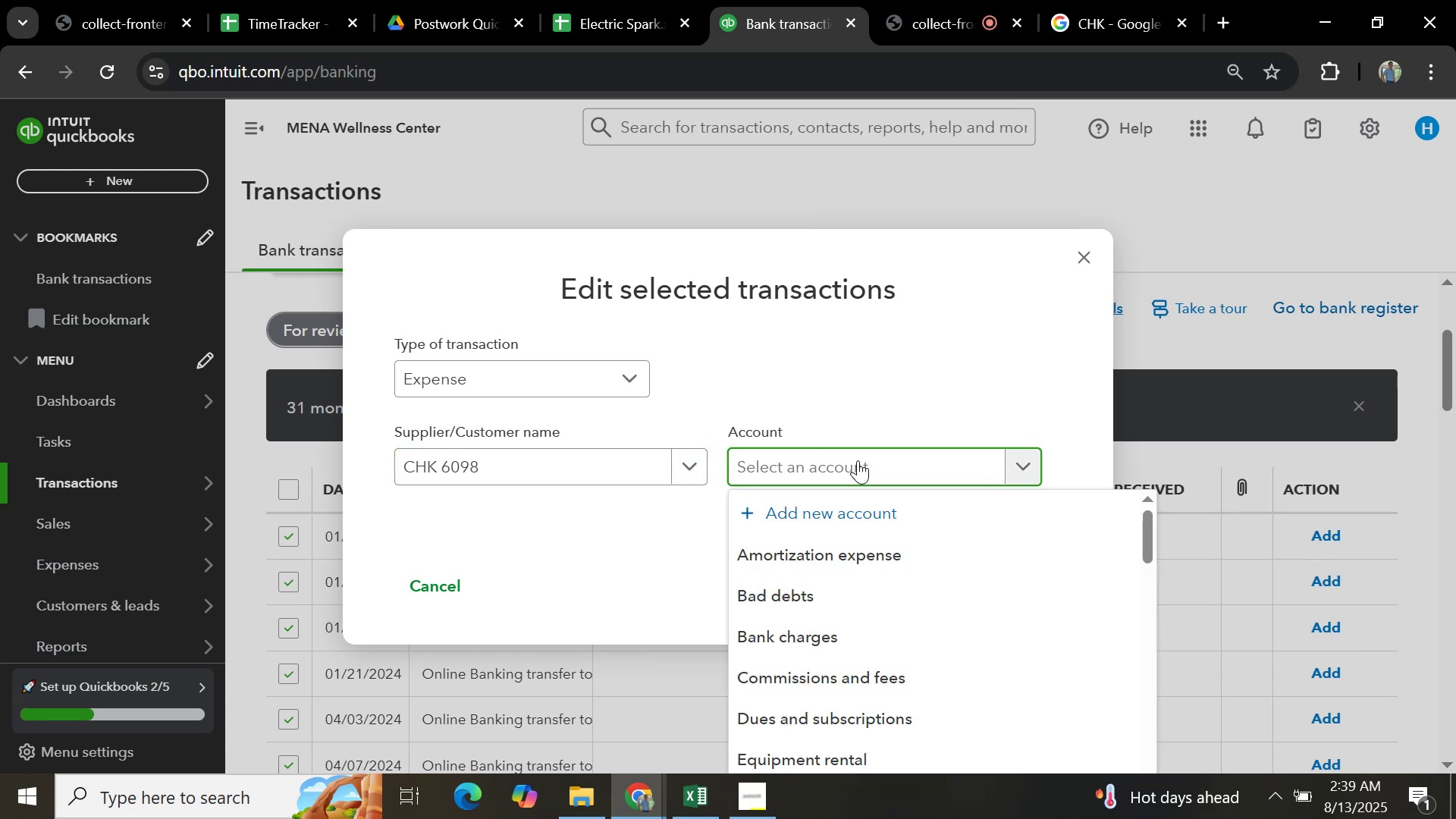 
type(general)
 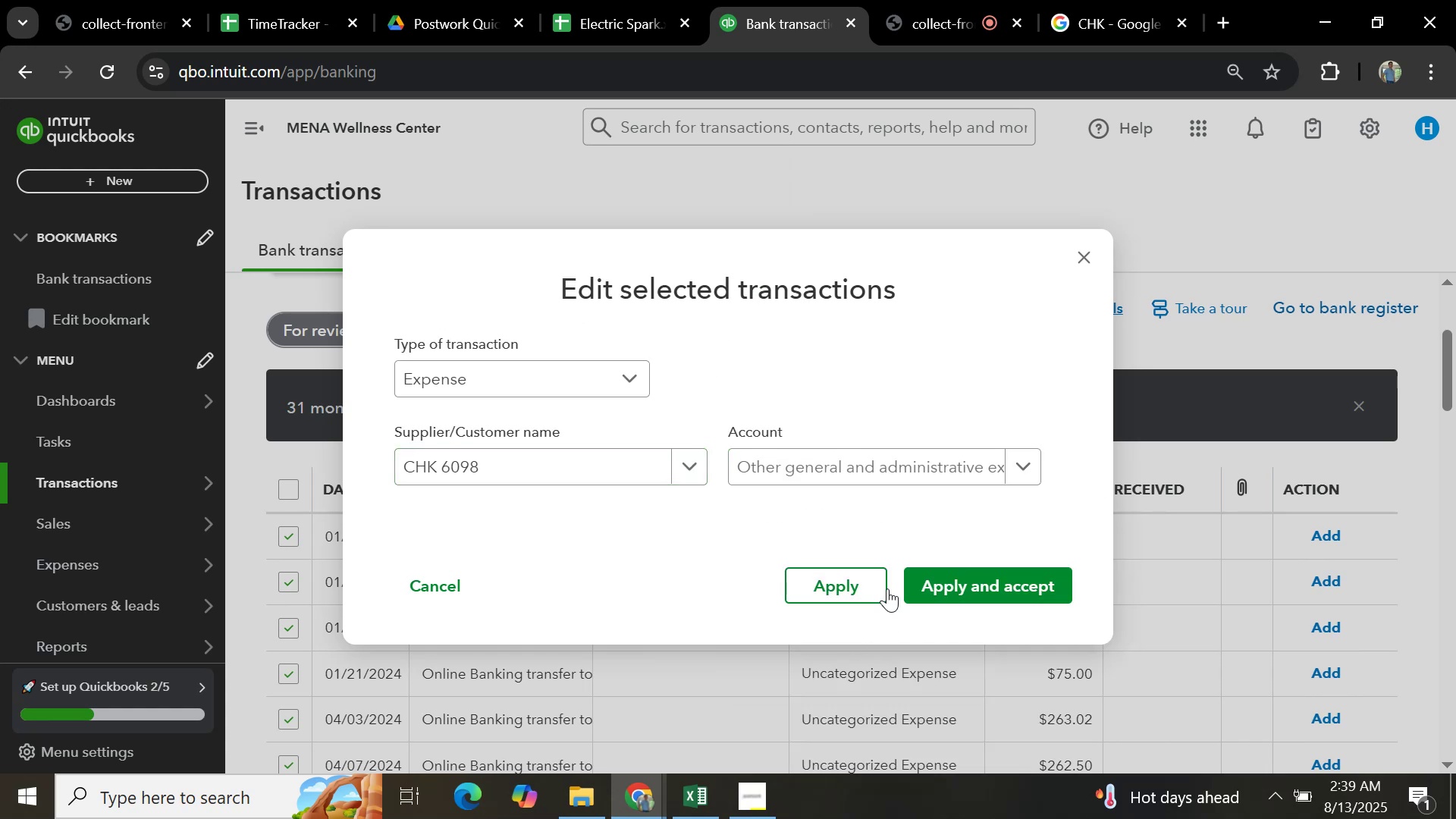 
left_click([949, 584])
 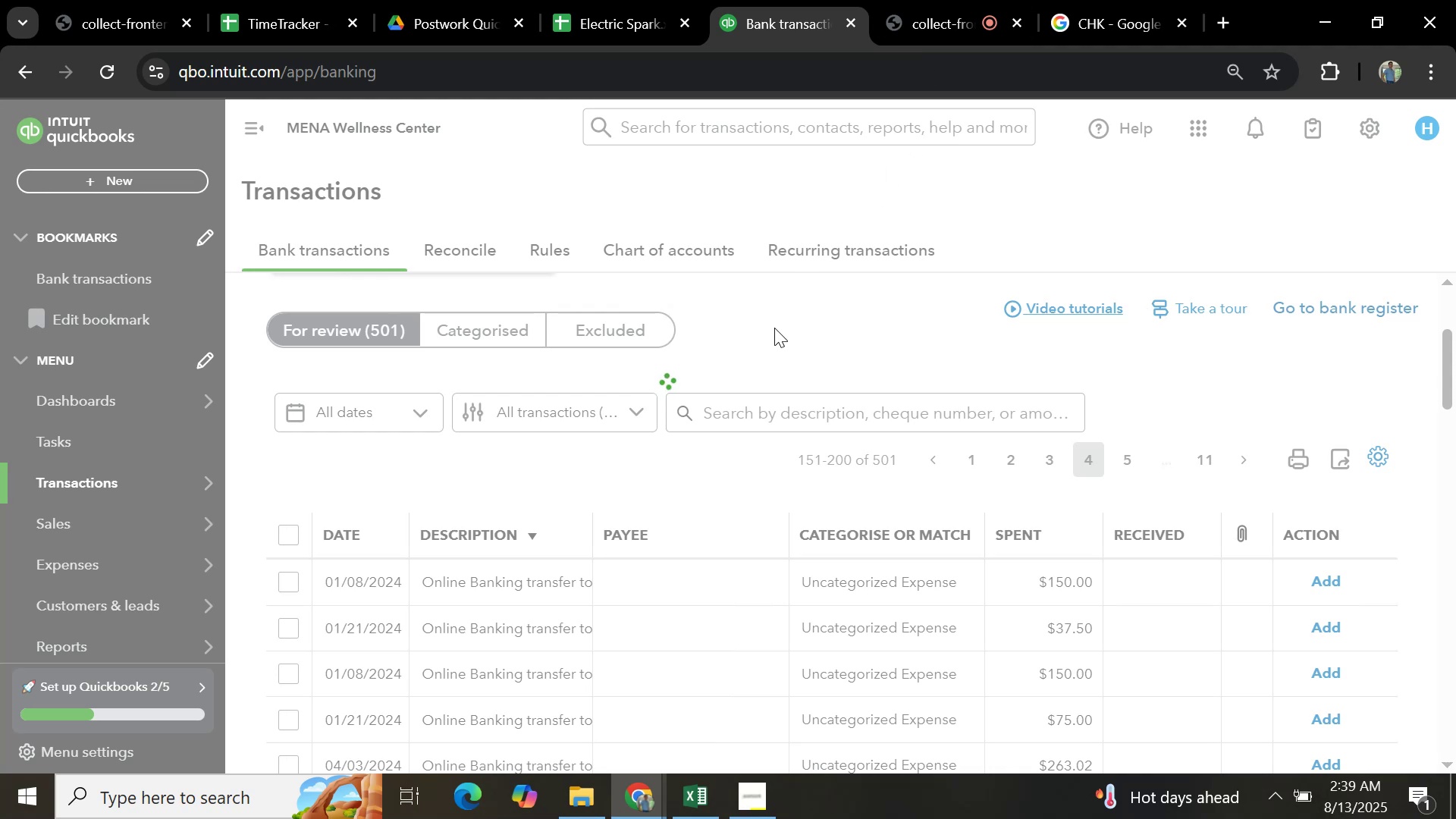 
wait(9.76)
 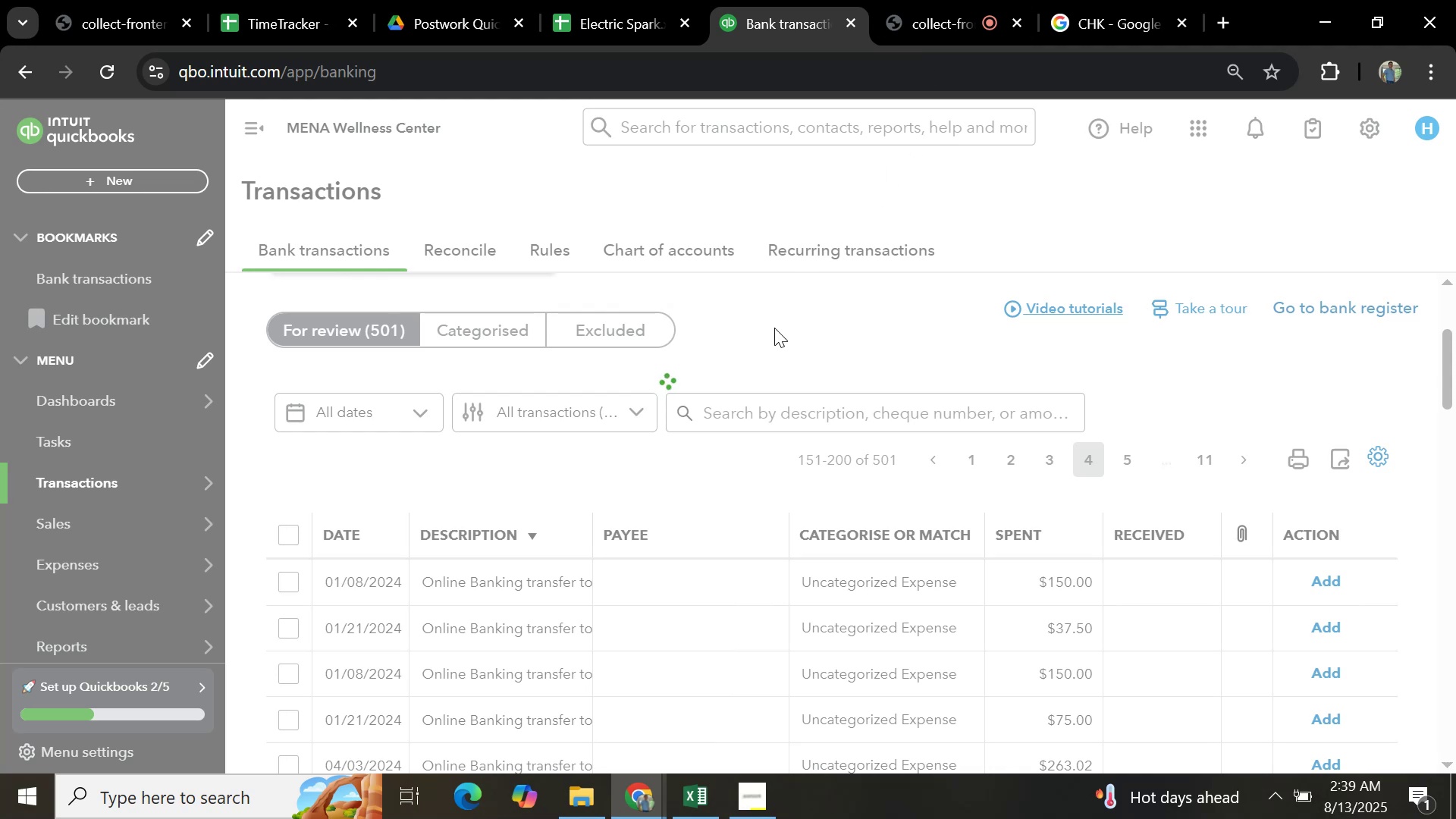 
scroll: coordinate [491, 596], scroll_direction: down, amount: 7.0
 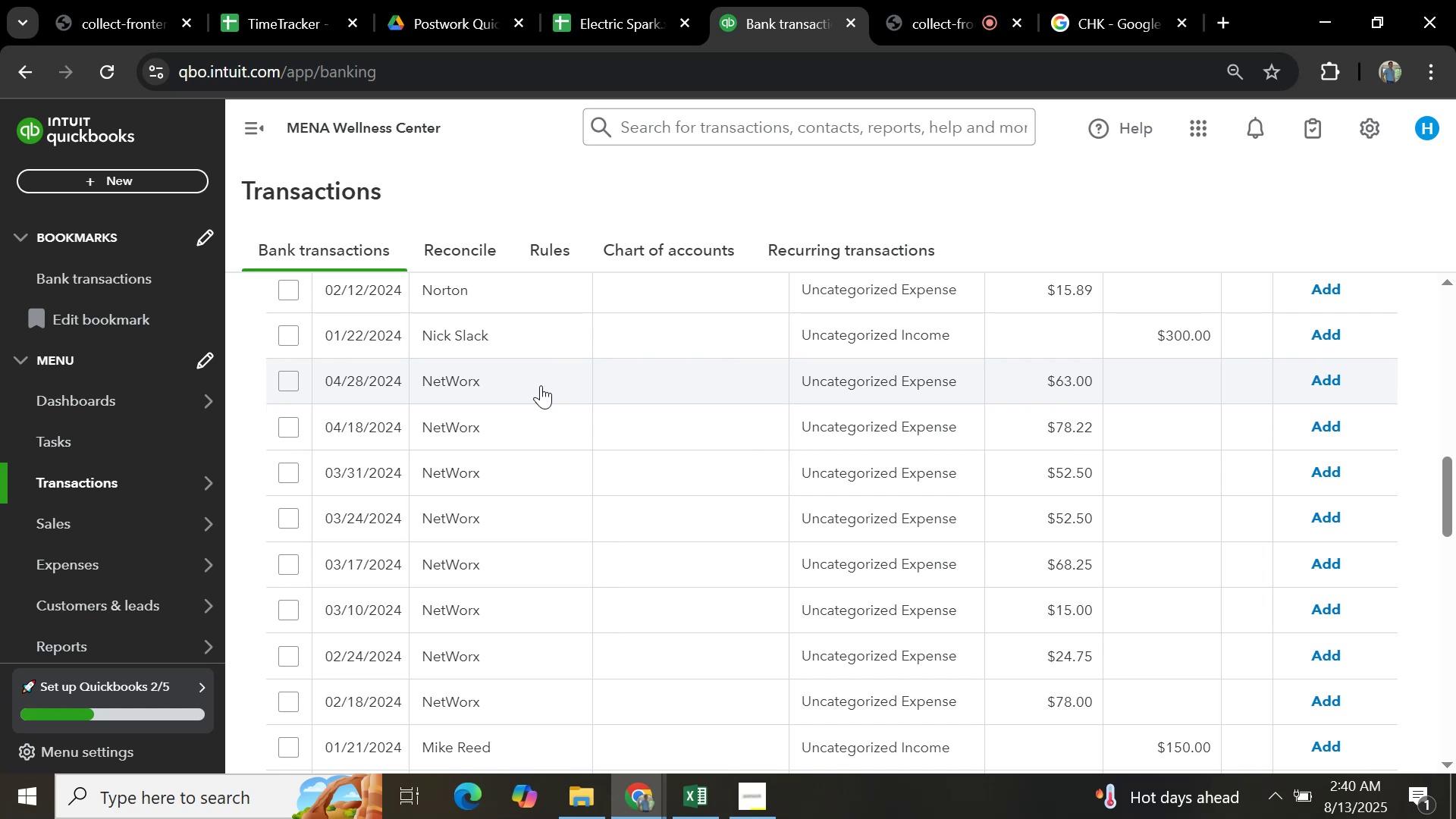 
left_click([541, 385])
 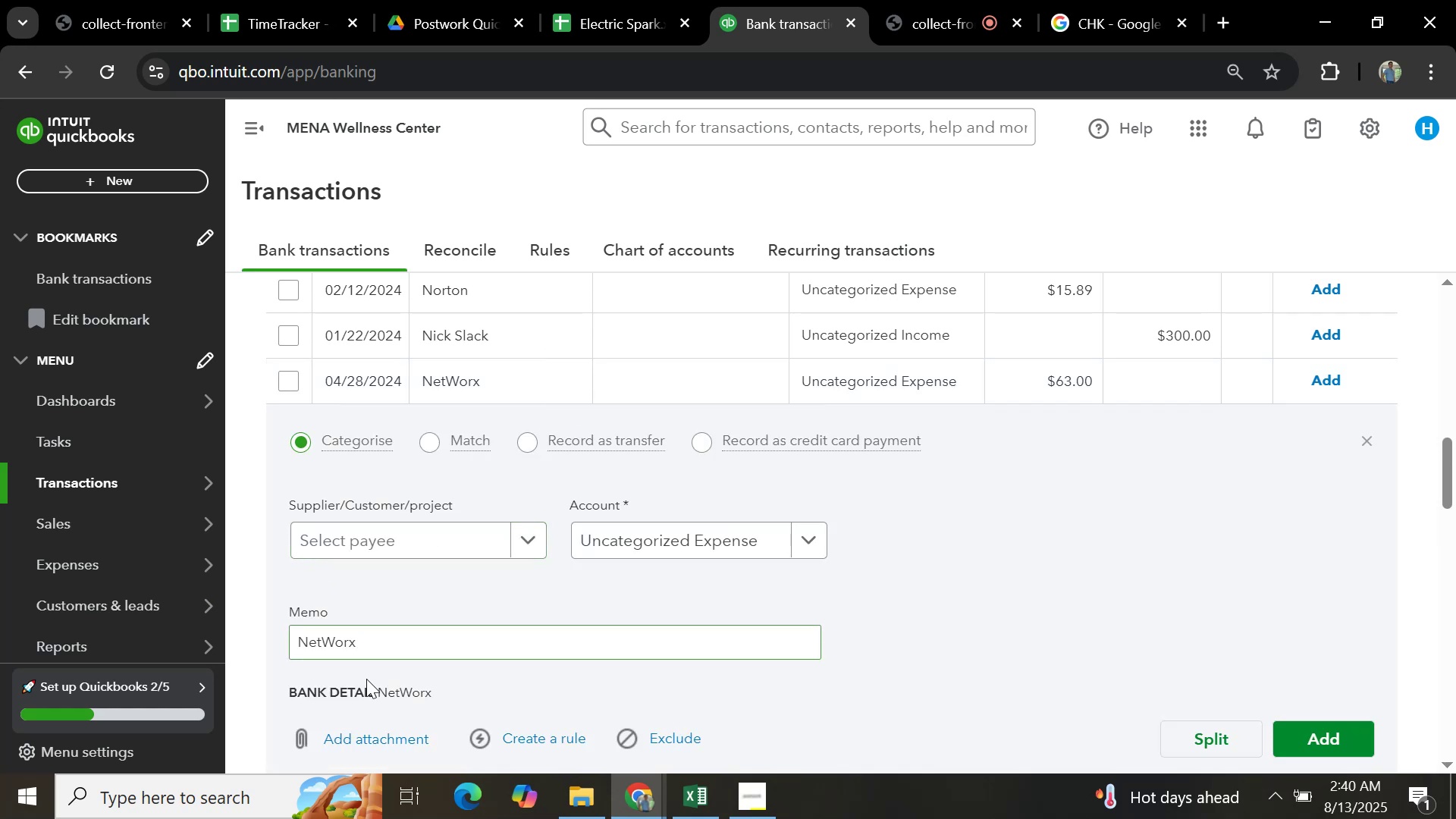 
left_click_drag(start_coordinate=[364, 644], to_coordinate=[221, 631])
 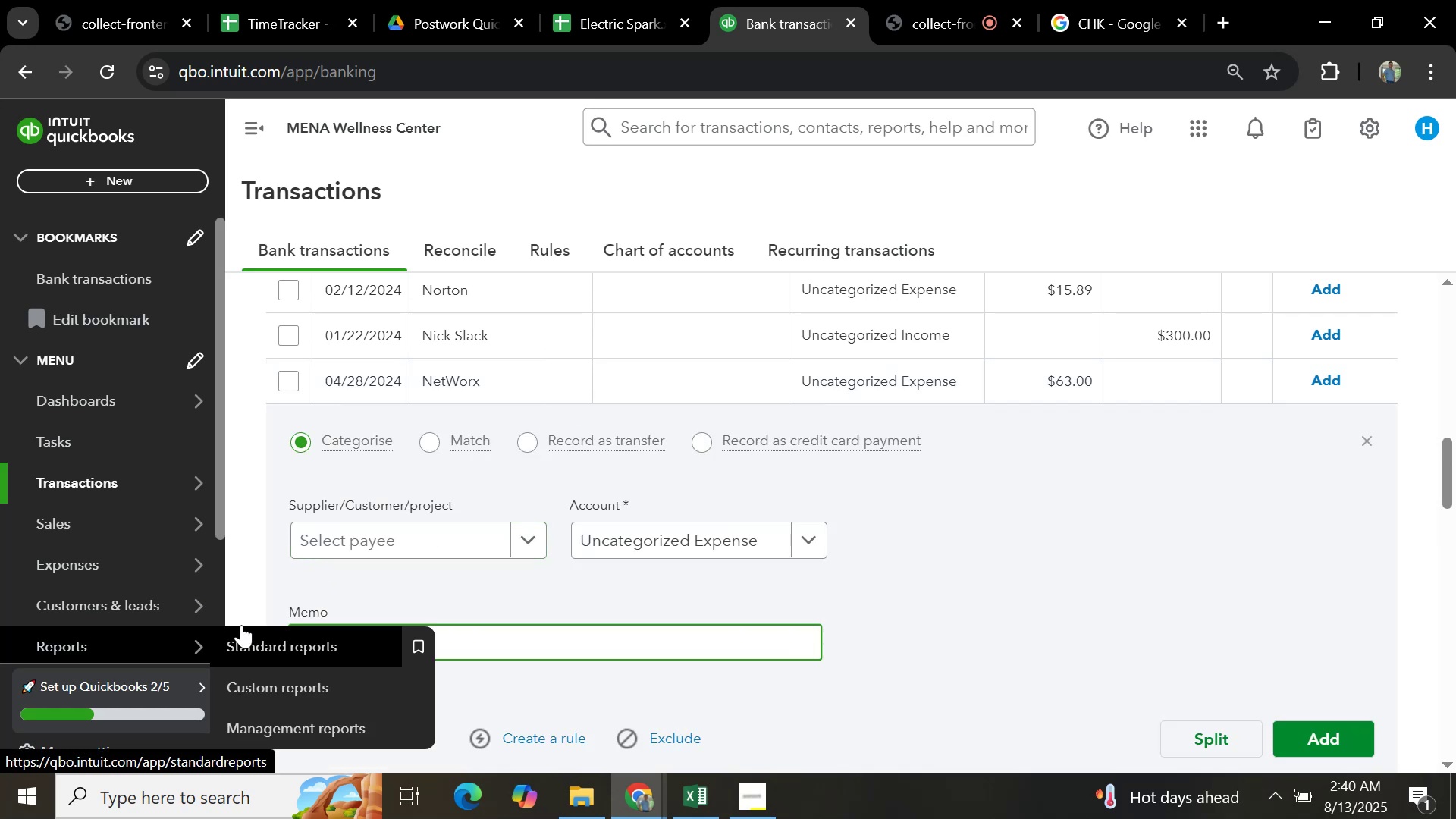 
key(Control+C)
 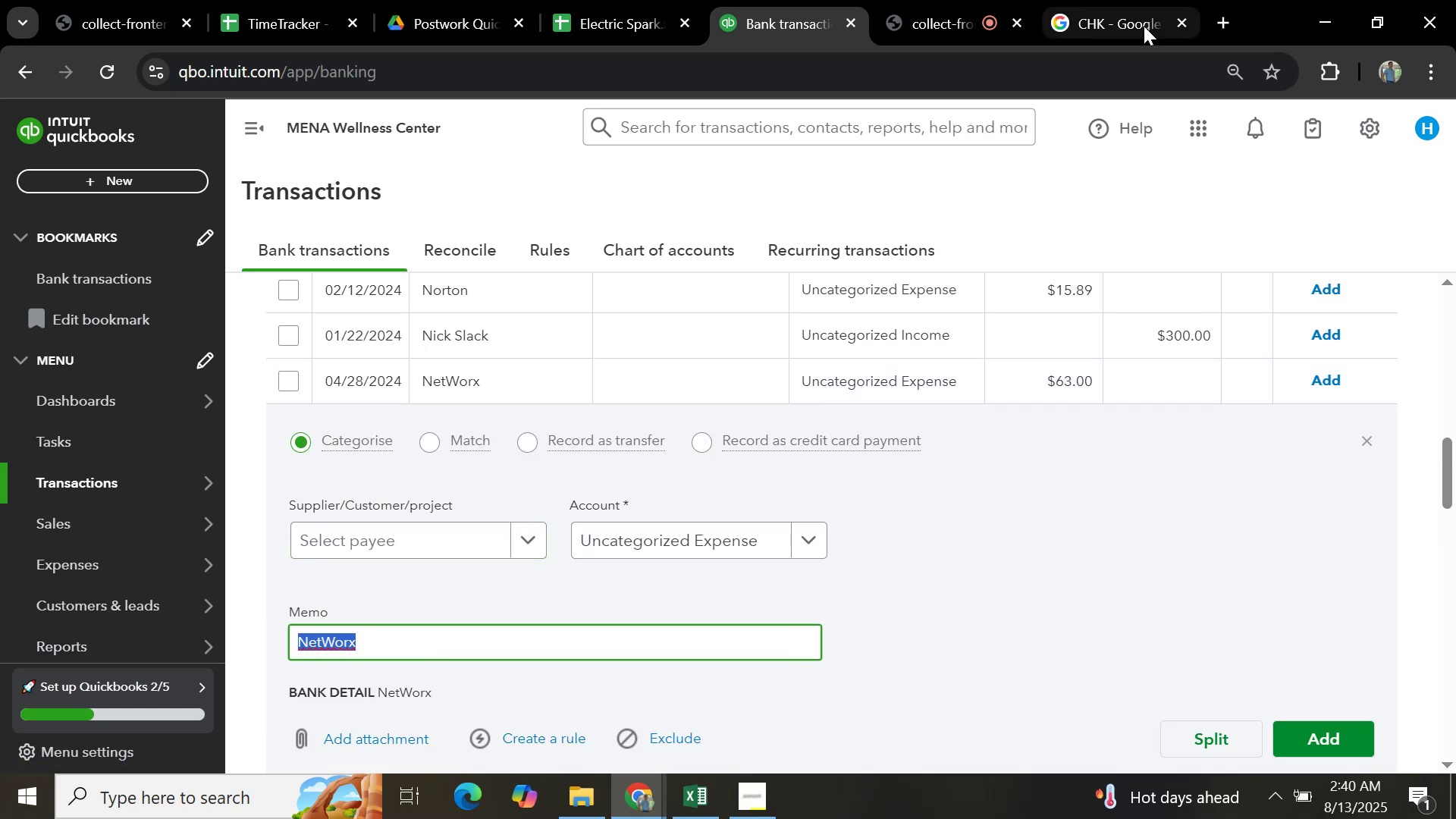 
left_click([1122, 17])
 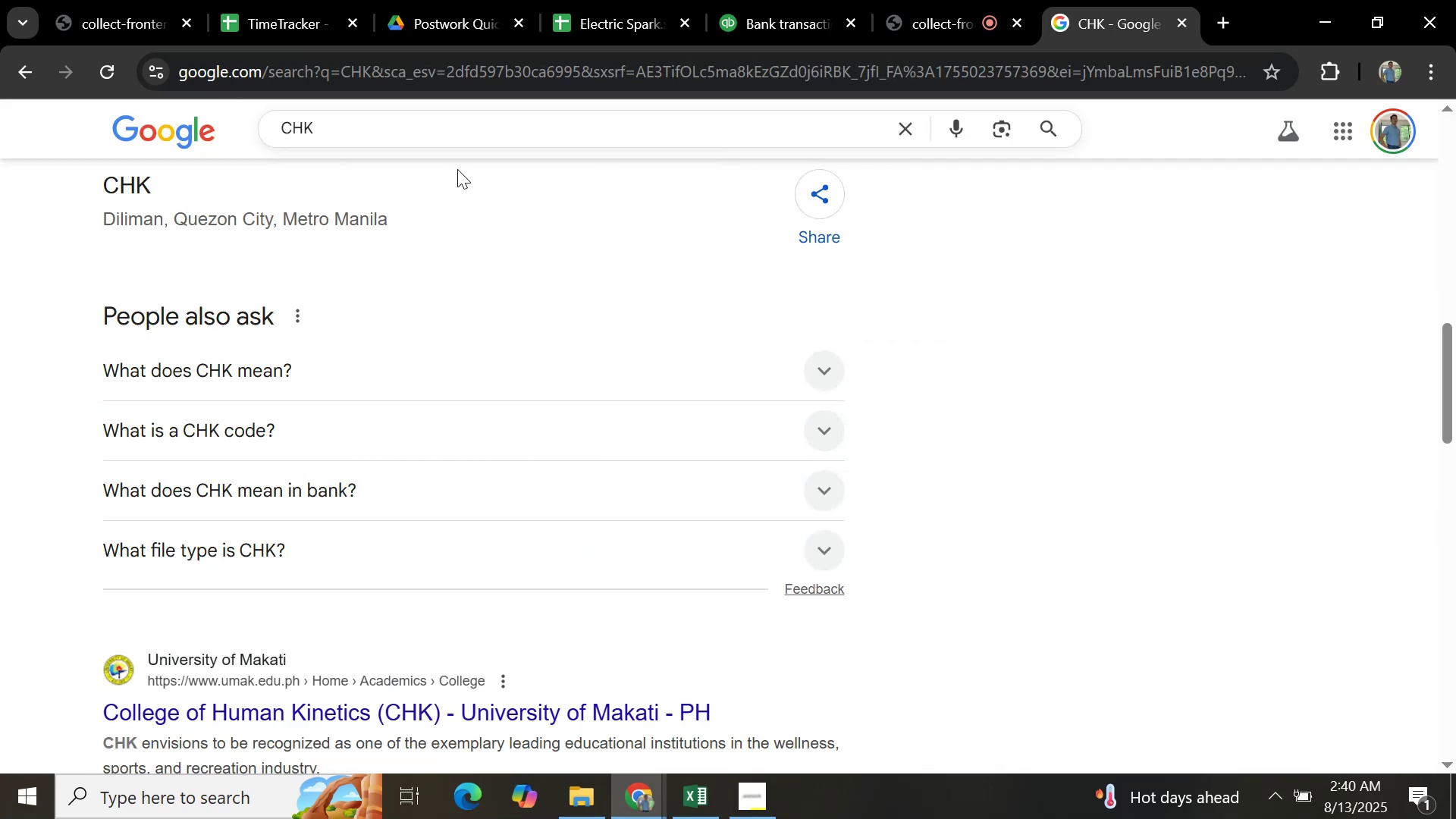 
left_click_drag(start_coordinate=[445, 140], to_coordinate=[271, 110])
 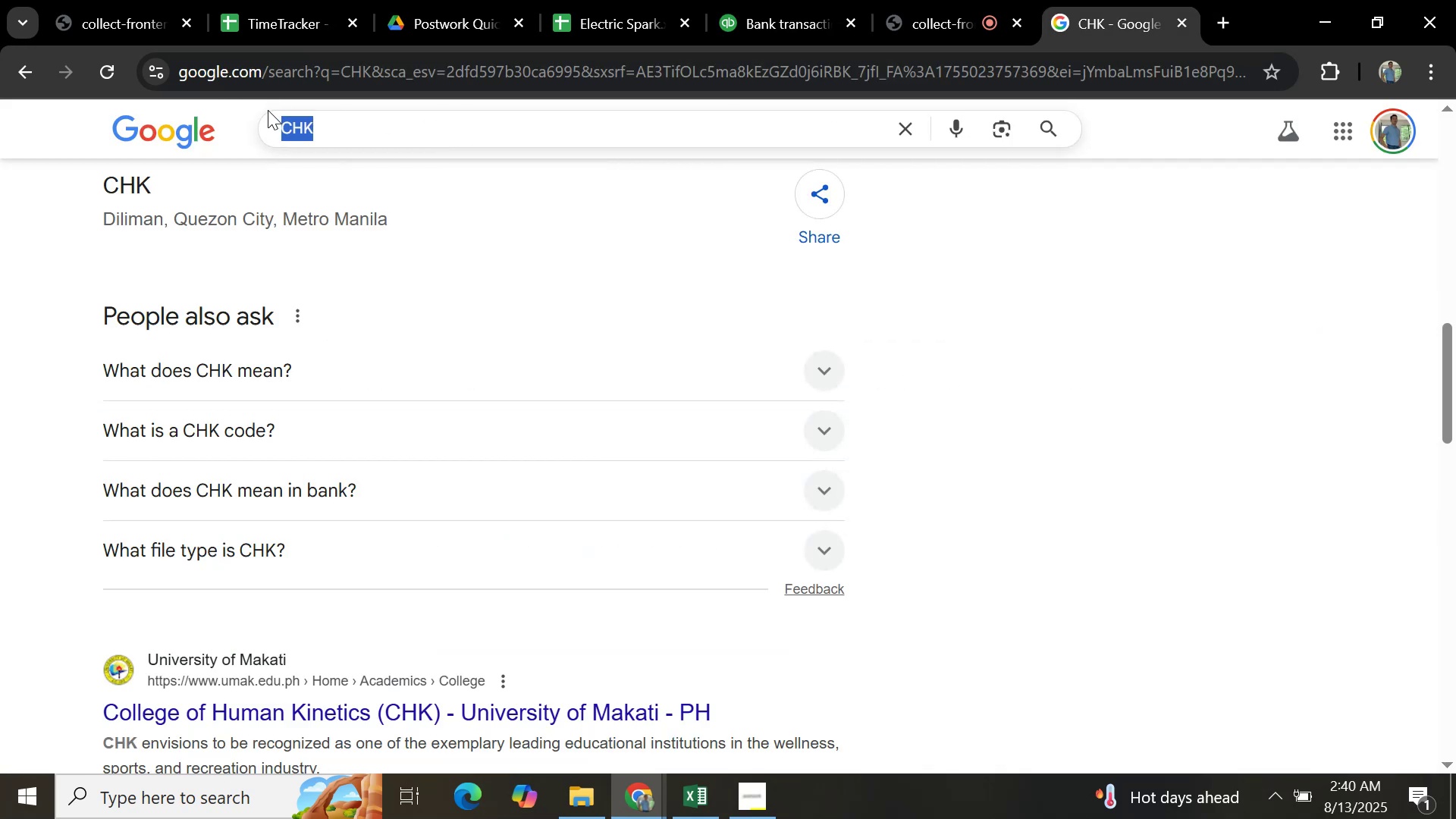 
key(Control+V)
 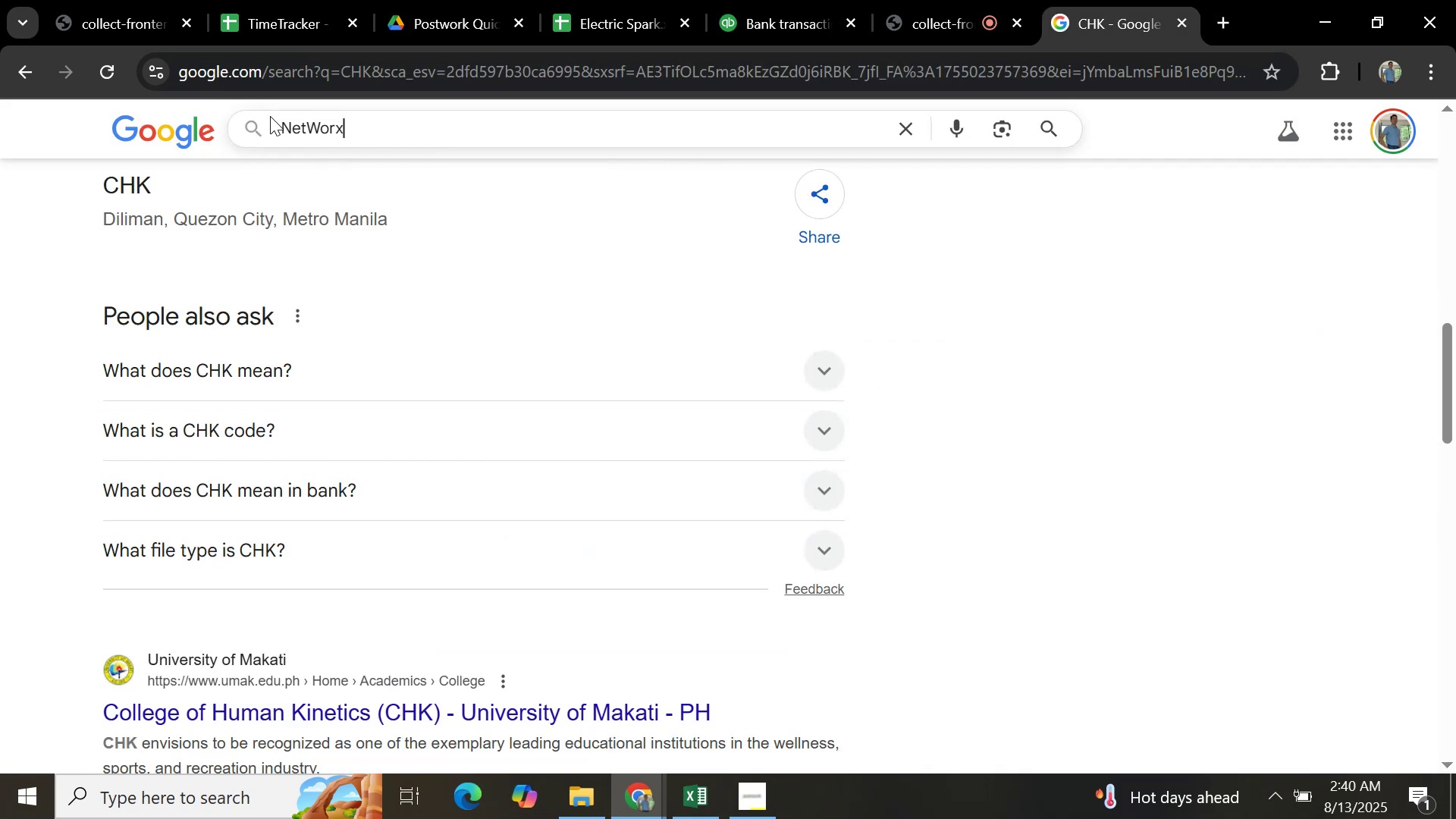 
key(Enter)
 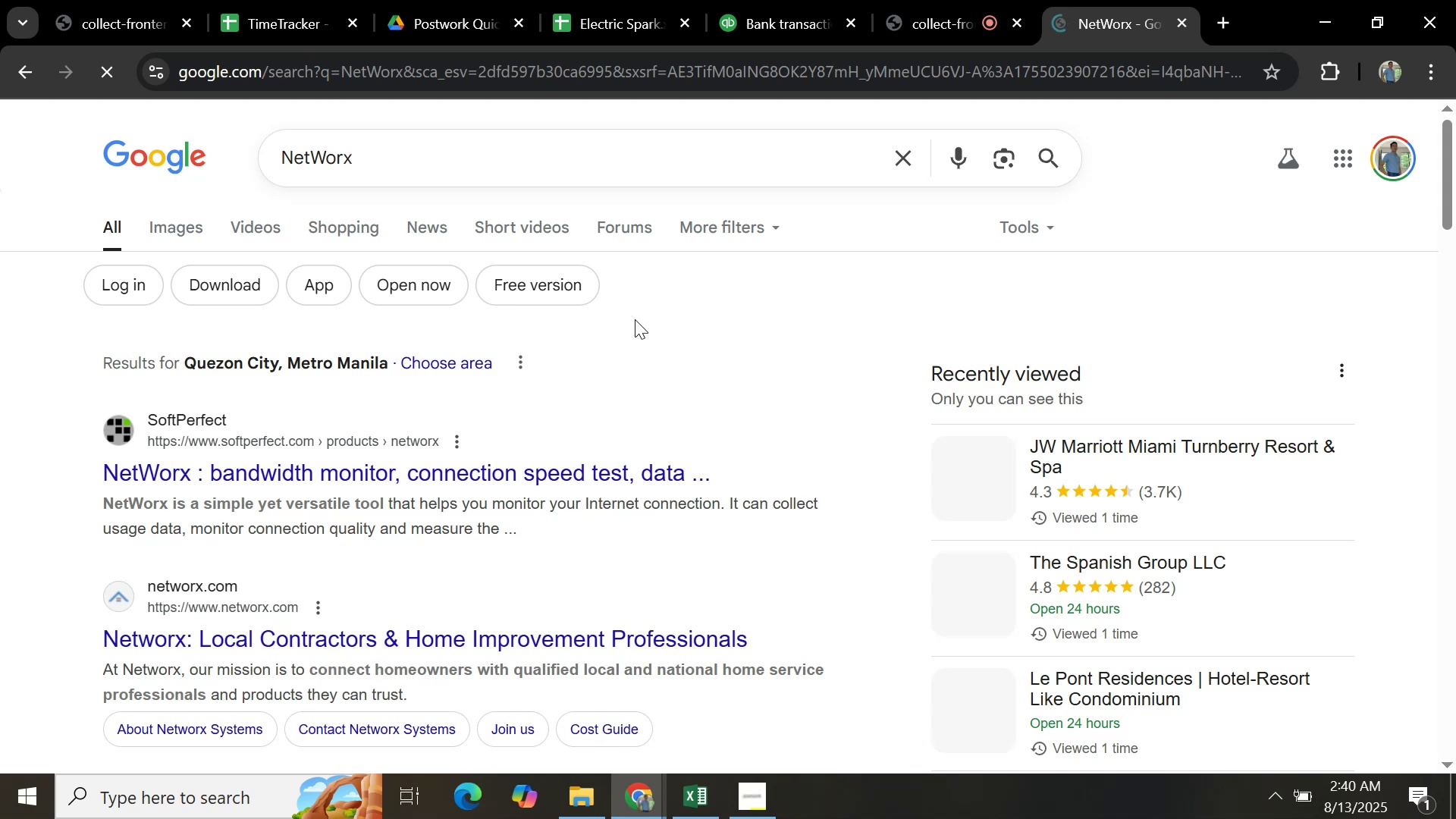 
wait(8.11)
 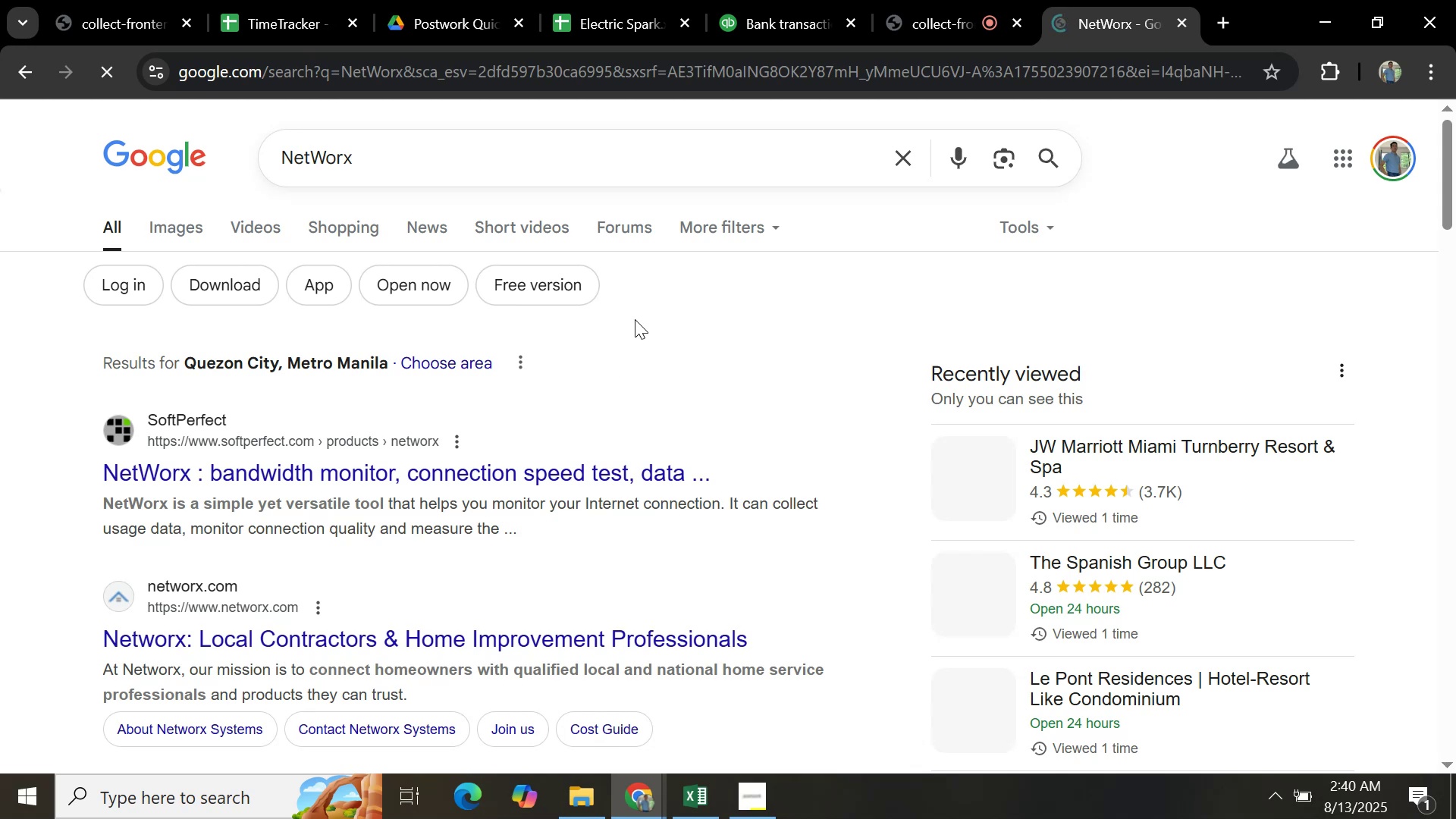 
left_click([1110, 529])
 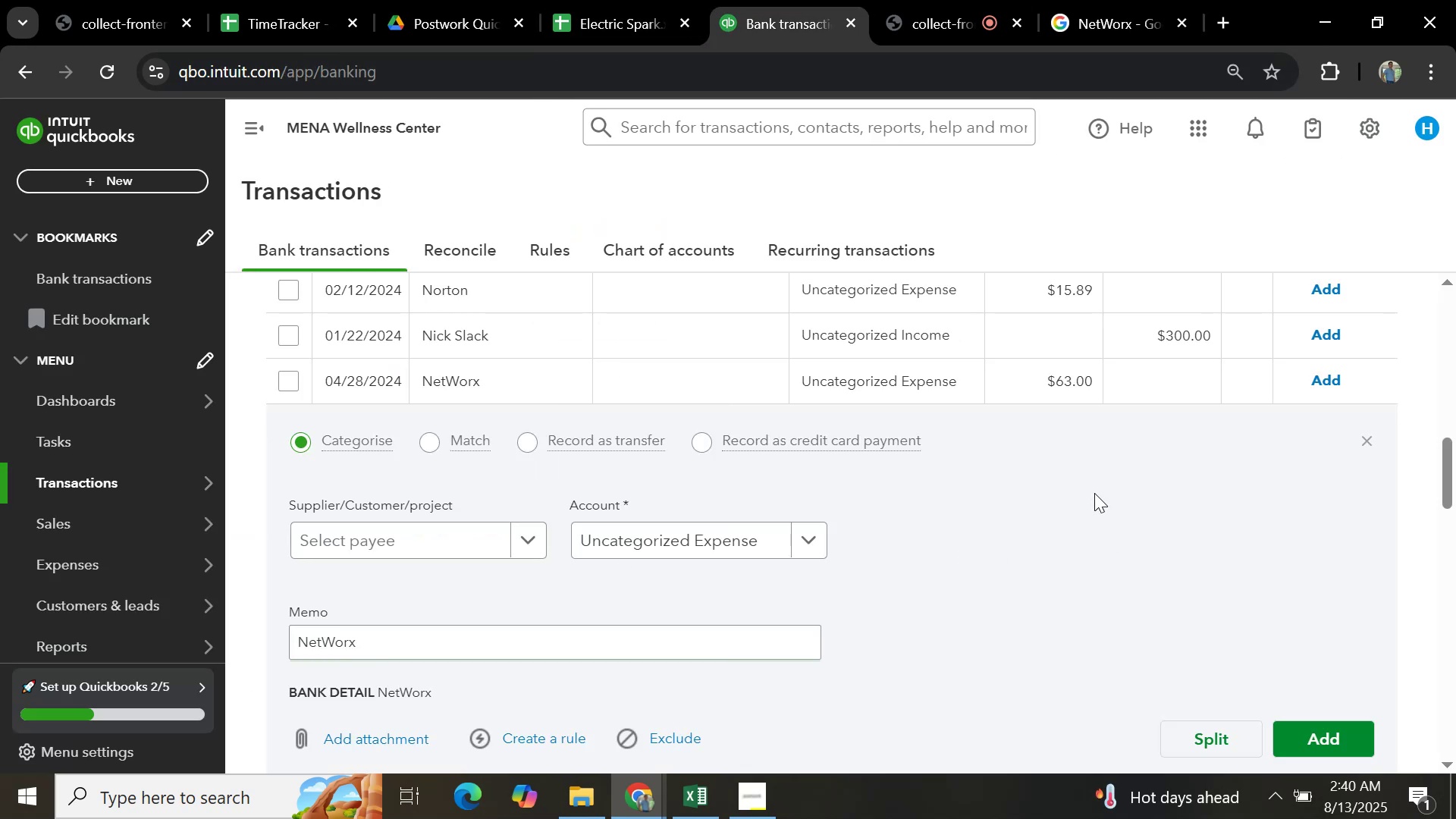 
scroll: coordinate [739, 410], scroll_direction: up, amount: 6.0
 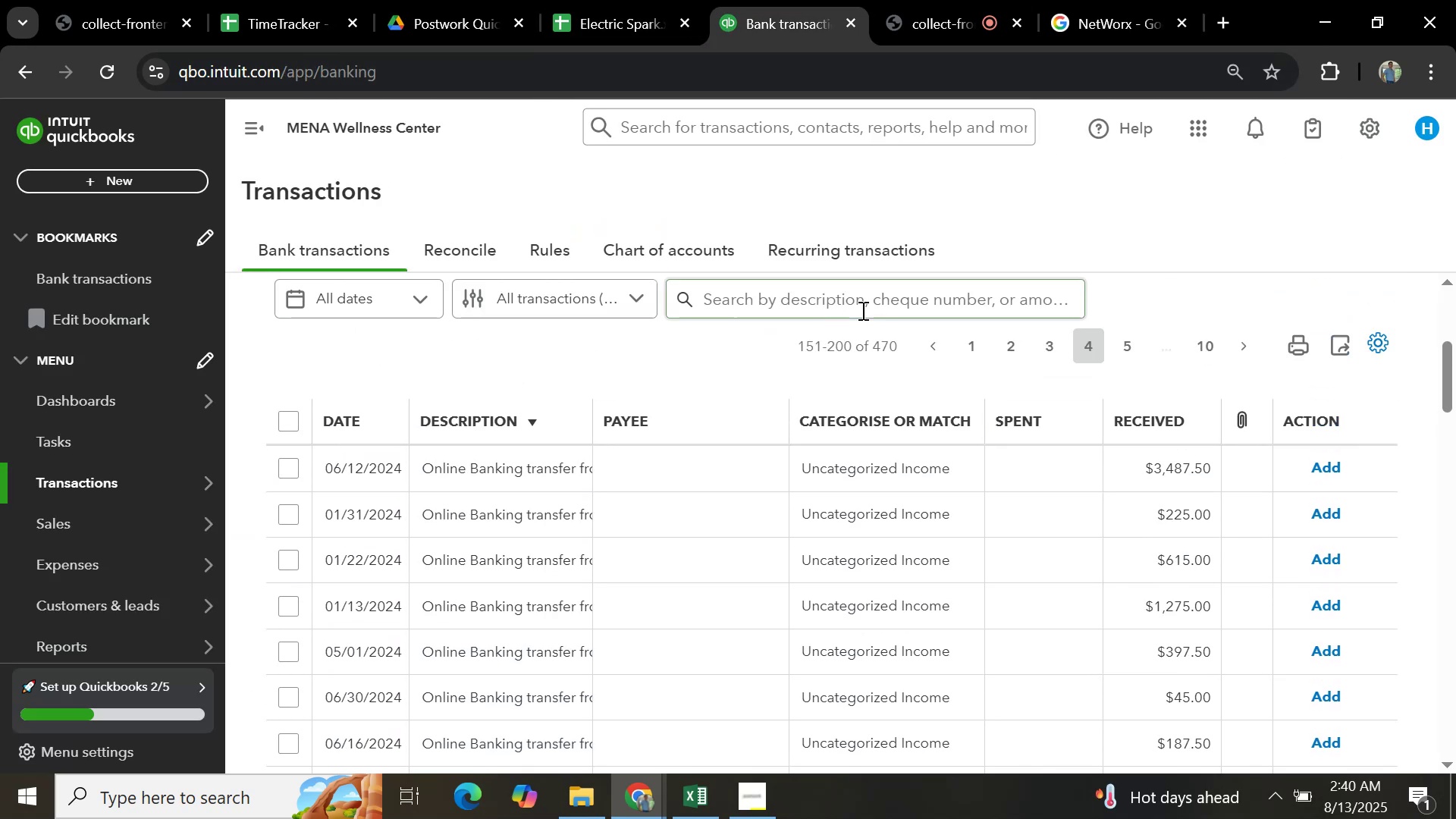 
key(Control+V)
 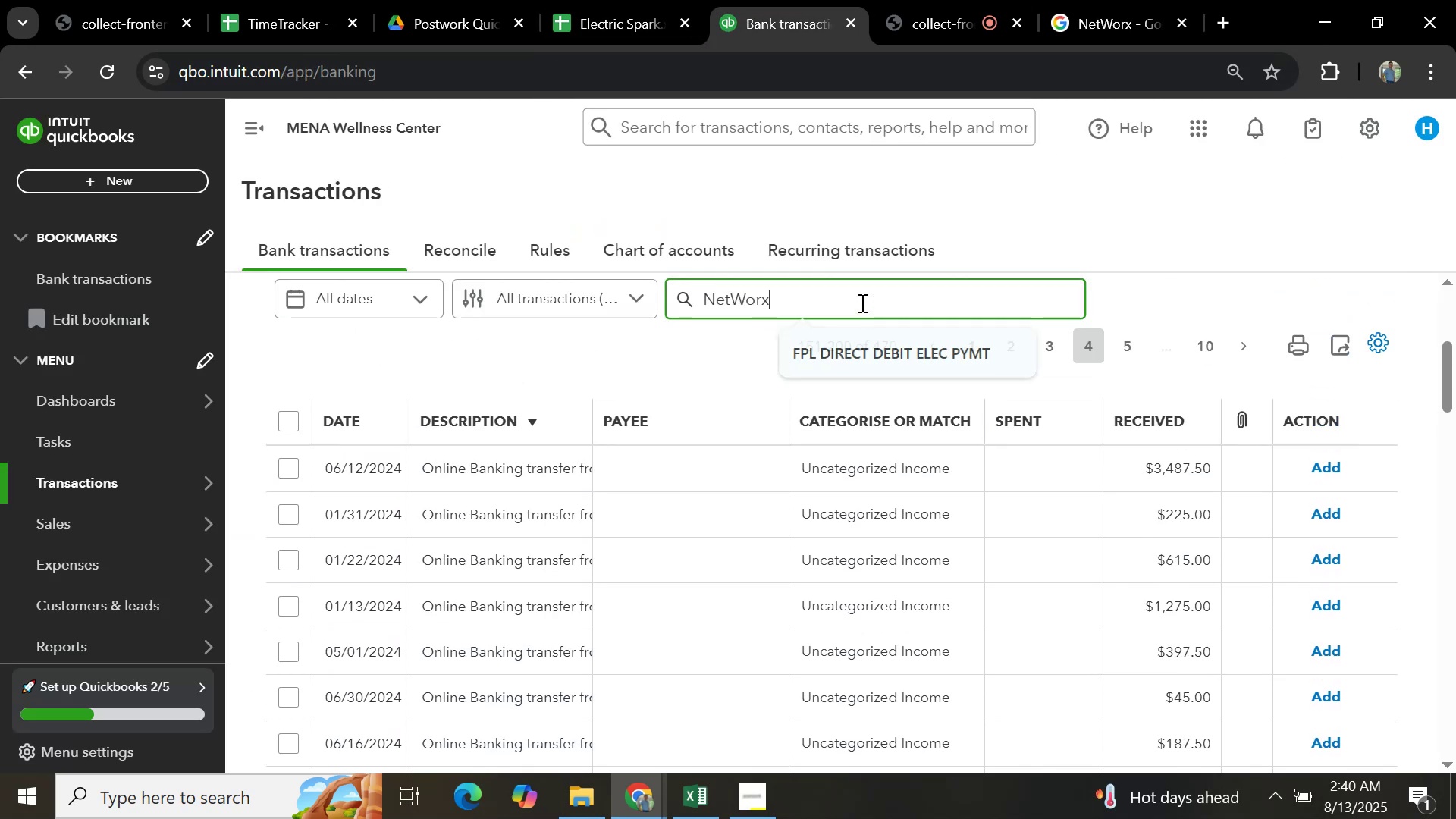 
key(Enter)
 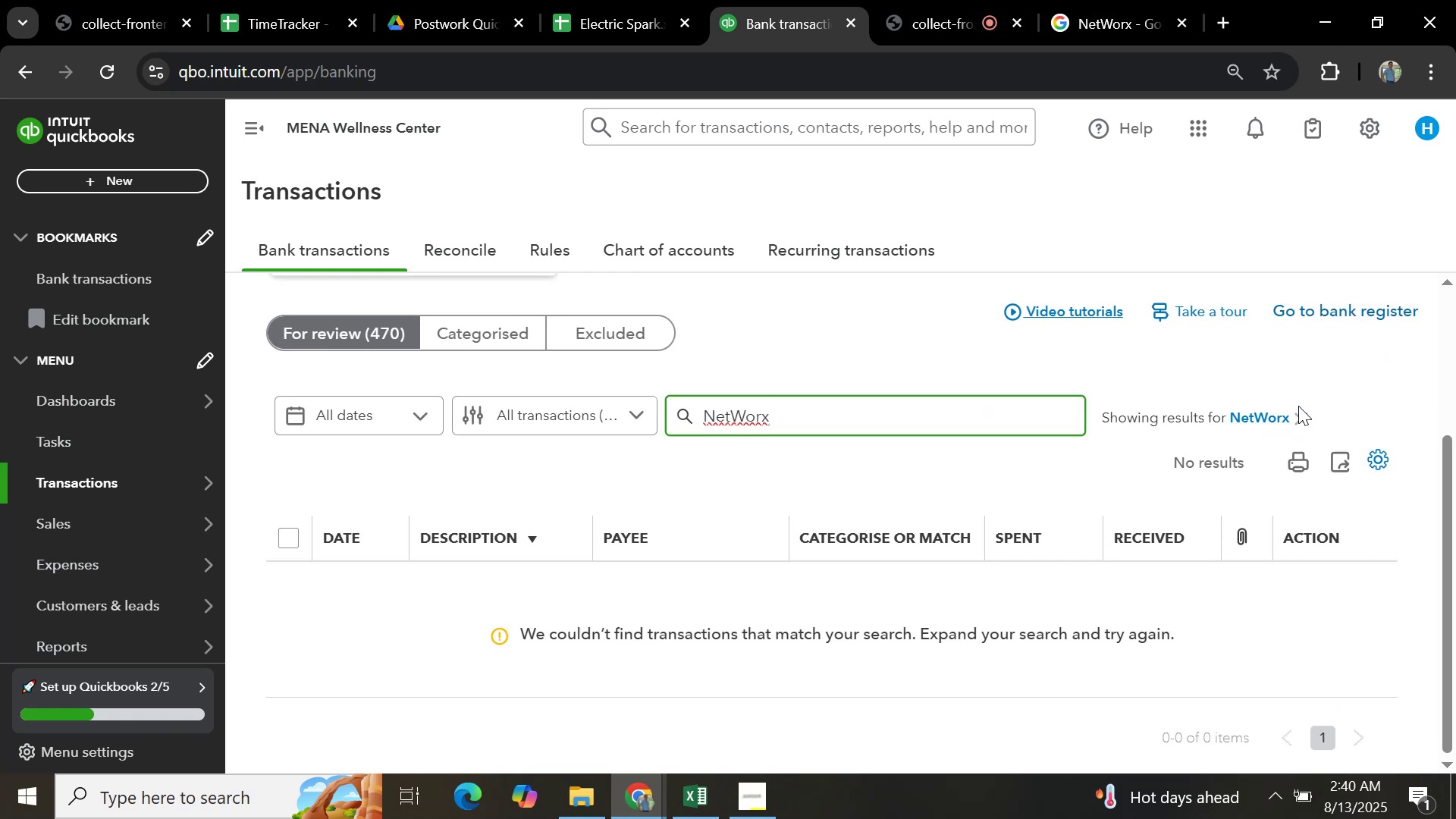 
wait(8.75)
 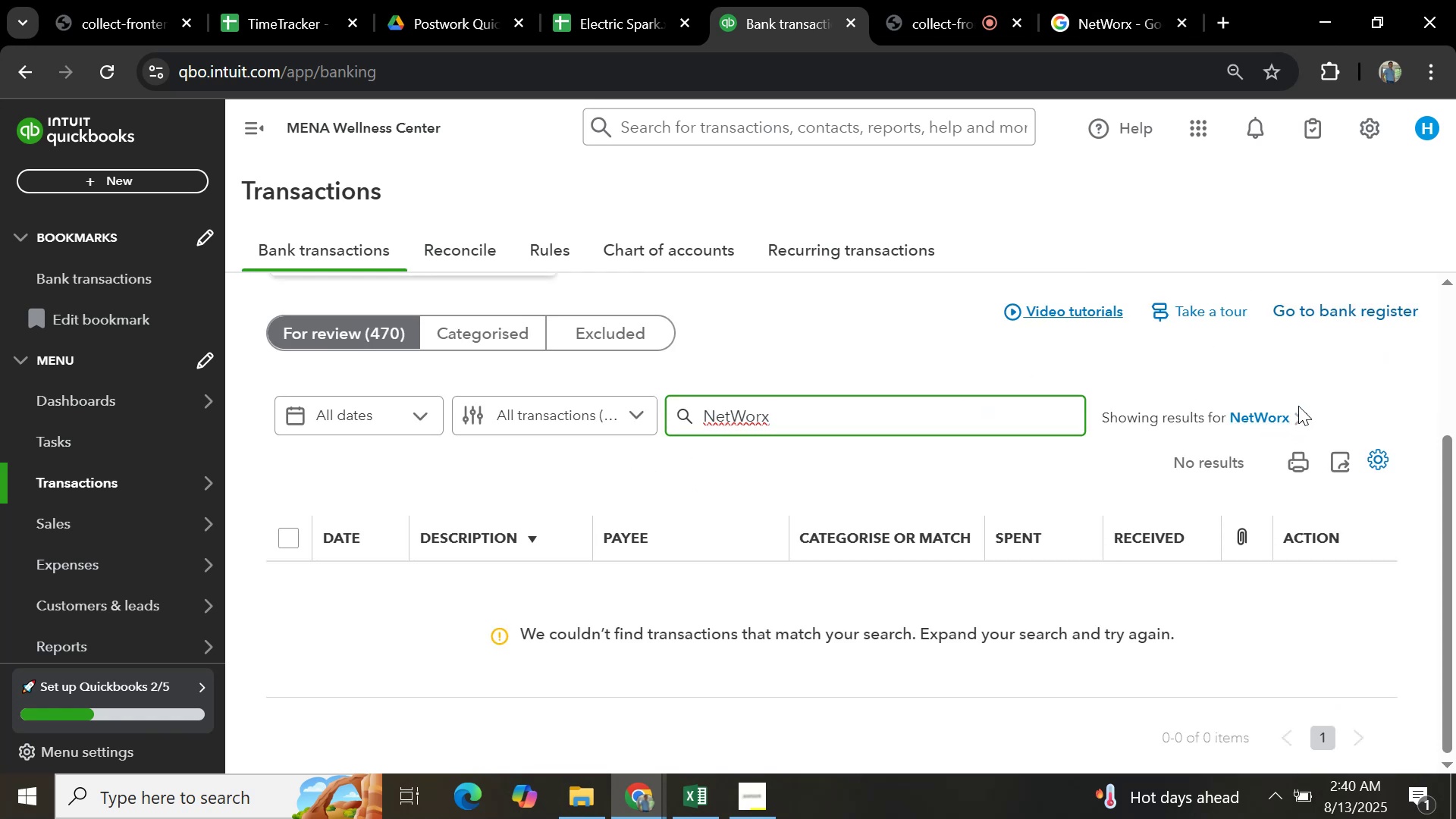 
left_click([869, 344])
 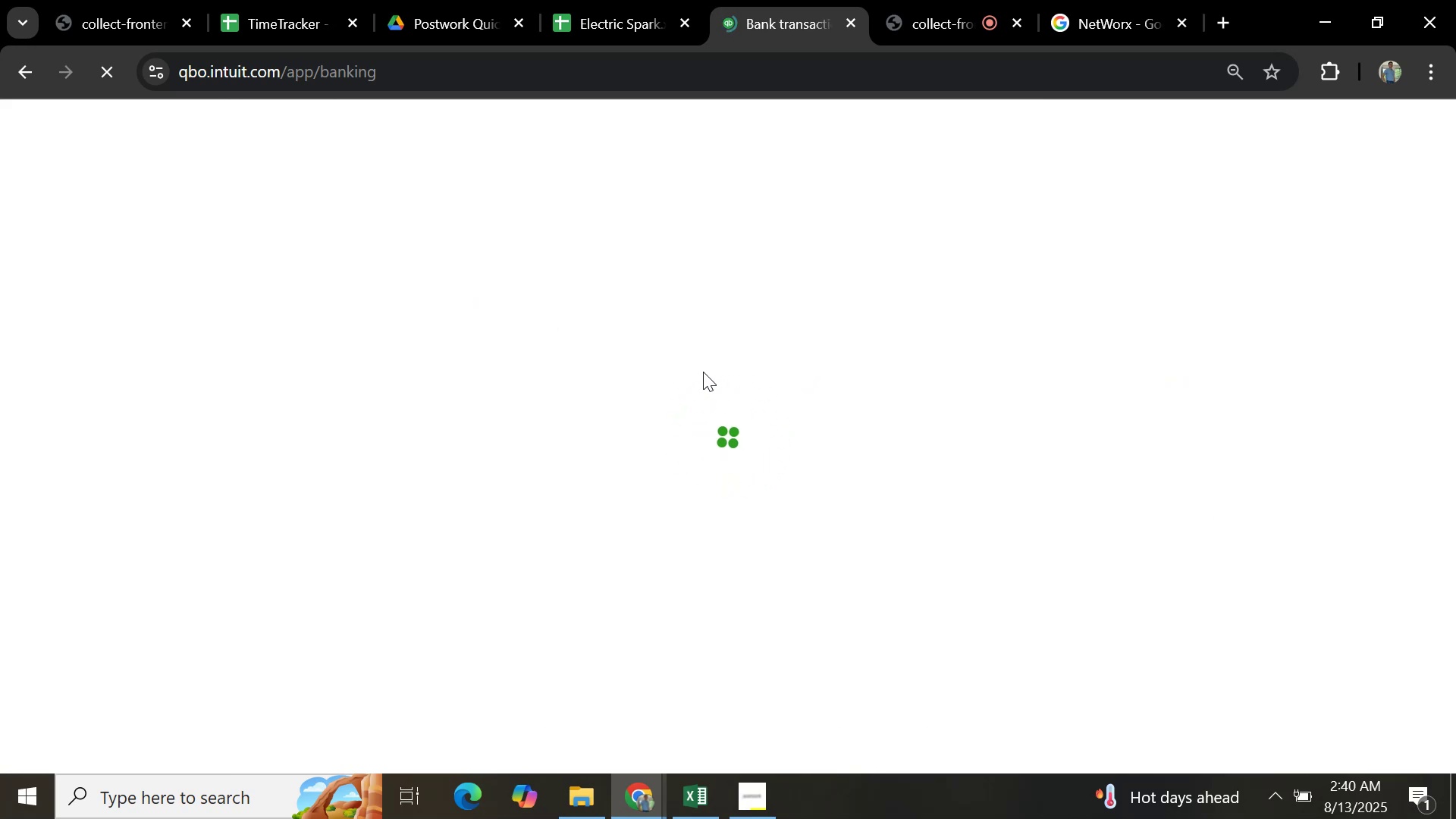 
wait(15.34)
 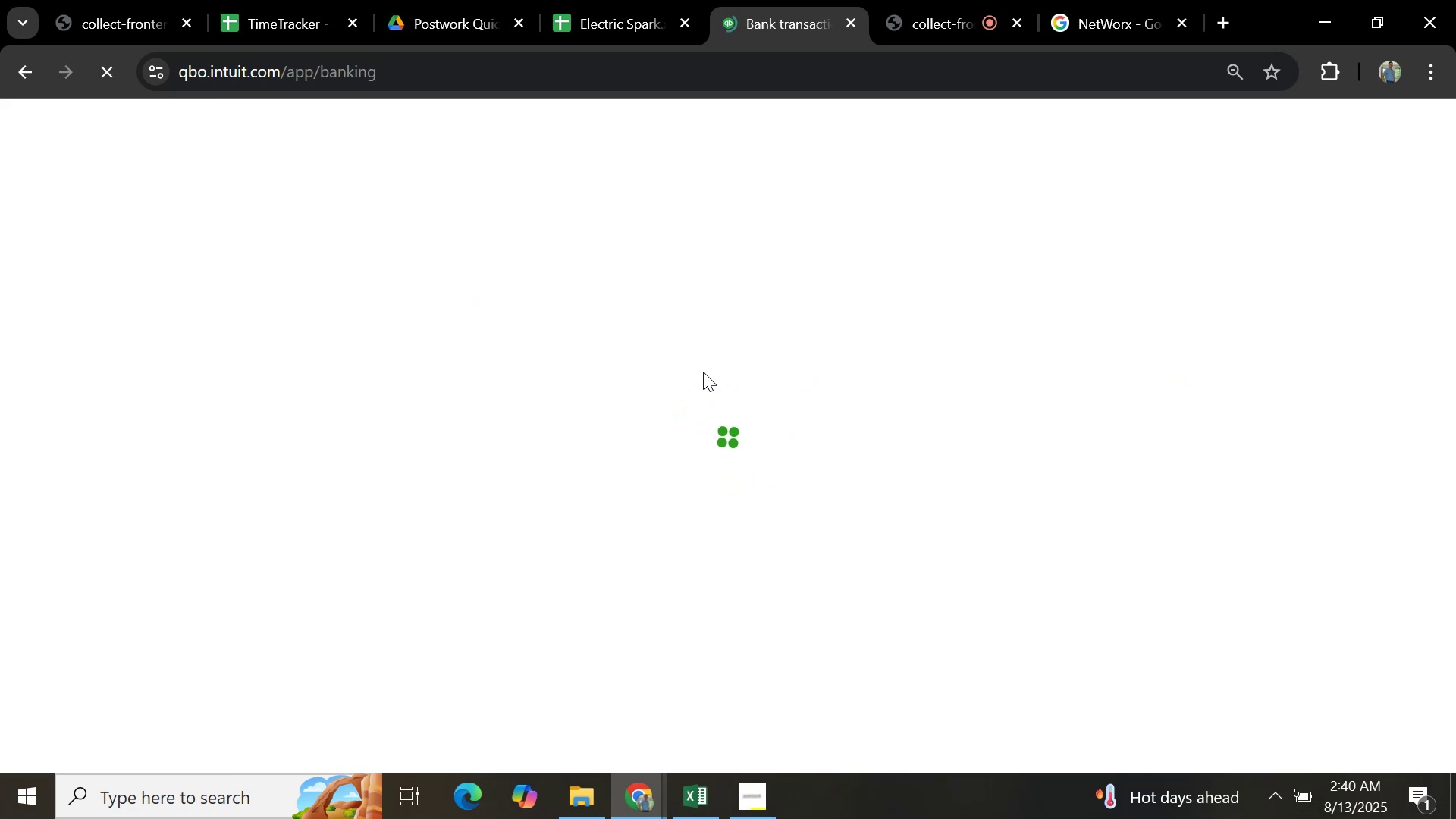 
left_click([767, 640])
 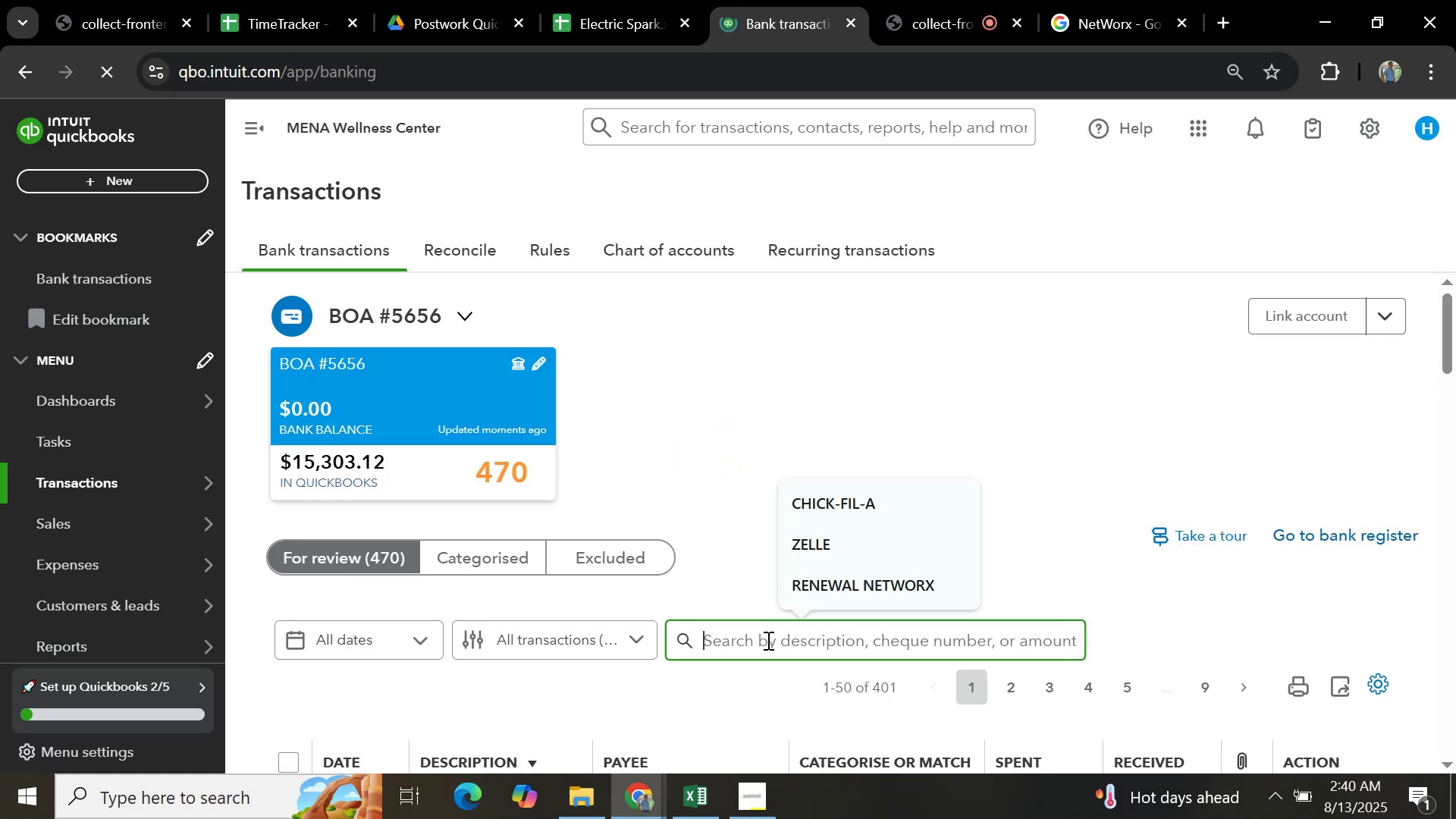 
key(Control+V)
 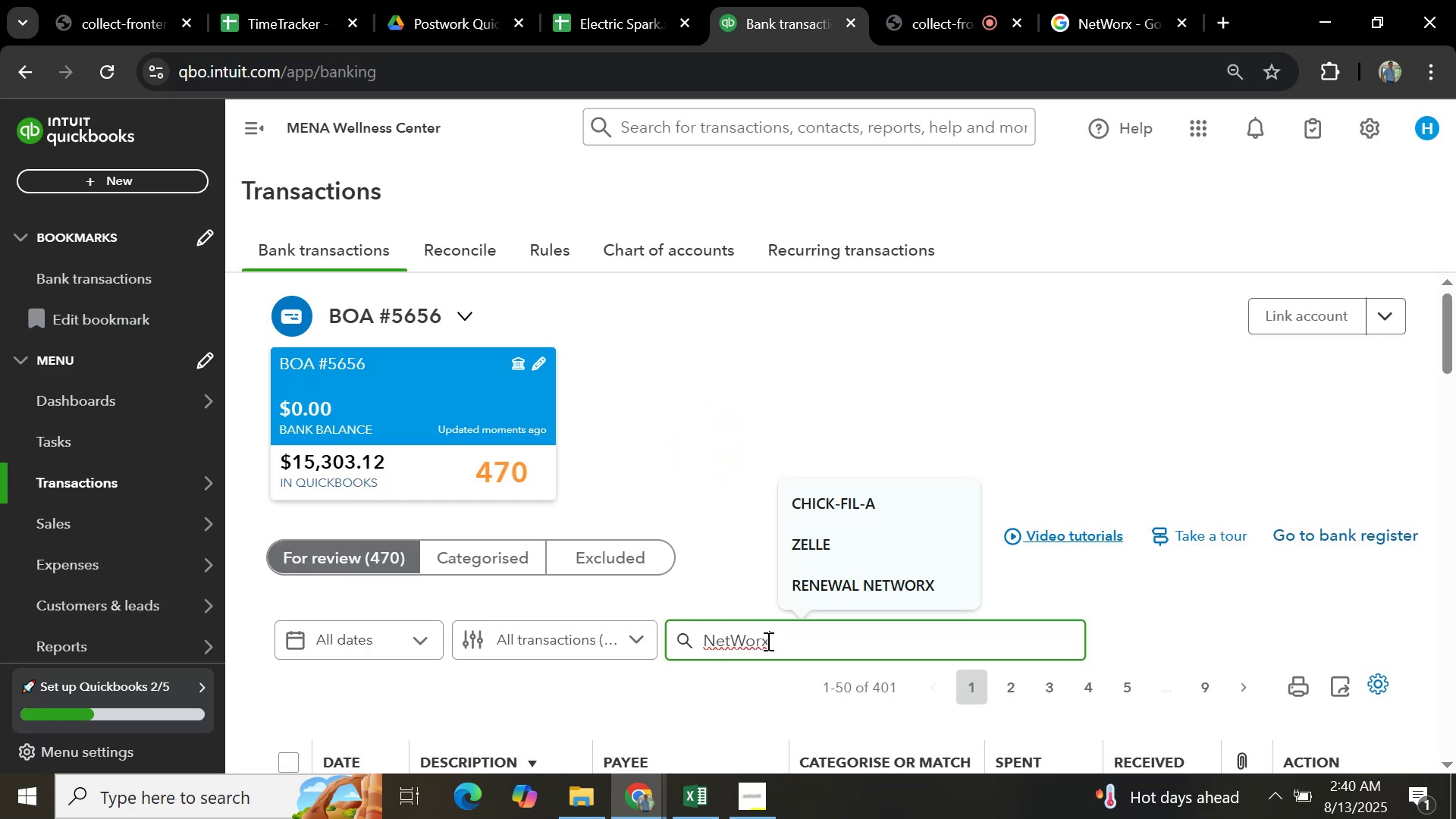 
key(Enter)
 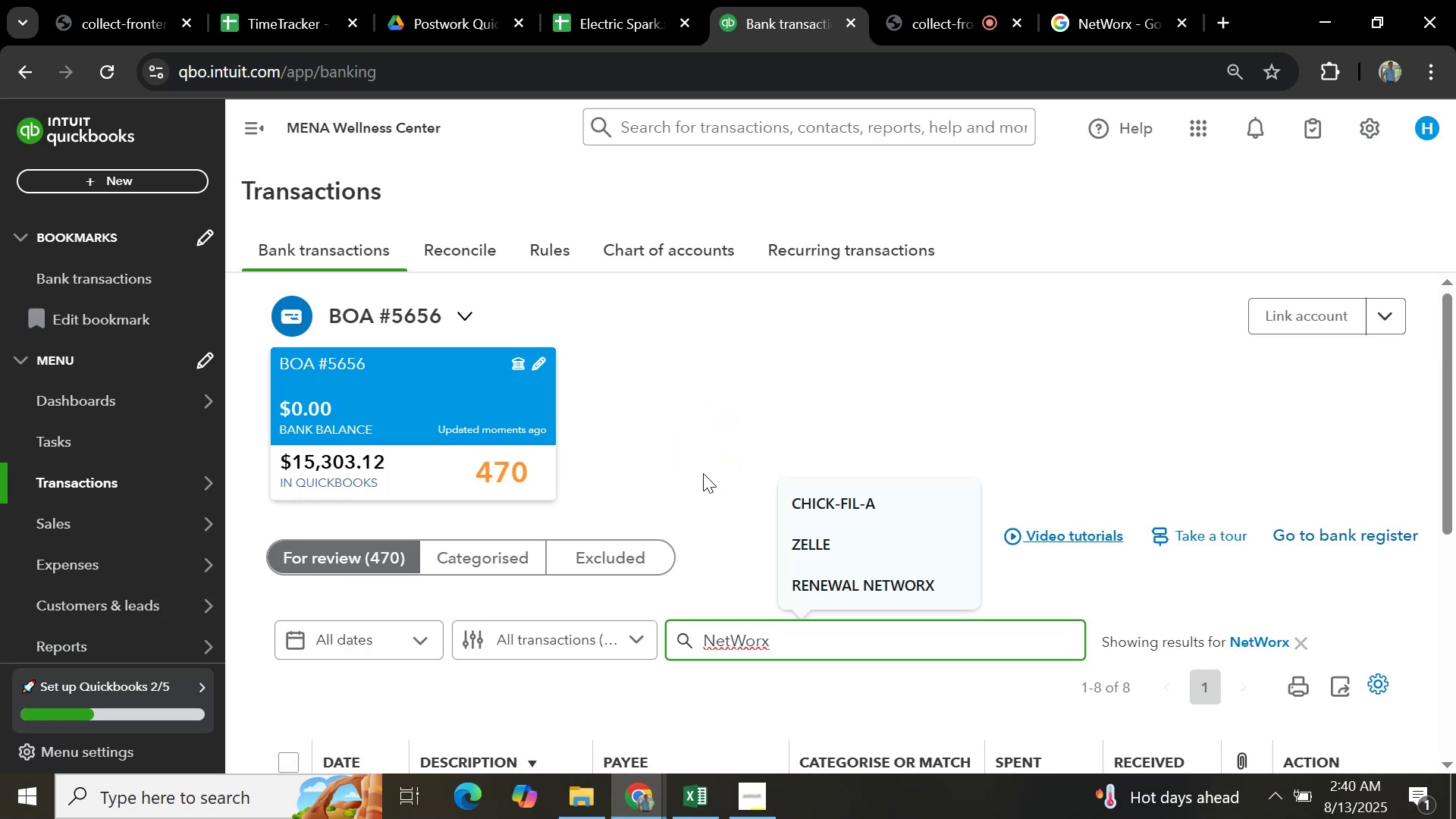 
scroll: coordinate [709, 456], scroll_direction: down, amount: 3.0
 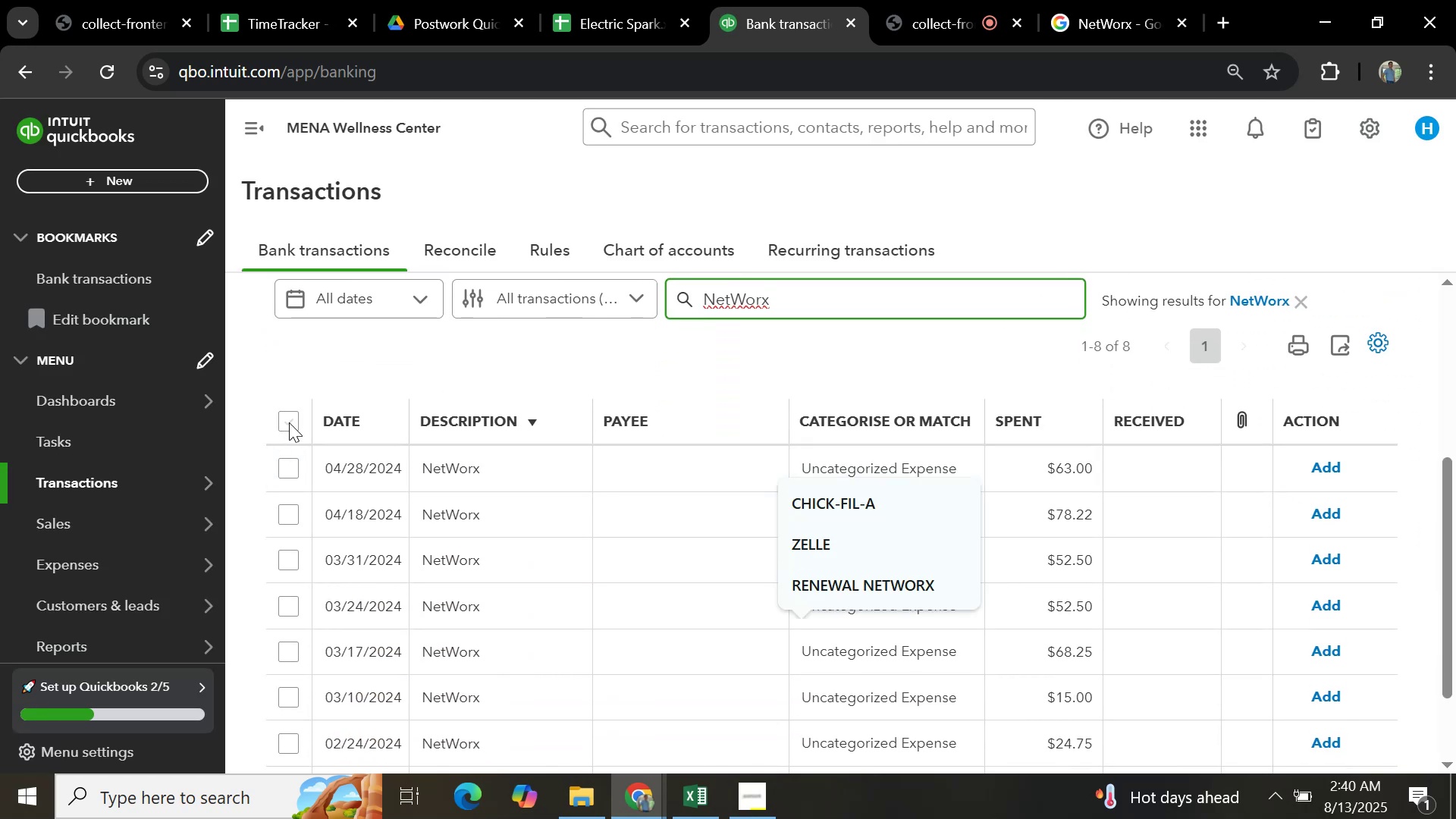 
left_click([289, 422])
 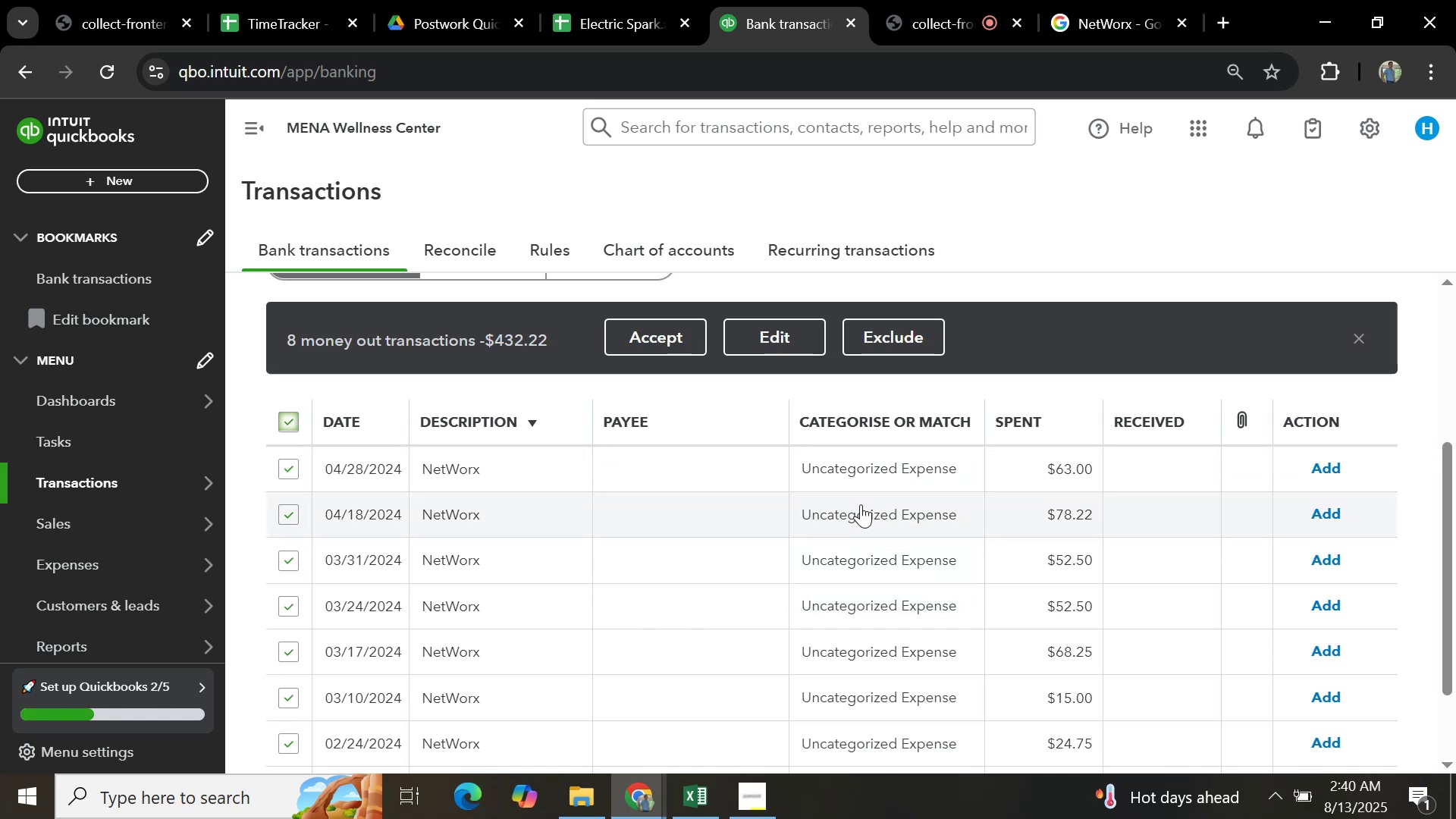 
scroll: coordinate [861, 504], scroll_direction: down, amount: 5.0
 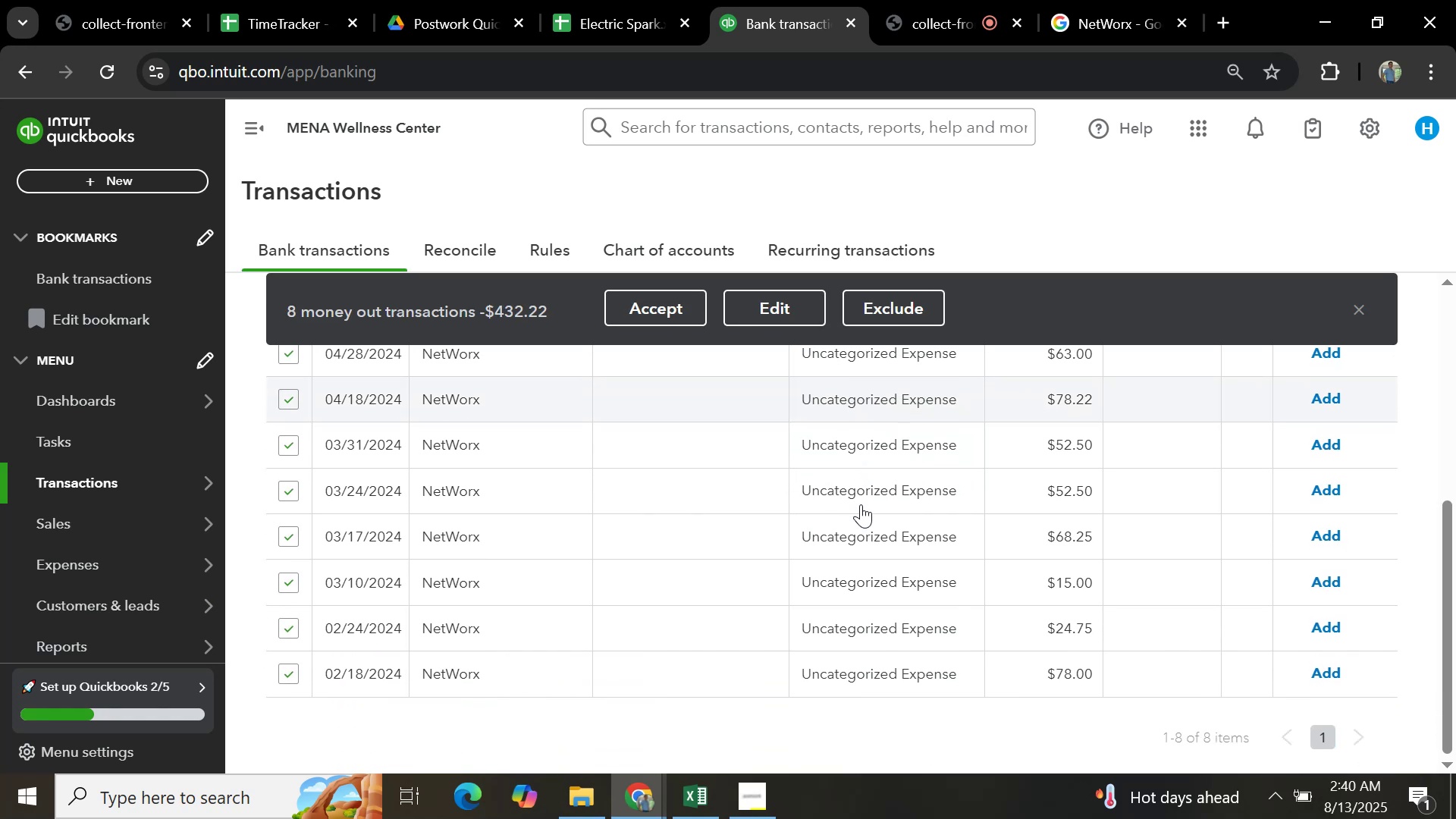 
scroll: coordinate [861, 504], scroll_direction: up, amount: 2.0
 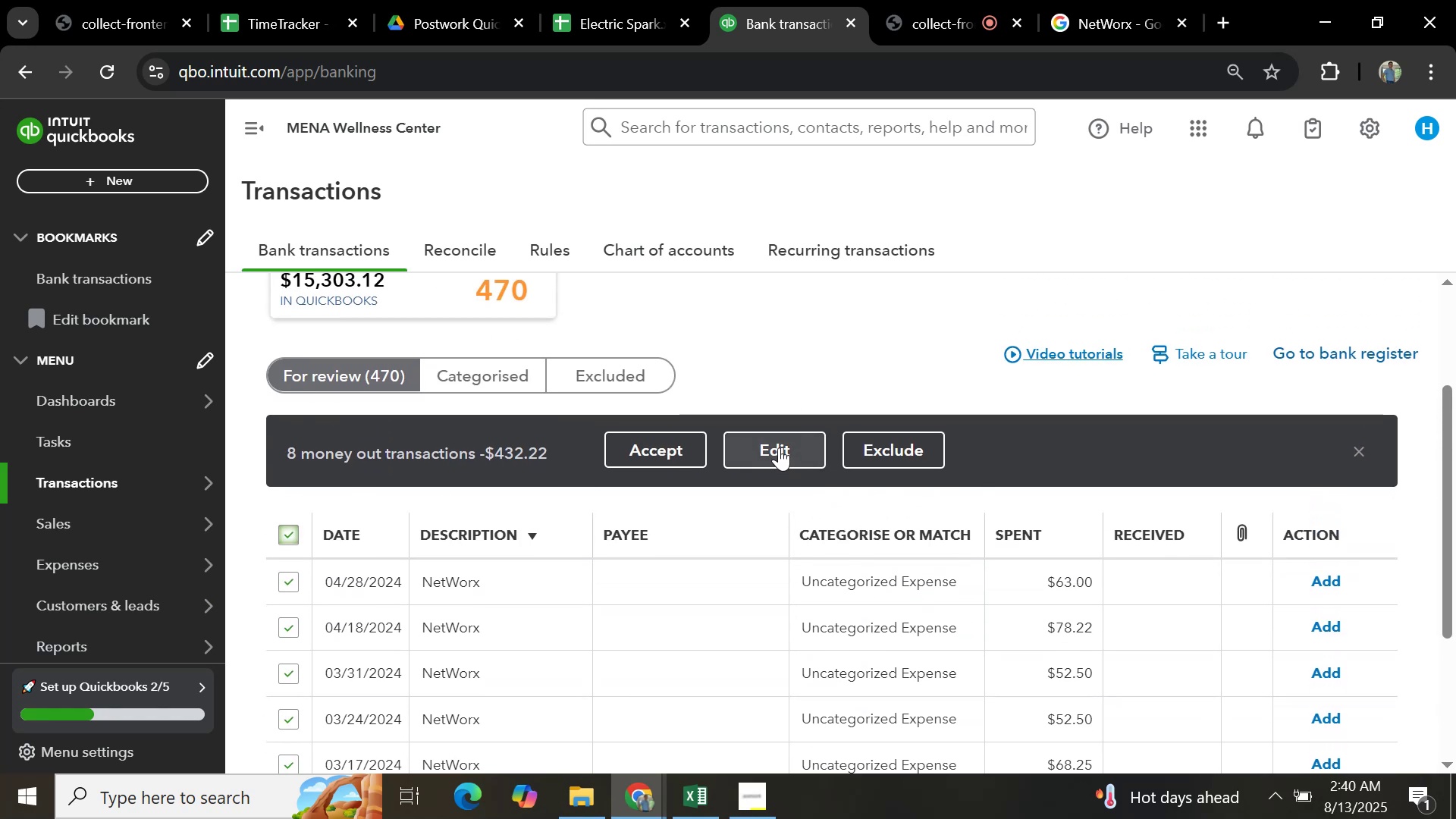 
left_click([779, 446])
 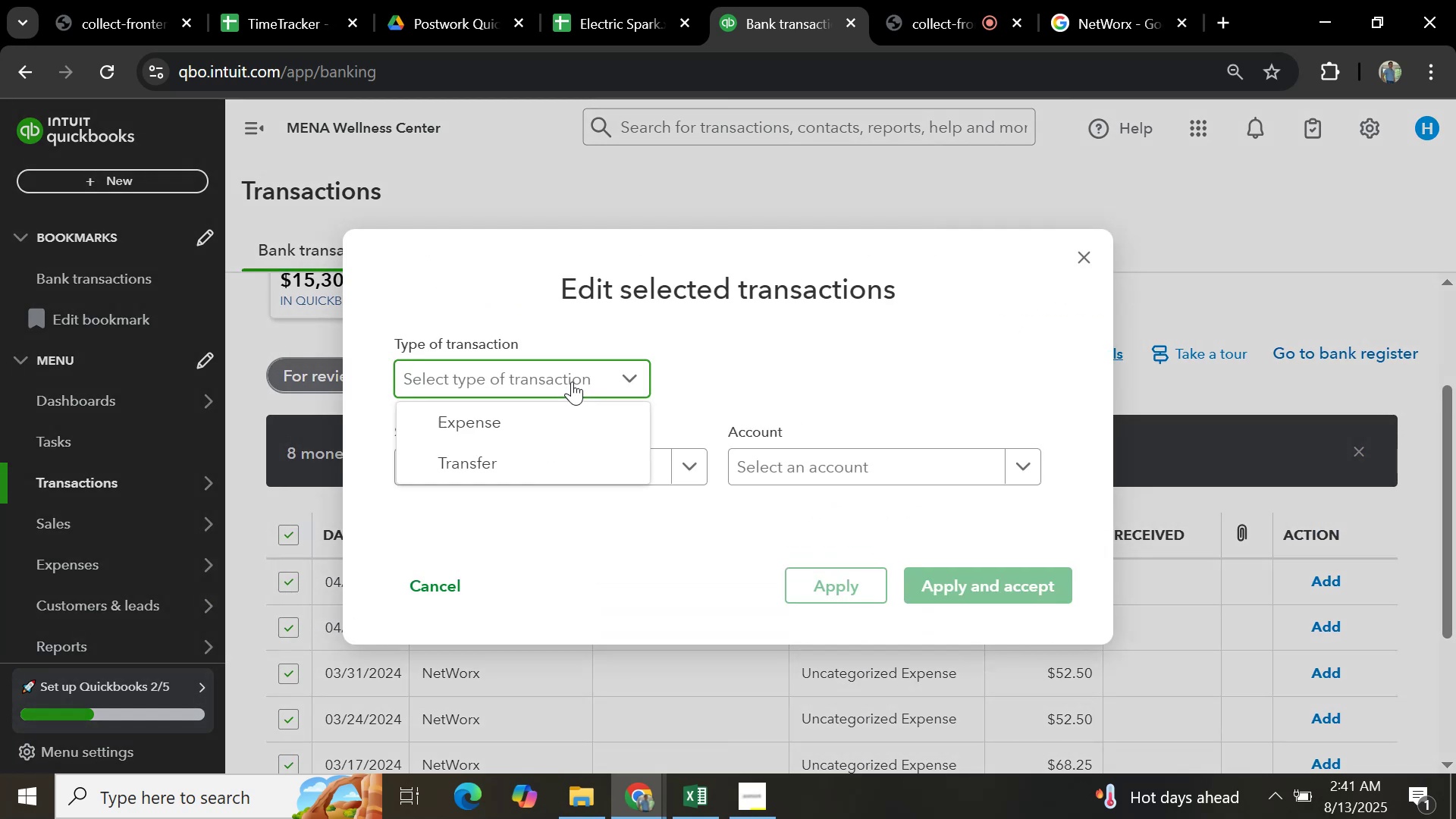 
left_click([558, 416])
 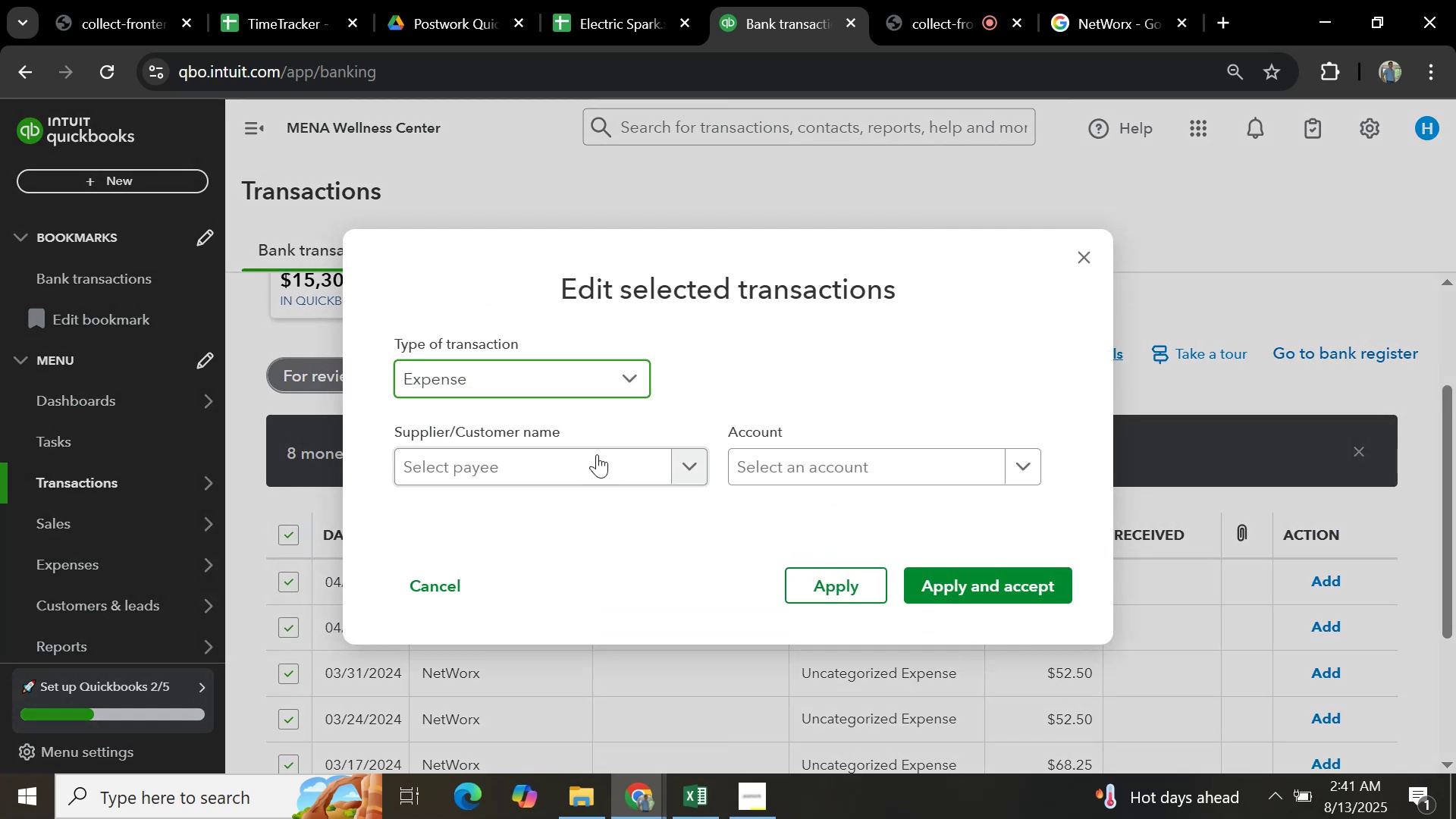 
left_click([598, 470])
 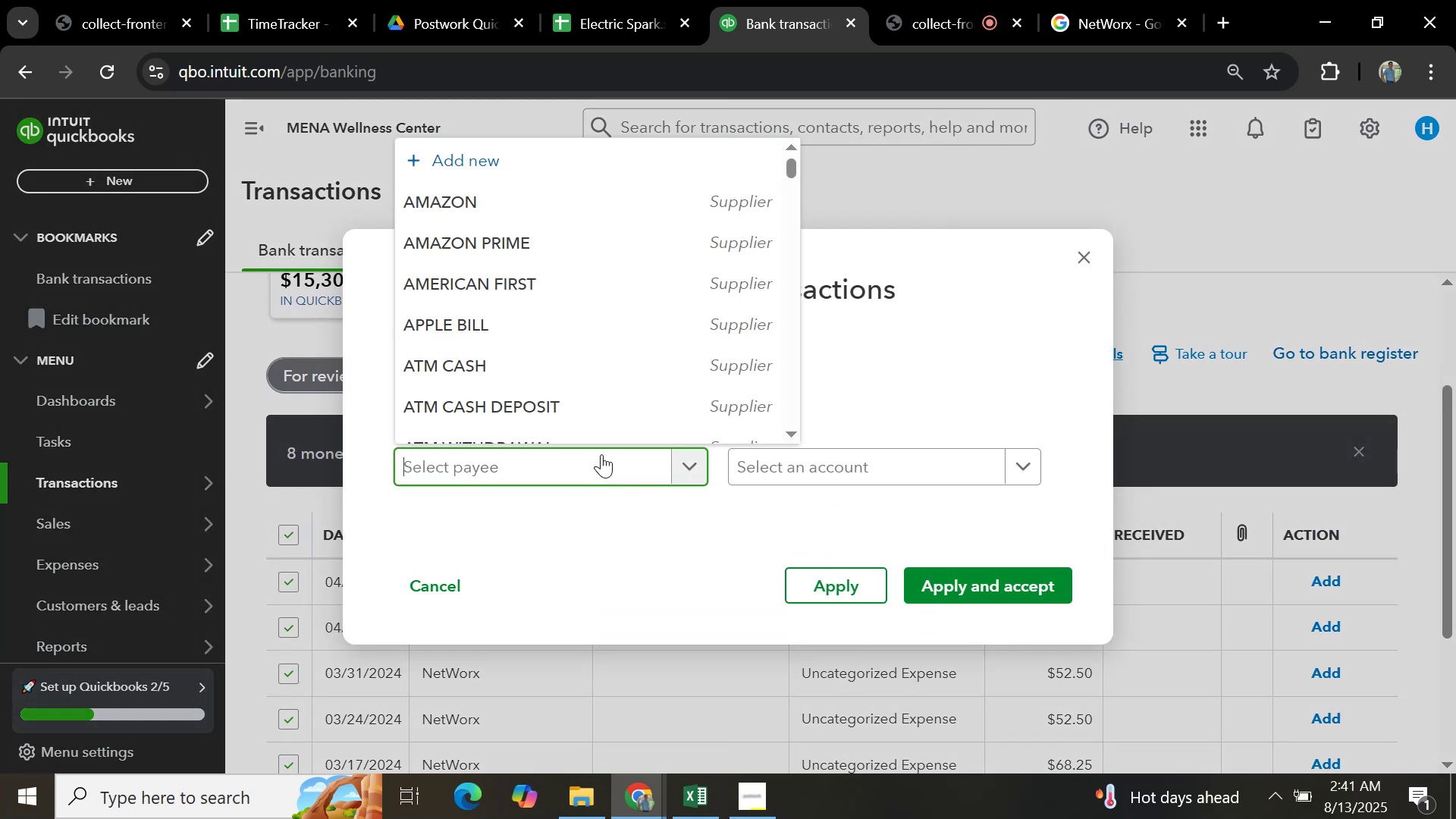 
key(Control+V)
 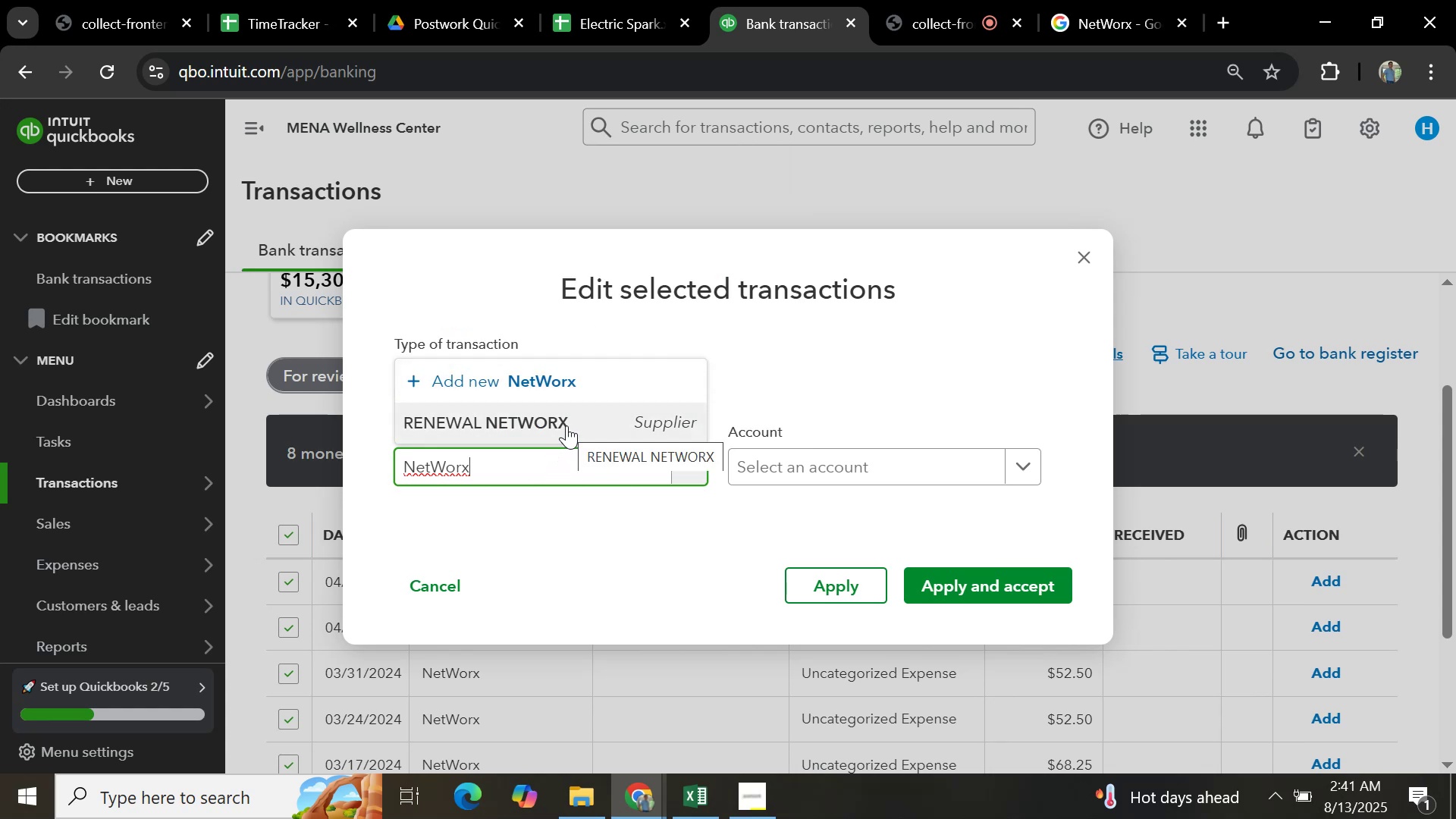 
wait(5.08)
 